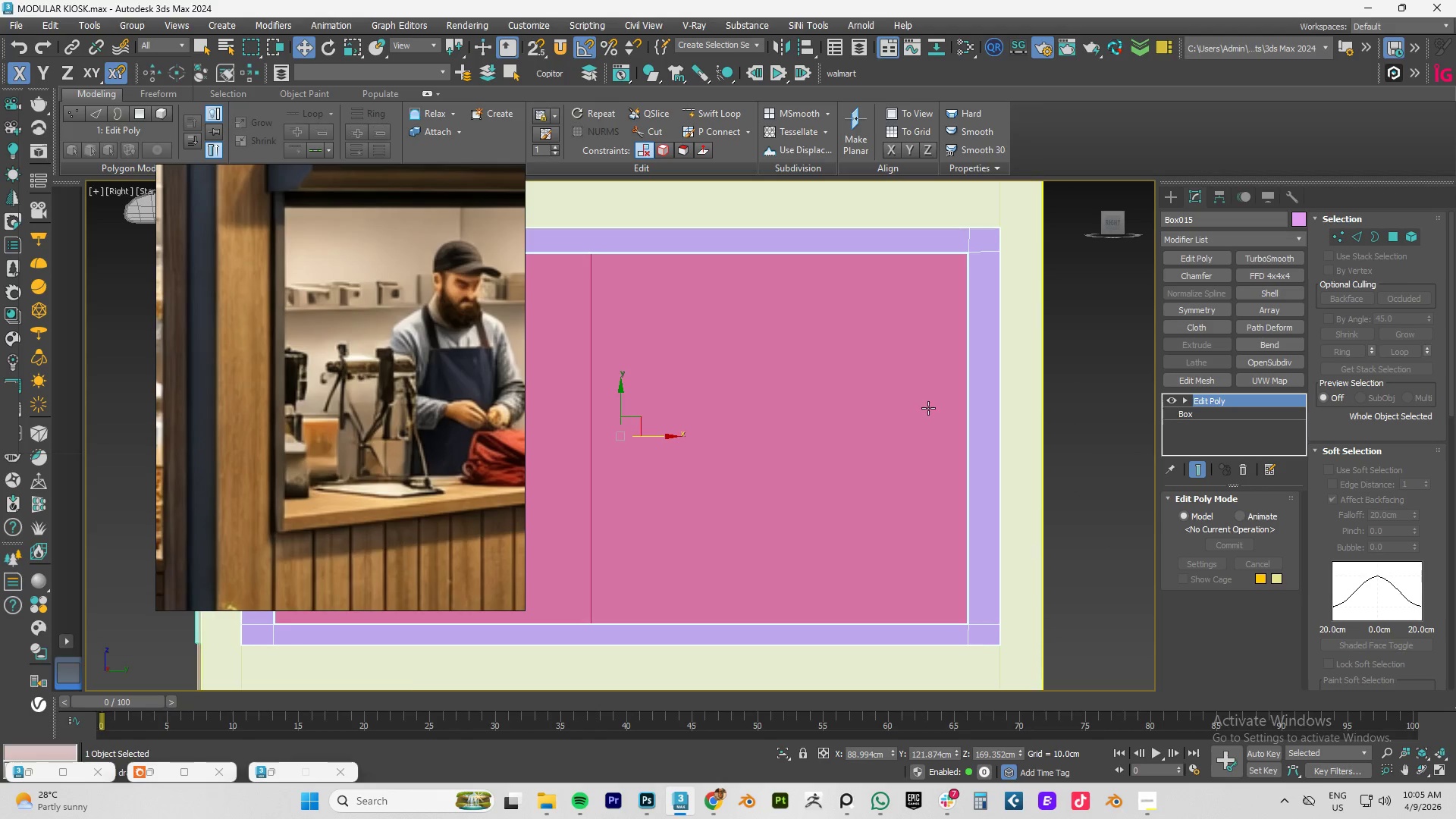 
scroll: coordinate [928, 408], scroll_direction: down, amount: 3.0
 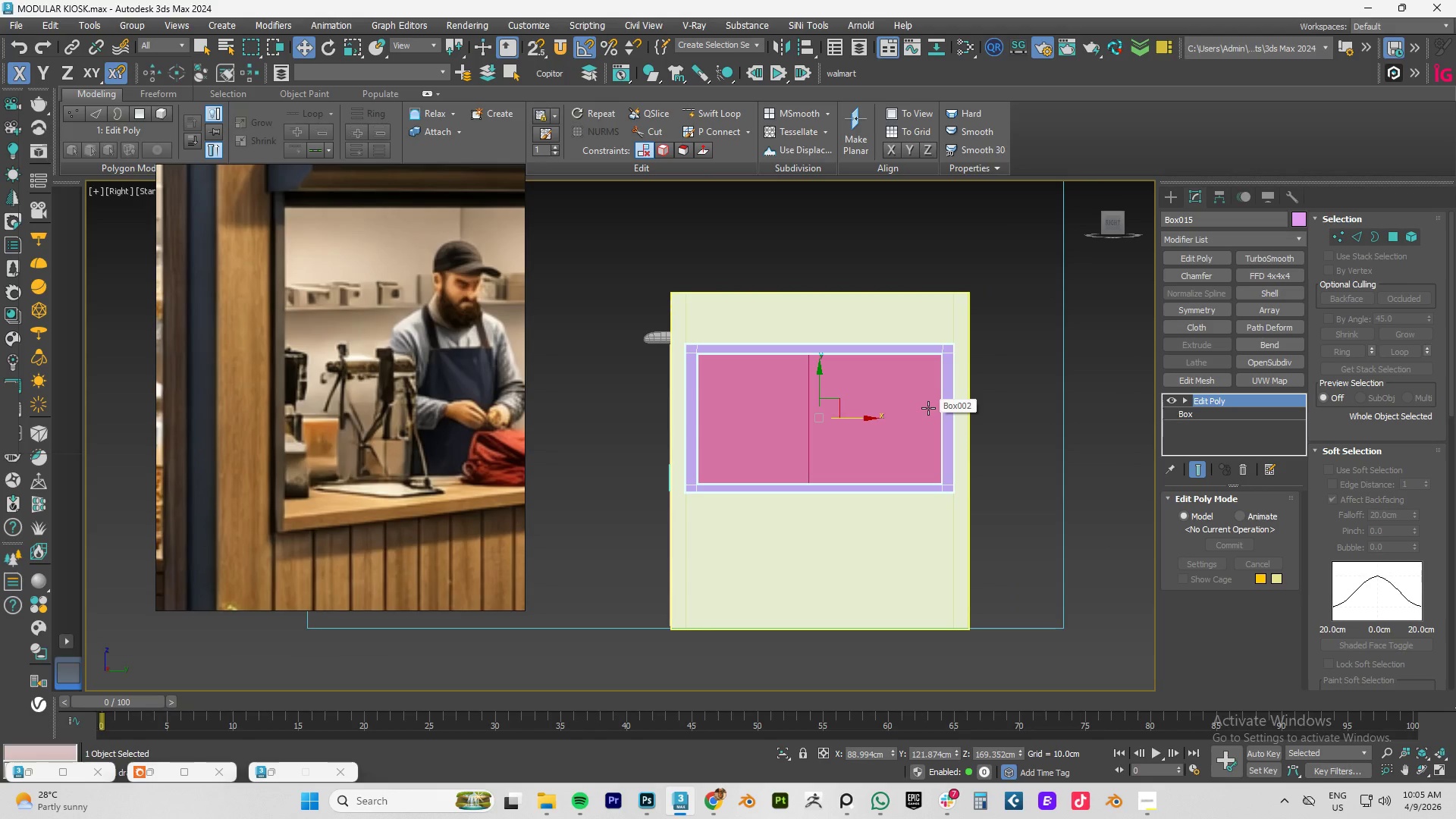 
type(fz[F3])
 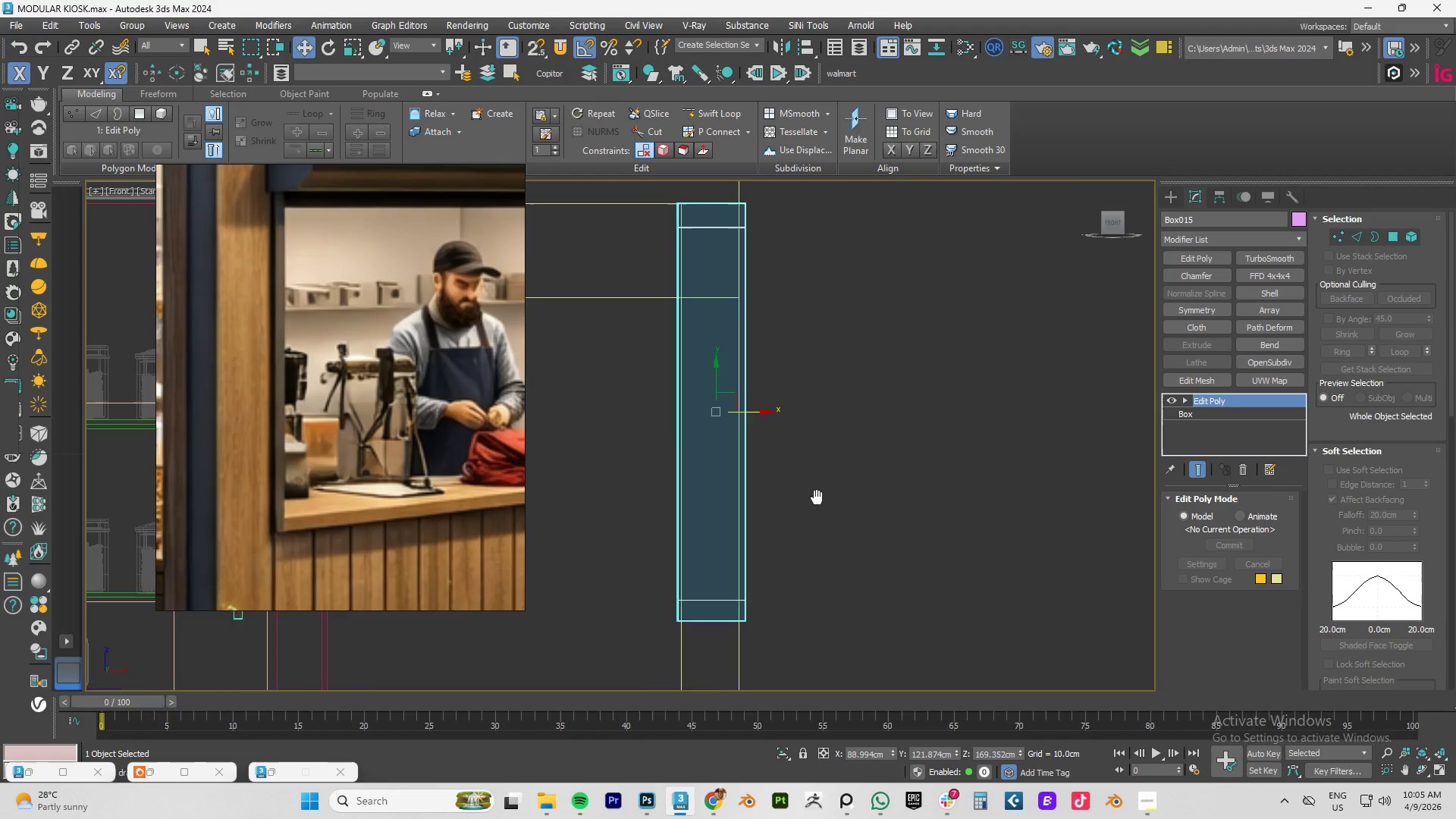 
hold_key(key=AltLeft, duration=0.5)
 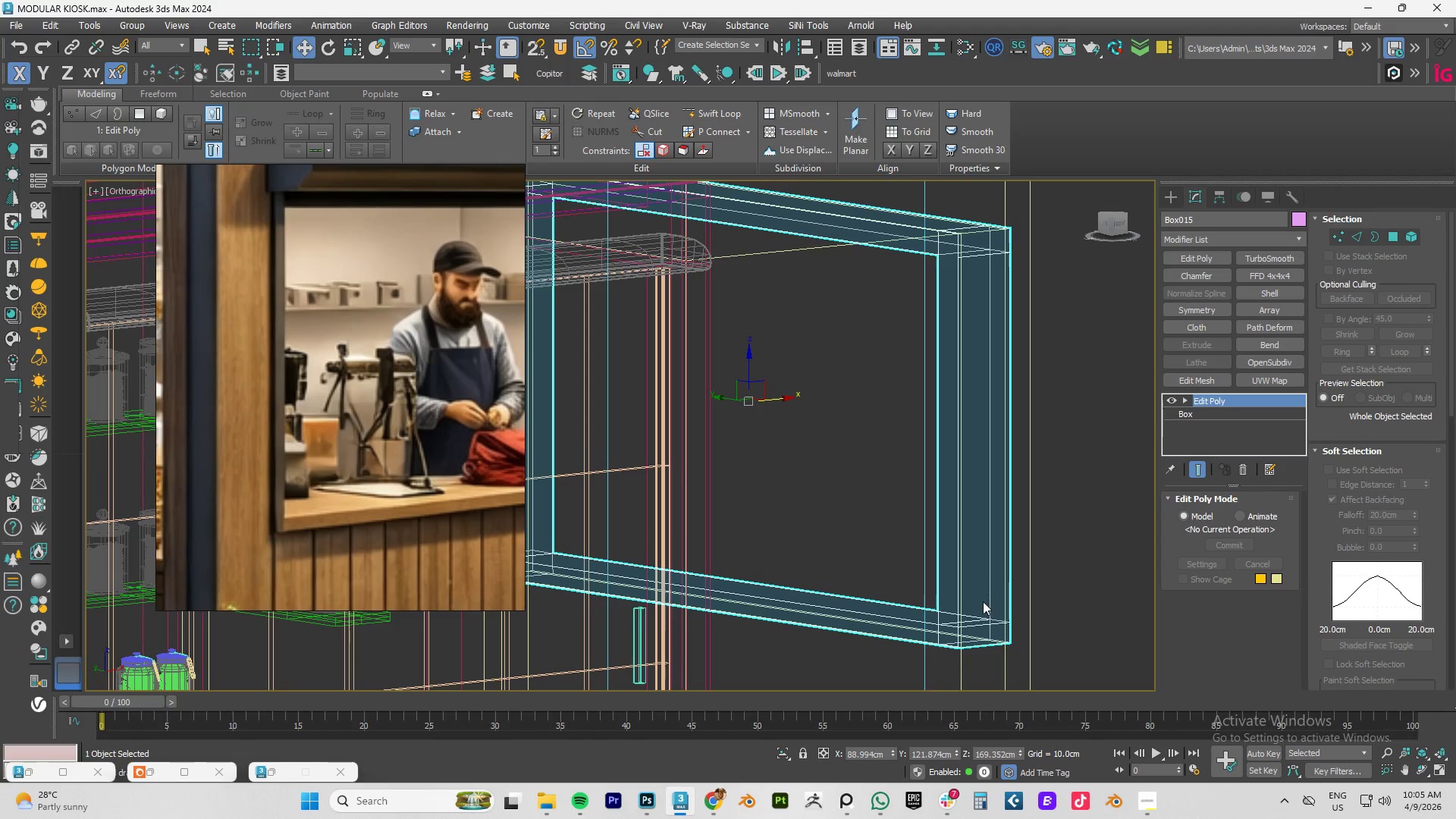 
key(4)
 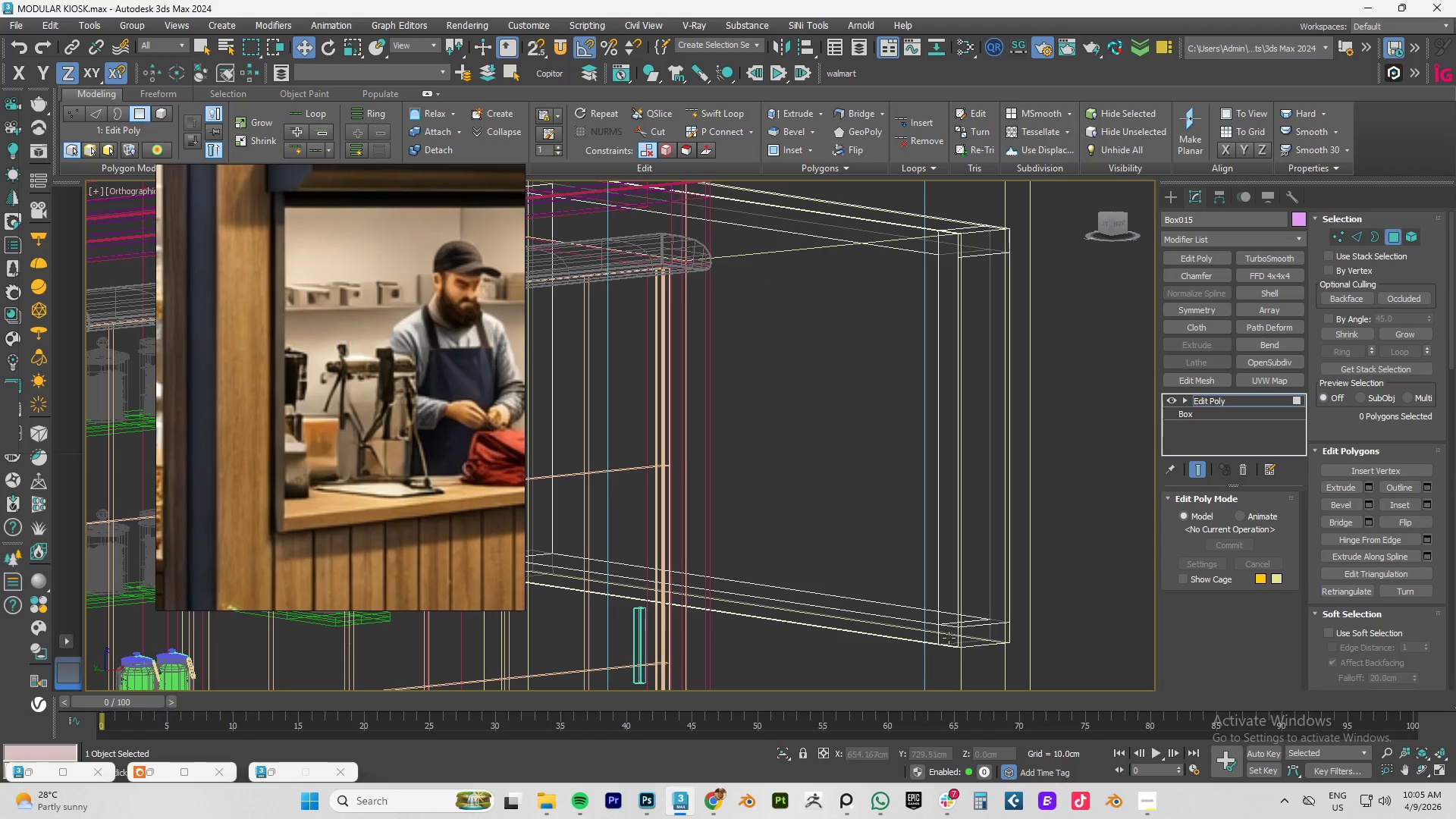 
left_click([952, 637])
 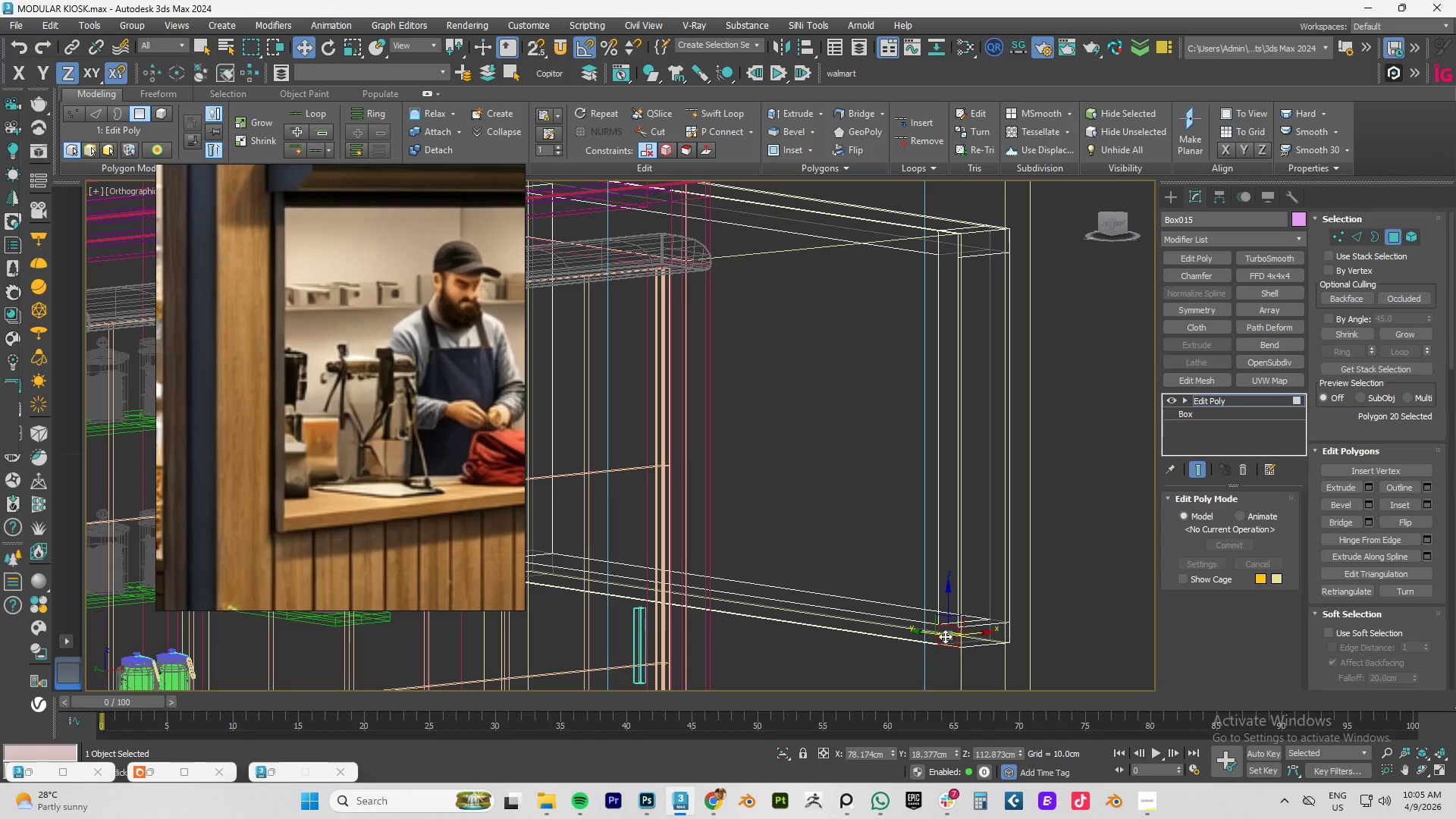 
hold_key(key=ControlLeft, duration=0.56)
double_click([912, 631])
 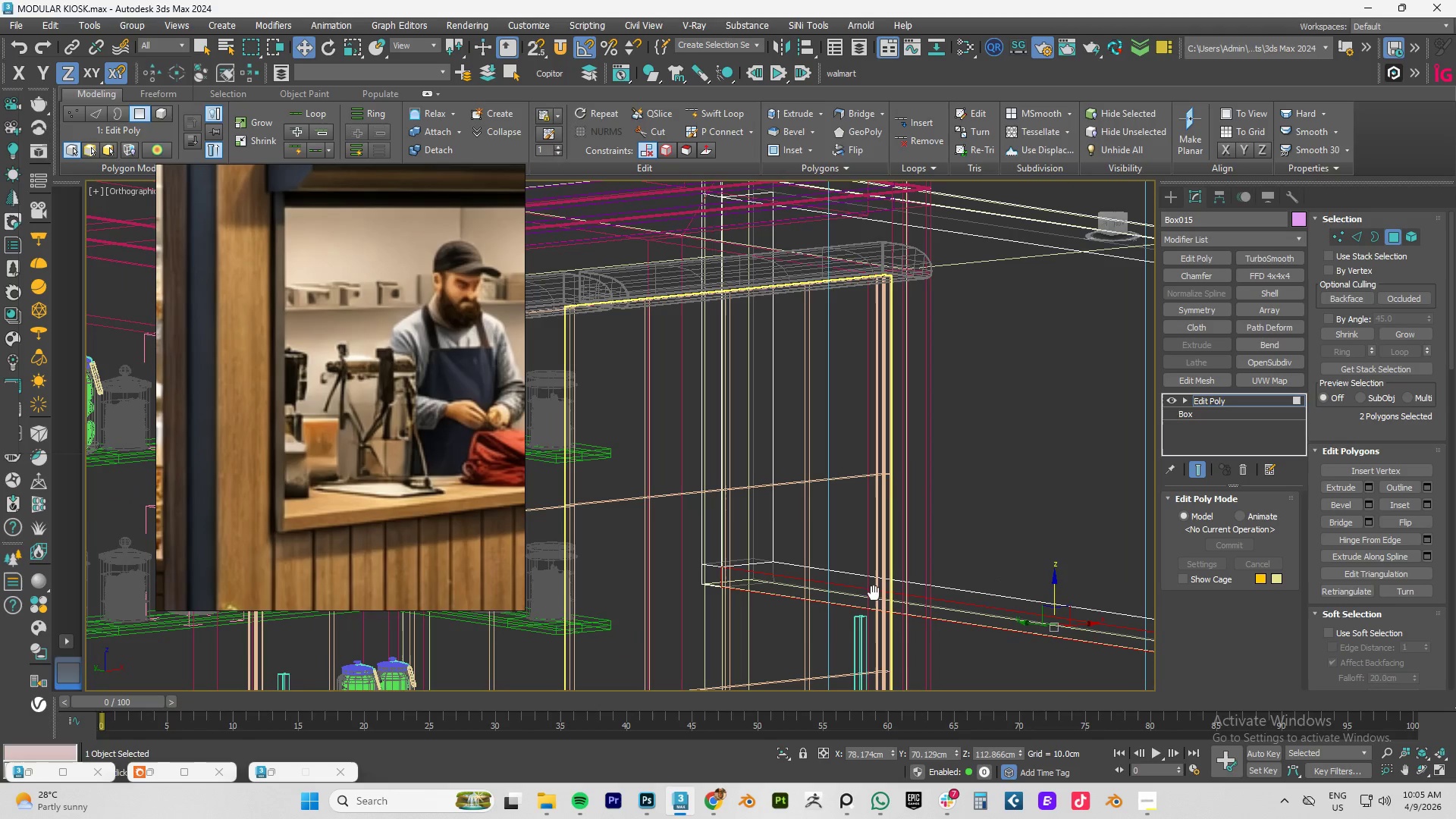 
hold_key(key=ControlLeft, duration=0.67)
 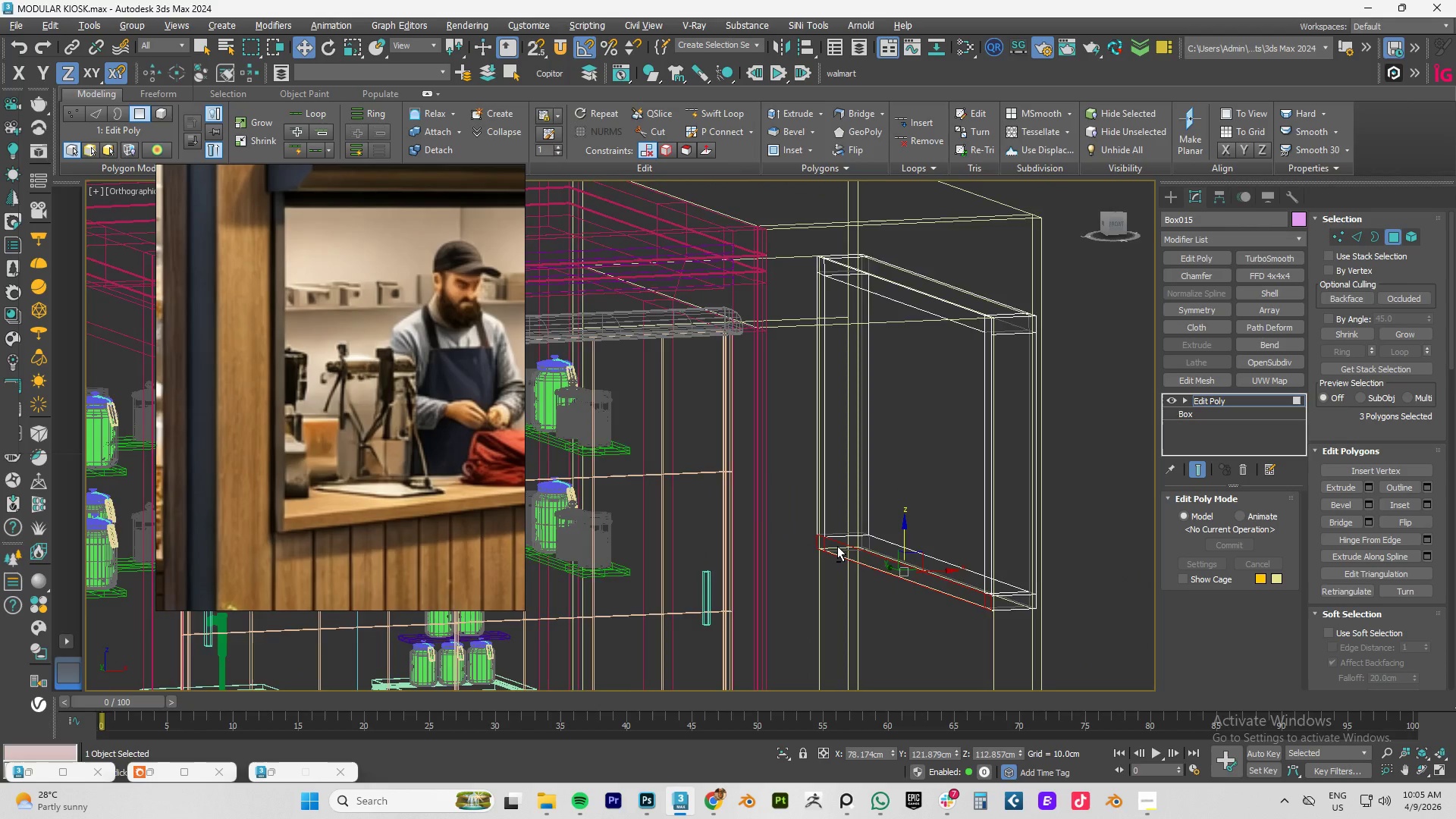 
scroll: coordinate [737, 584], scroll_direction: up, amount: 4.0
 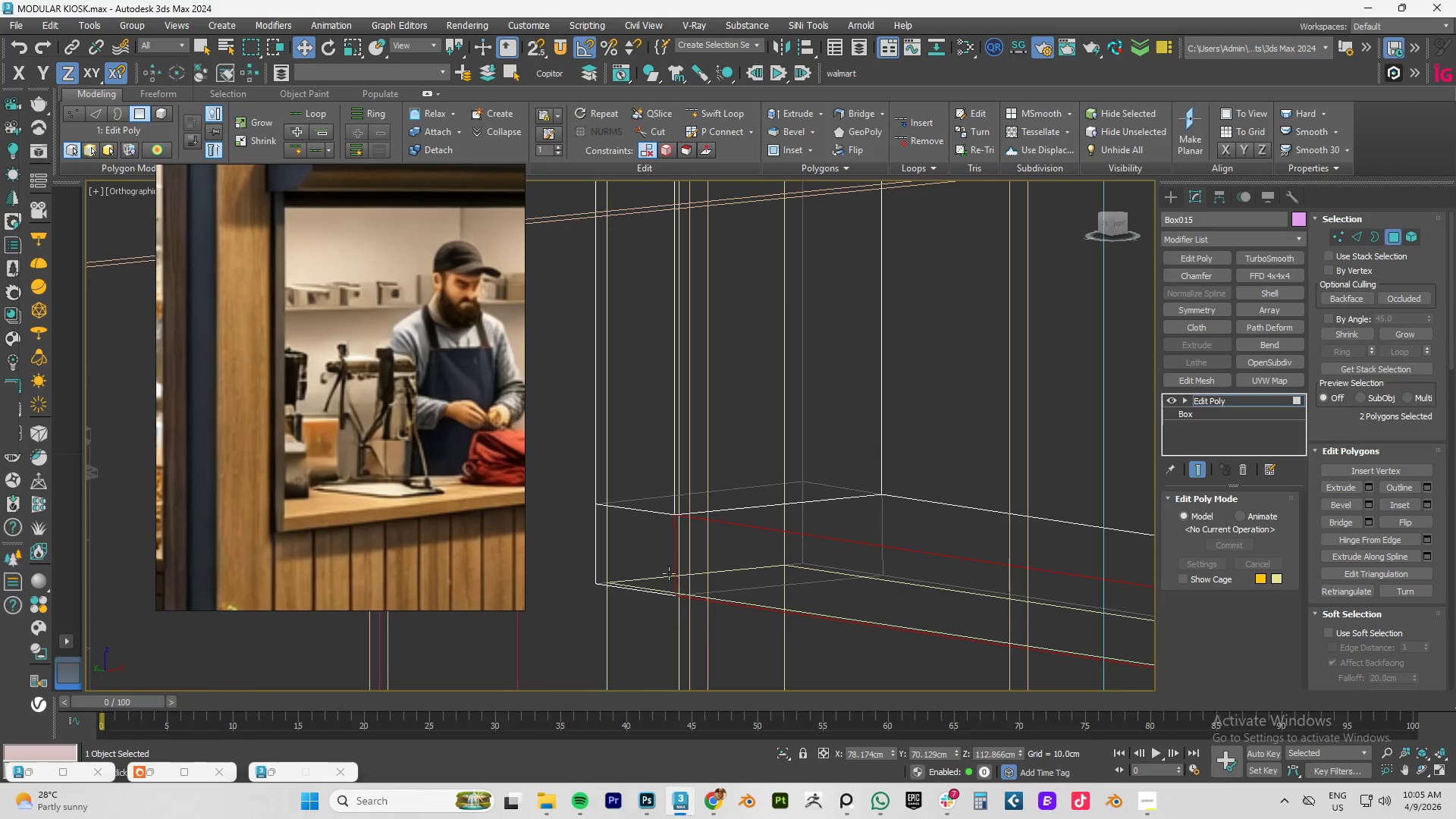 
left_click([654, 565])
 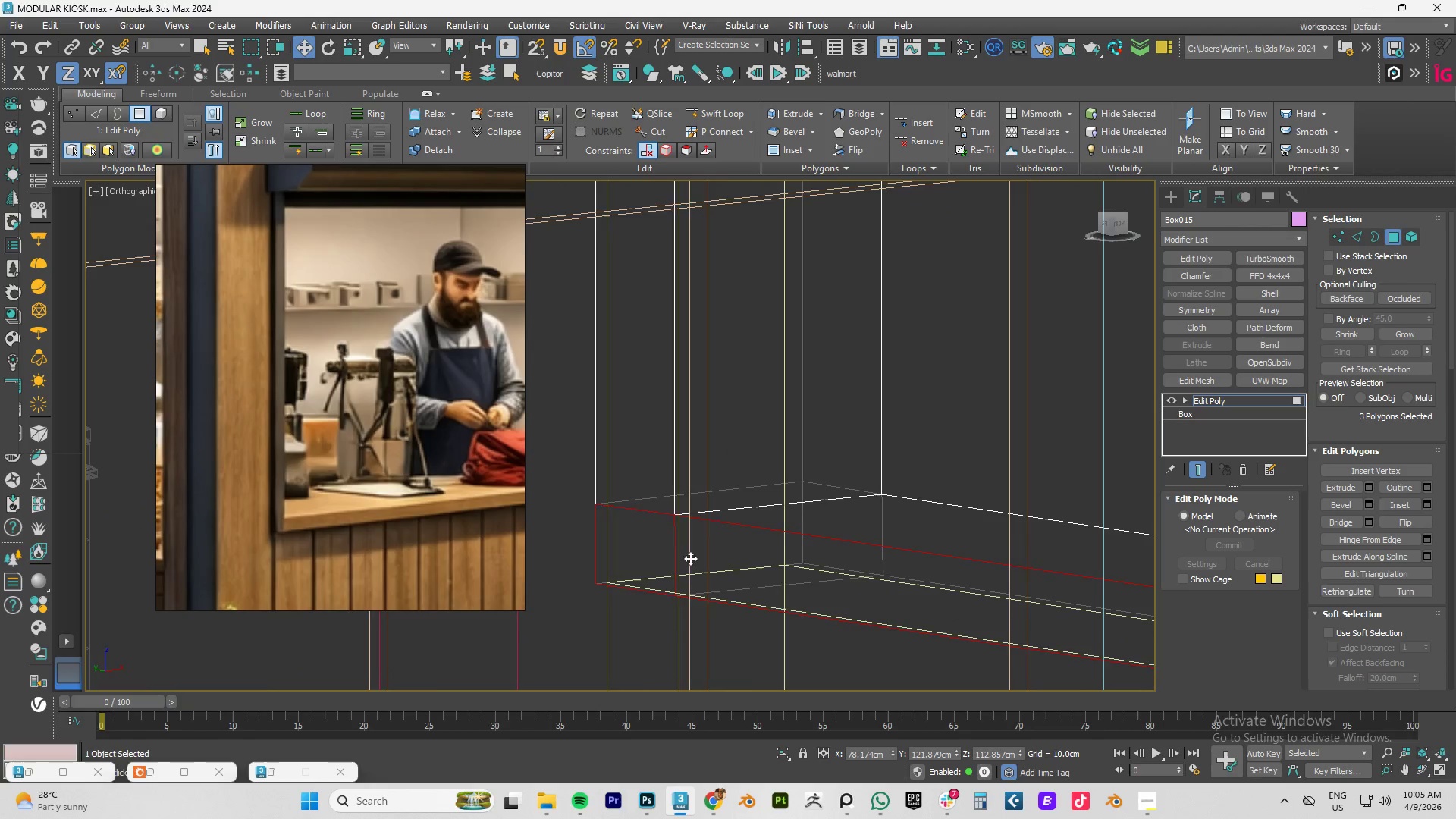 
hold_key(key=AltLeft, duration=0.58)
 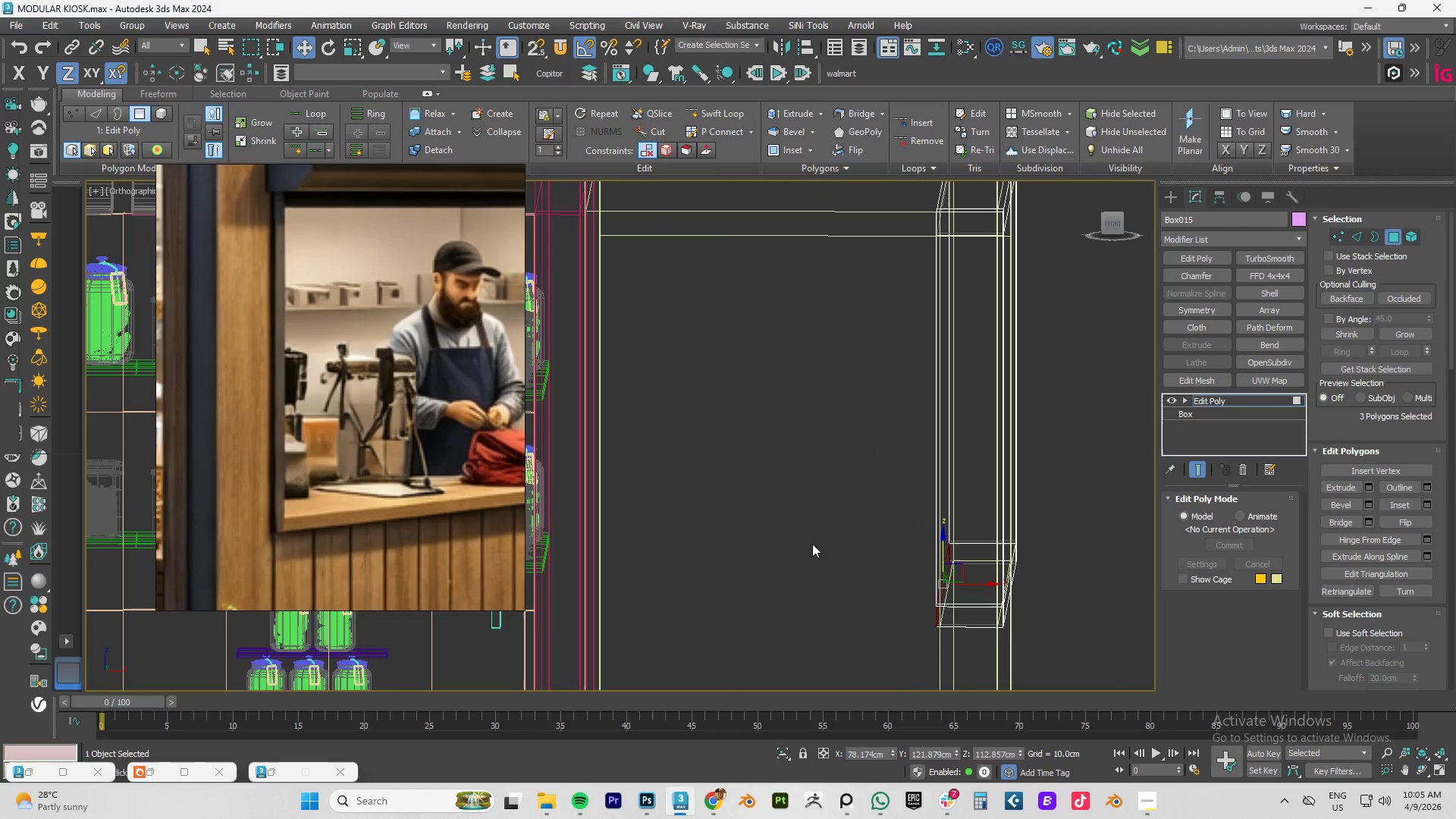 
scroll: coordinate [766, 548], scroll_direction: down, amount: 5.0
 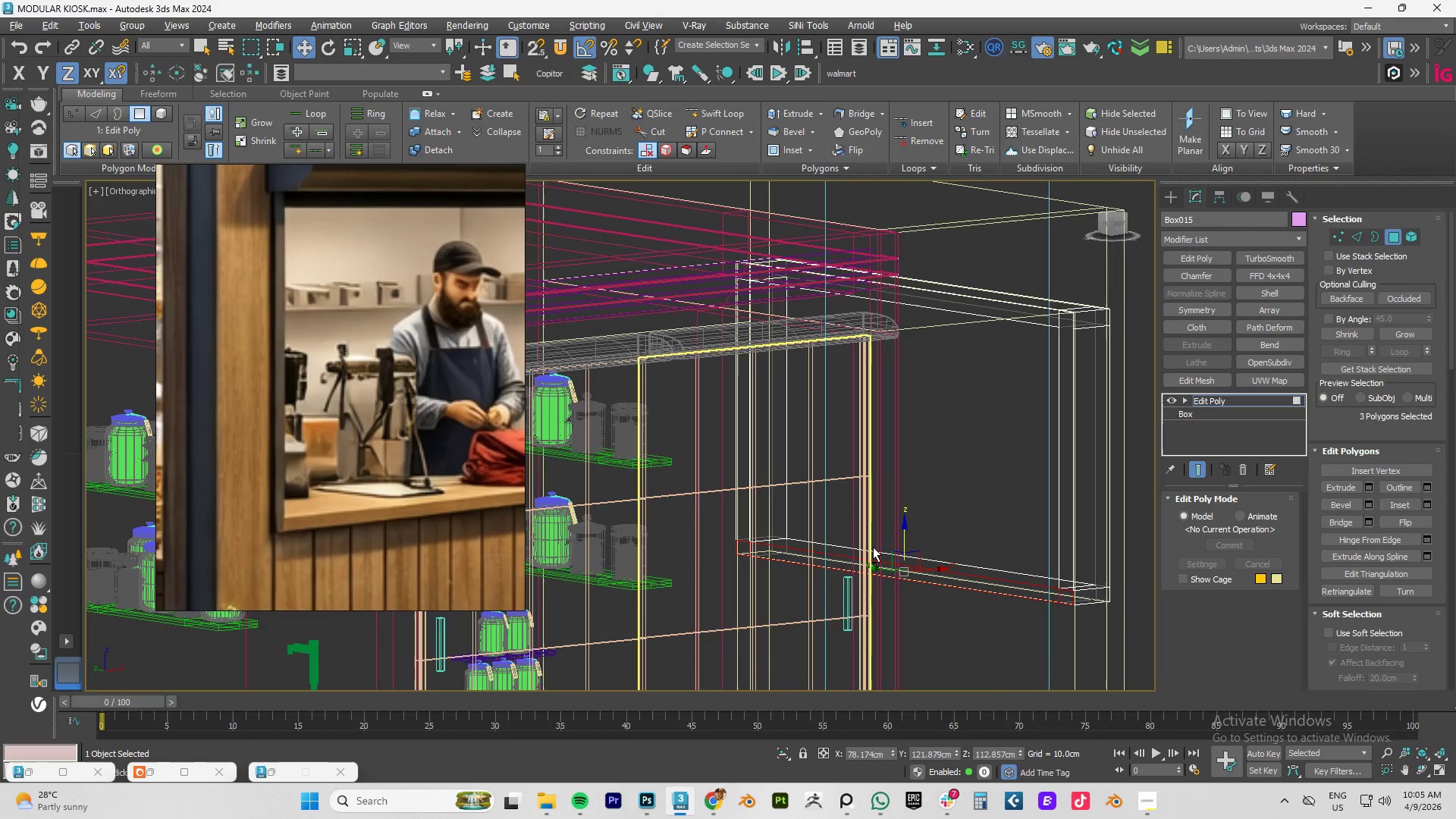 
scroll: coordinate [811, 544], scroll_direction: up, amount: 1.0
 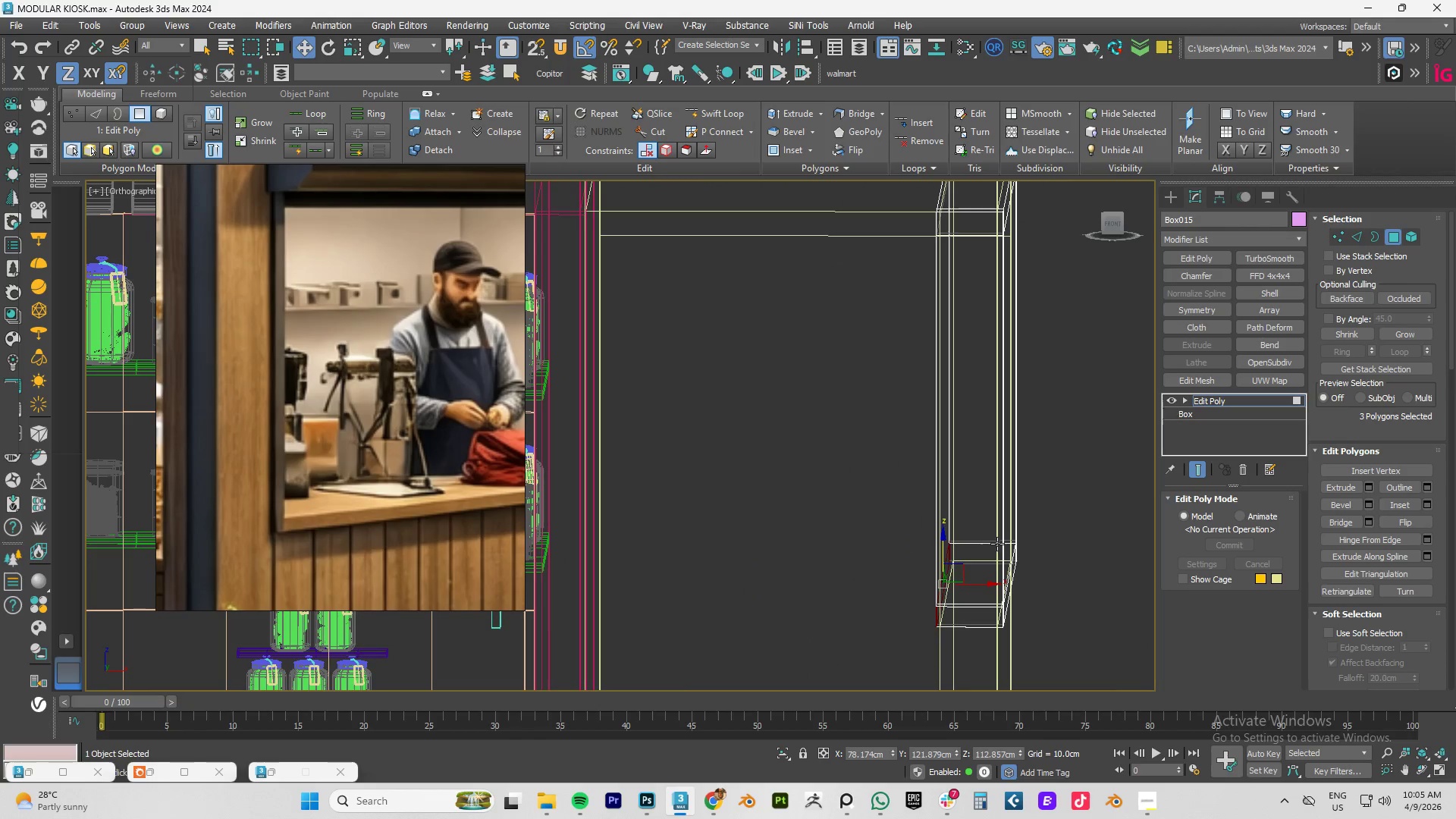 
hold_key(key=AltLeft, duration=1.52)
 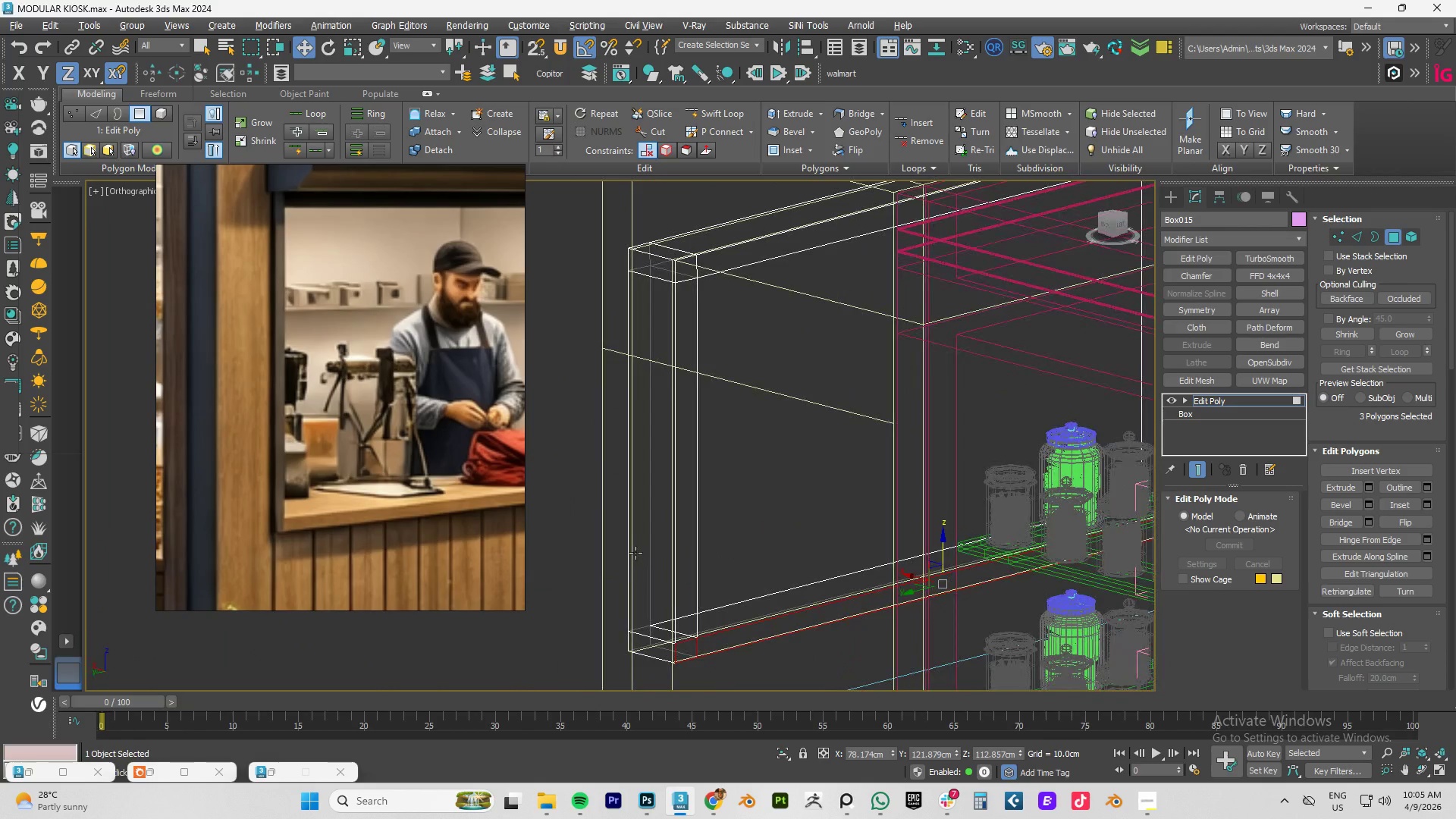 
key(Alt+AltLeft)
 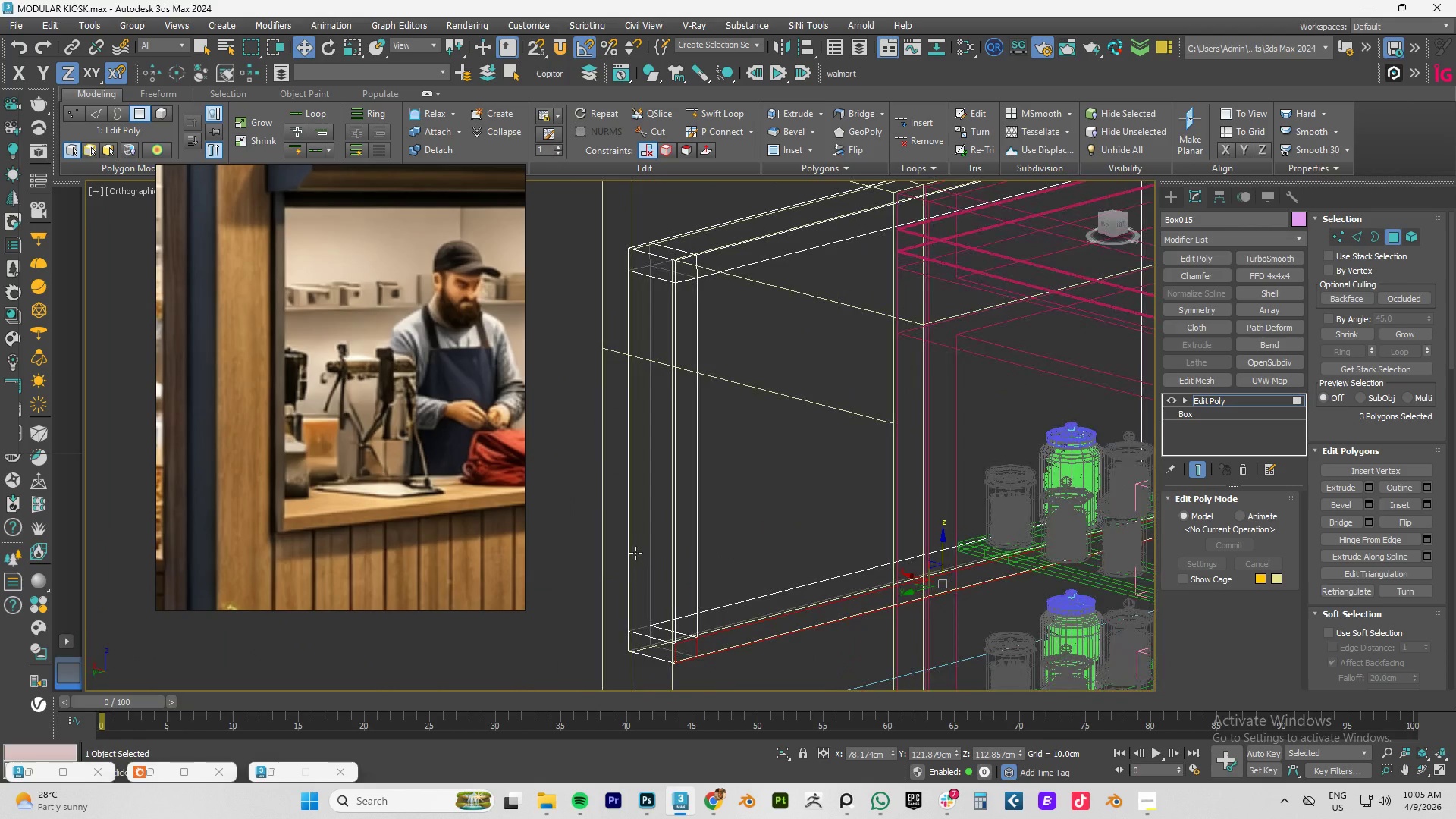 
key(Alt+AltLeft)
 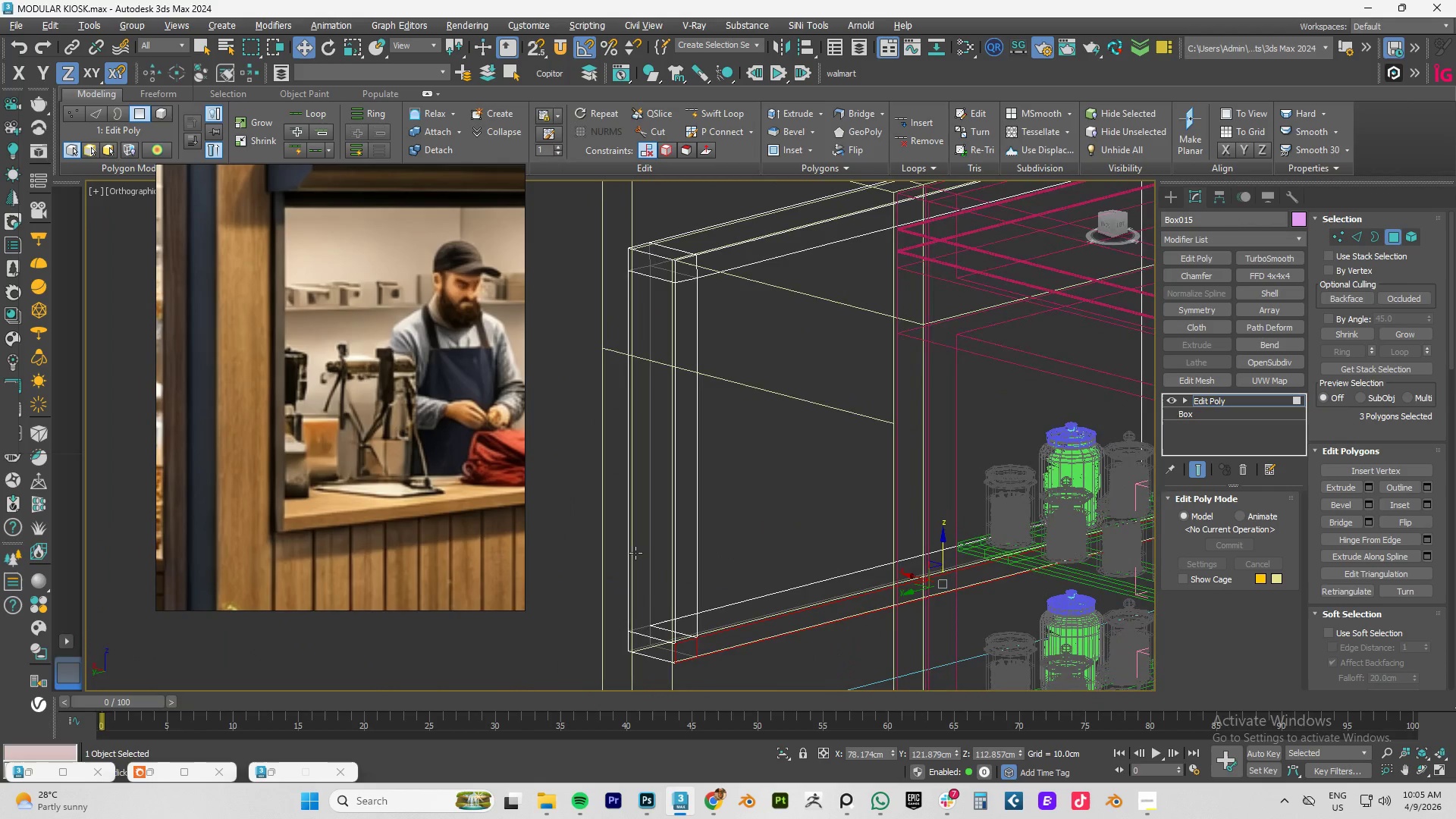 
key(Alt+AltLeft)
 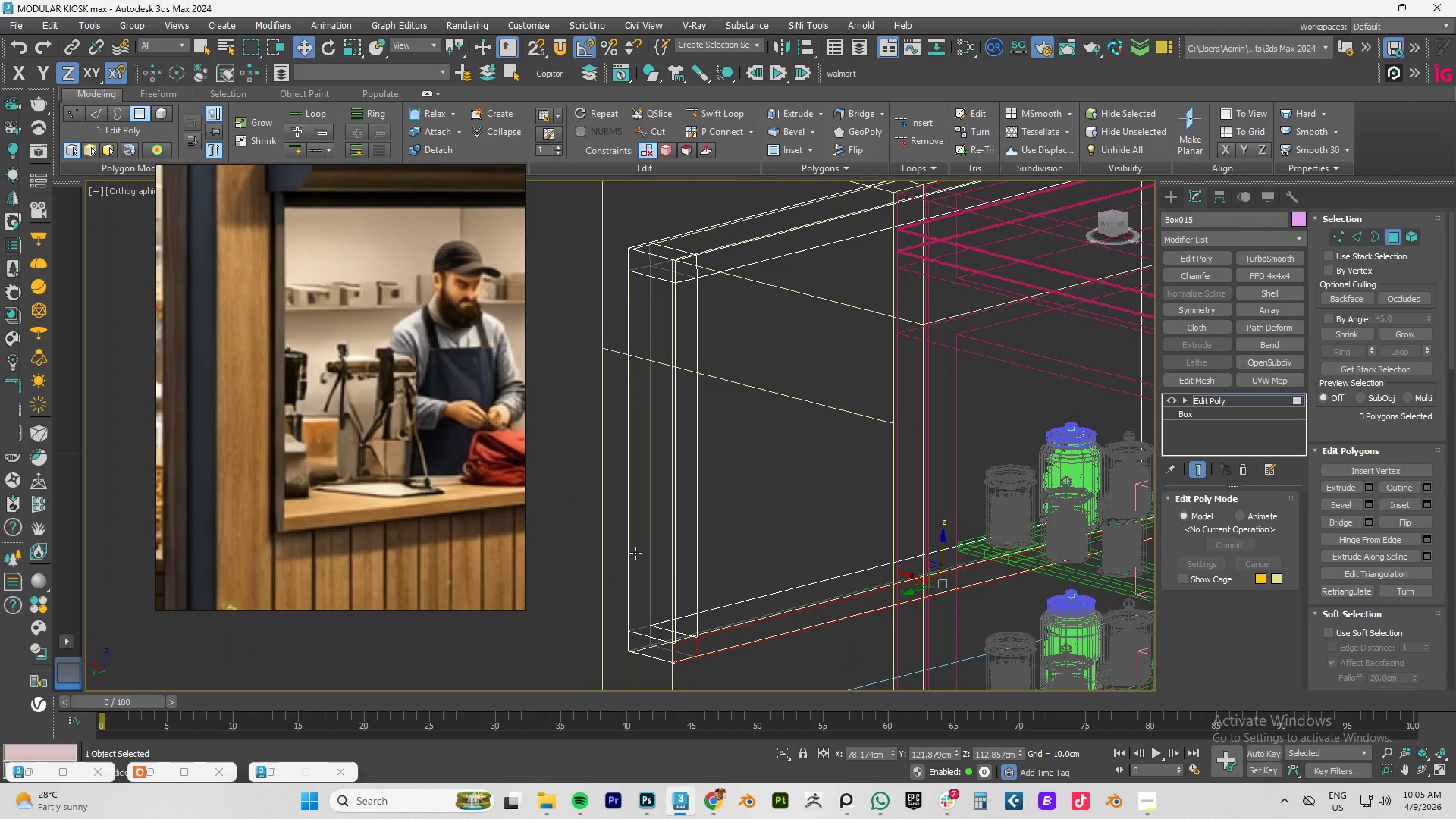 
key(Alt+AltLeft)
 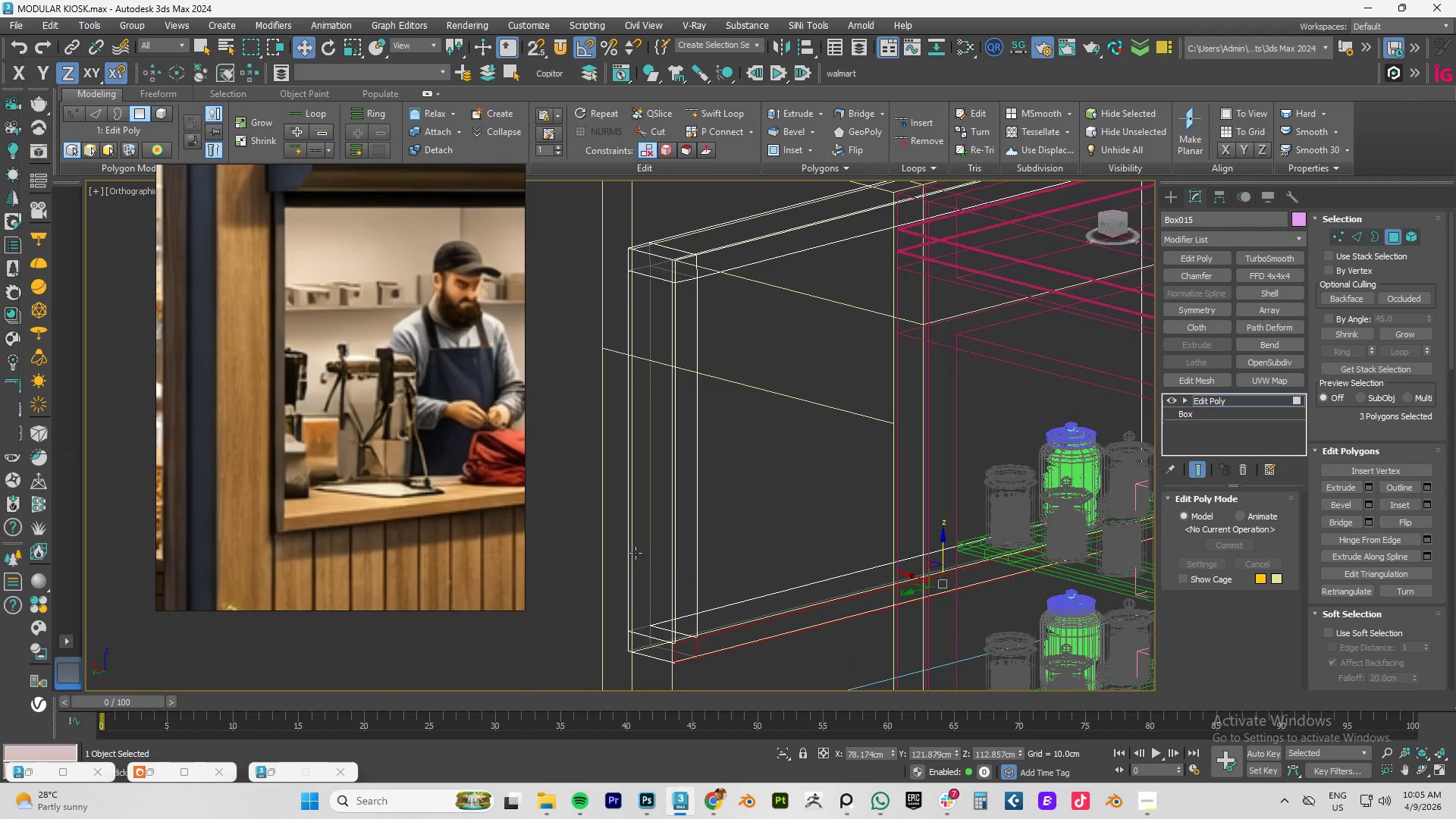 
key(Alt+AltLeft)
 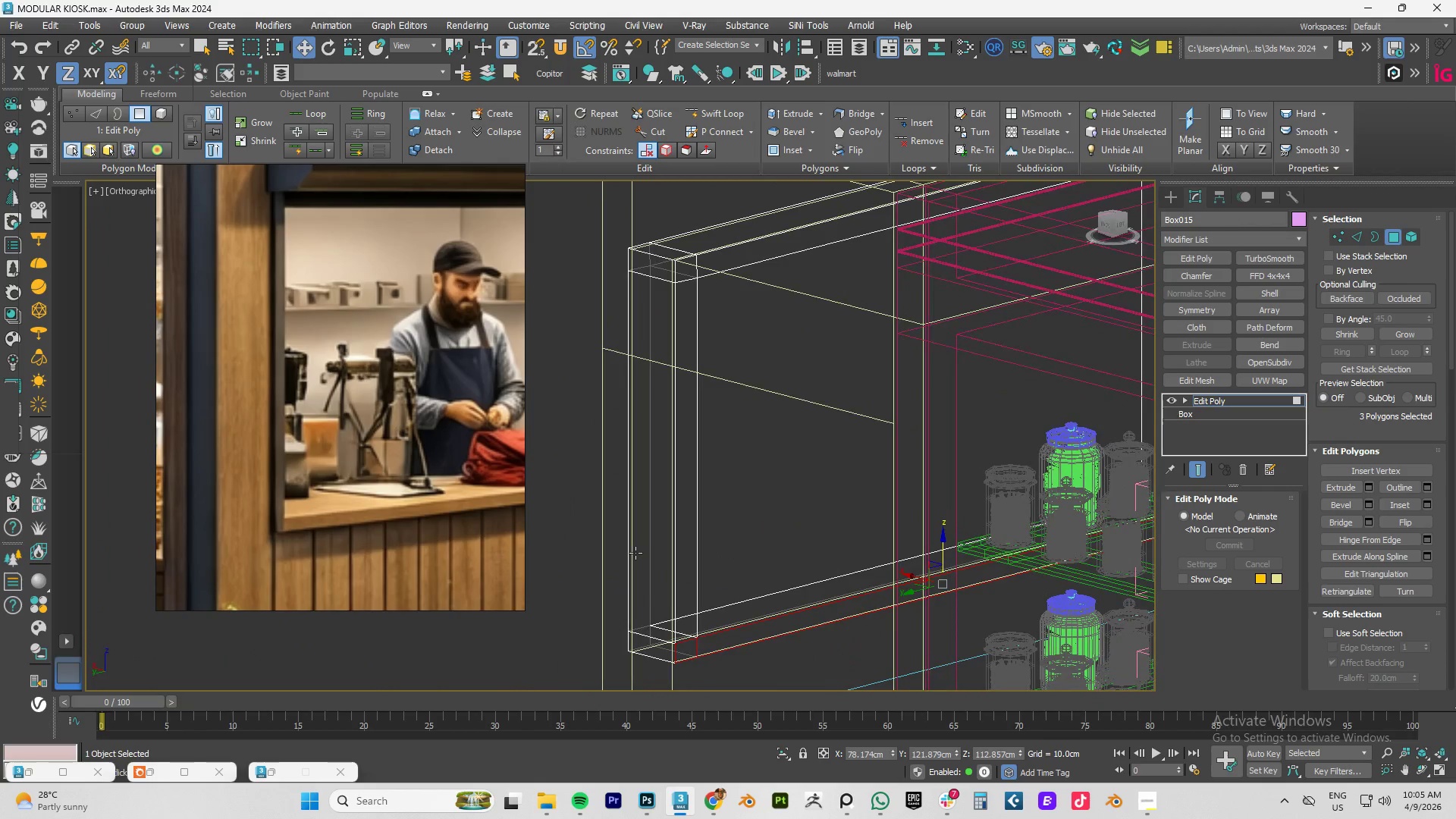 
key(Alt+AltLeft)
 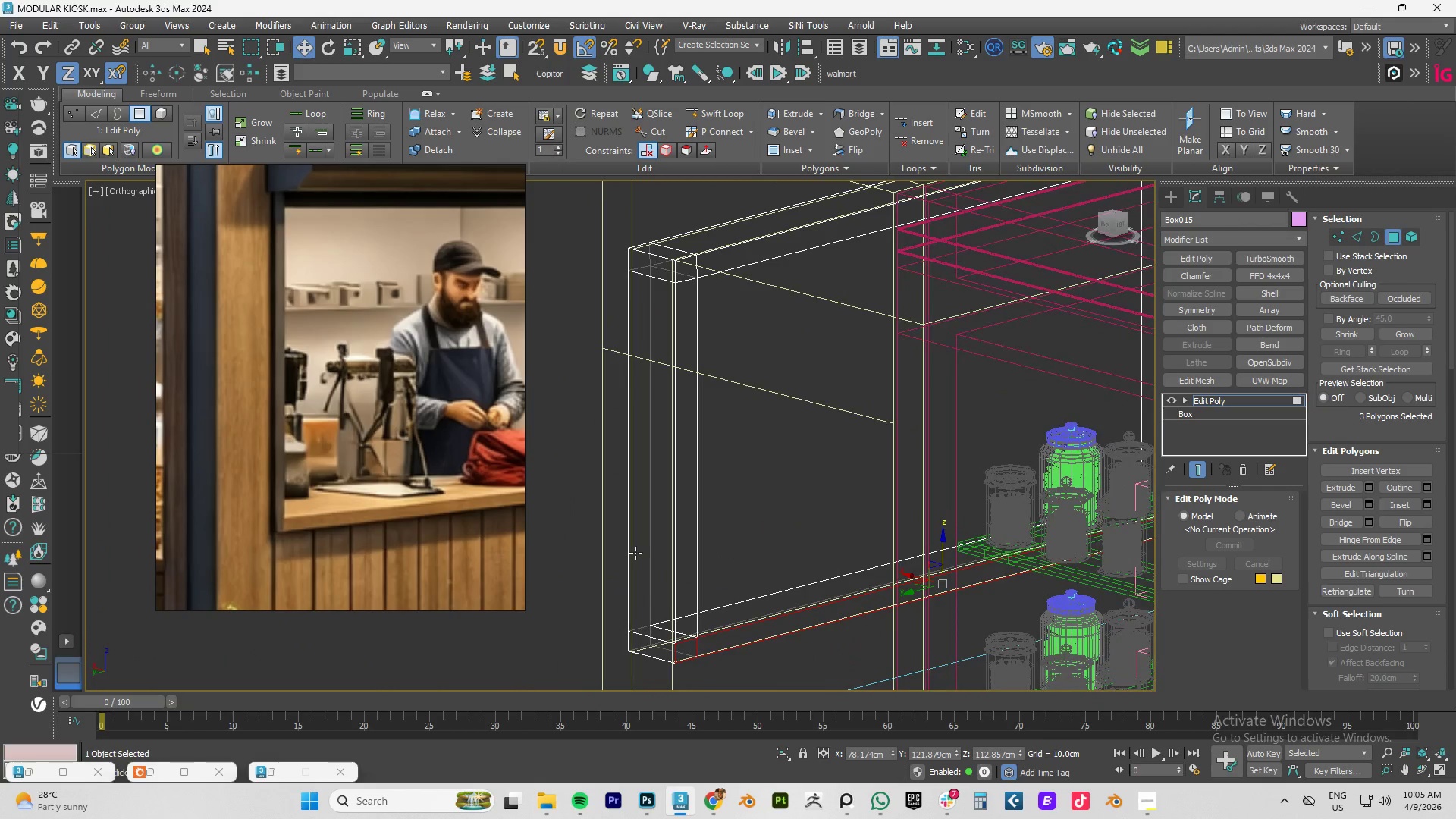 
key(Alt+AltLeft)
 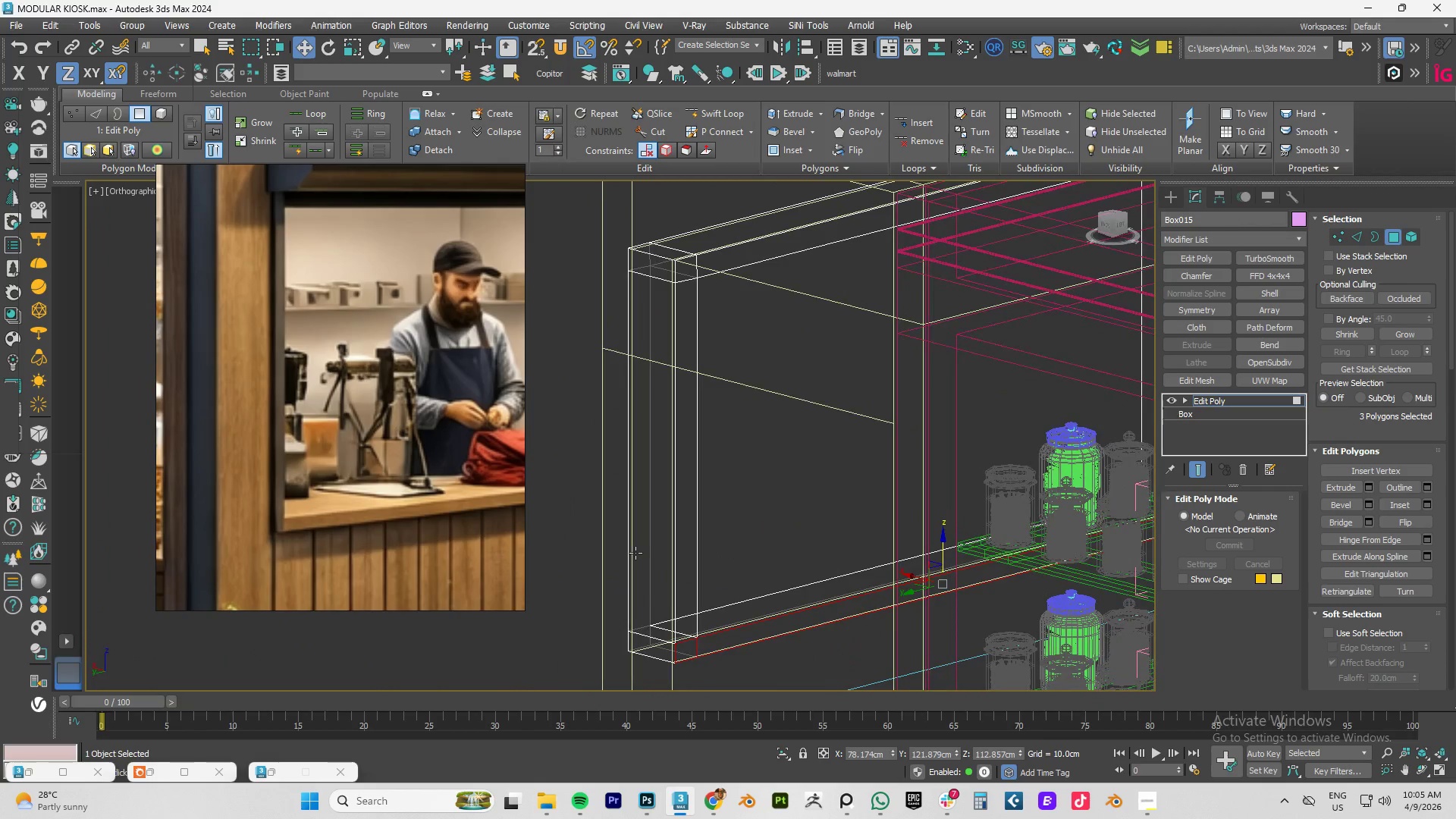 
key(Alt+AltLeft)
 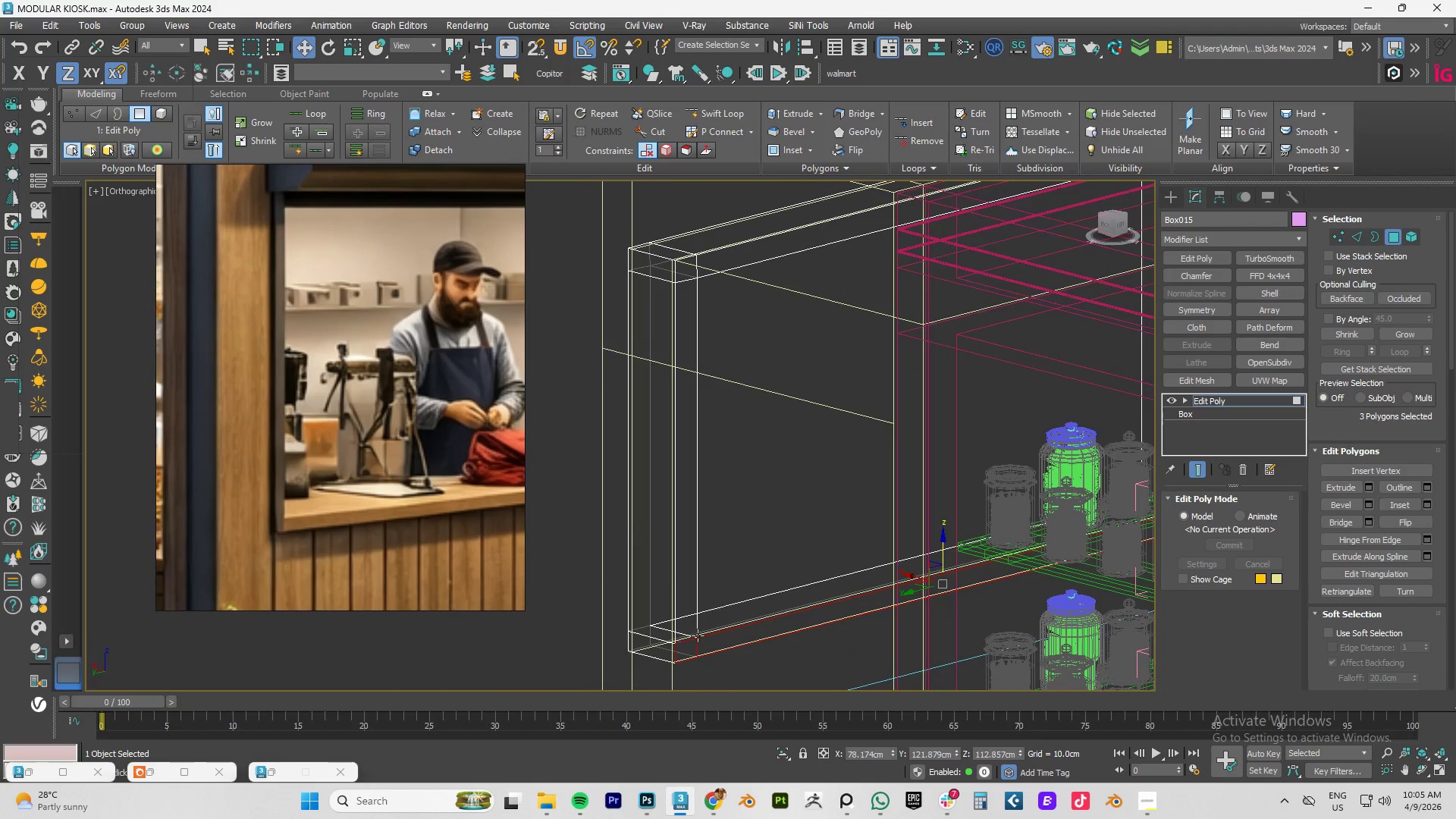 
scroll: coordinate [707, 630], scroll_direction: up, amount: 2.0
 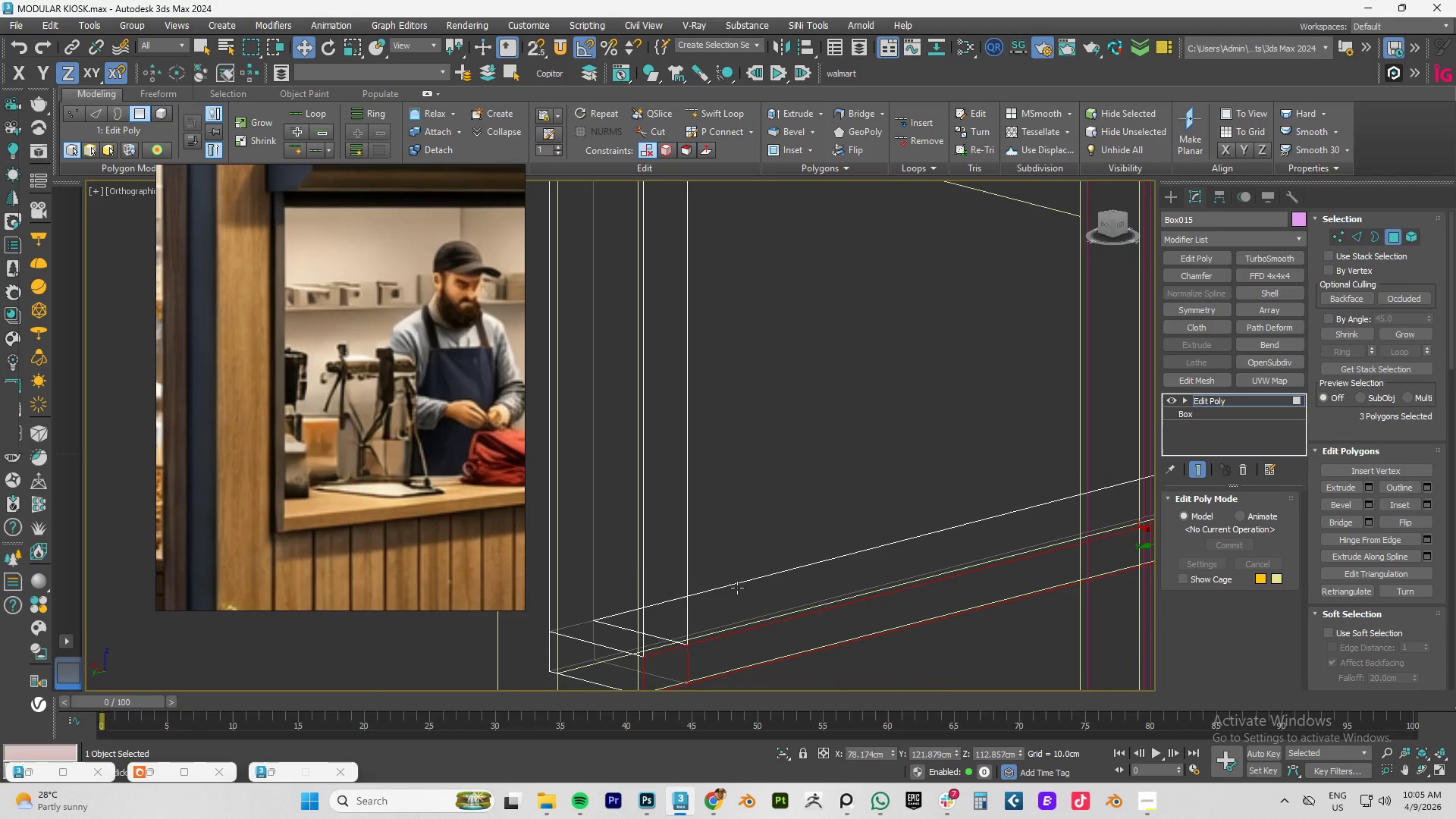 
key(R)
 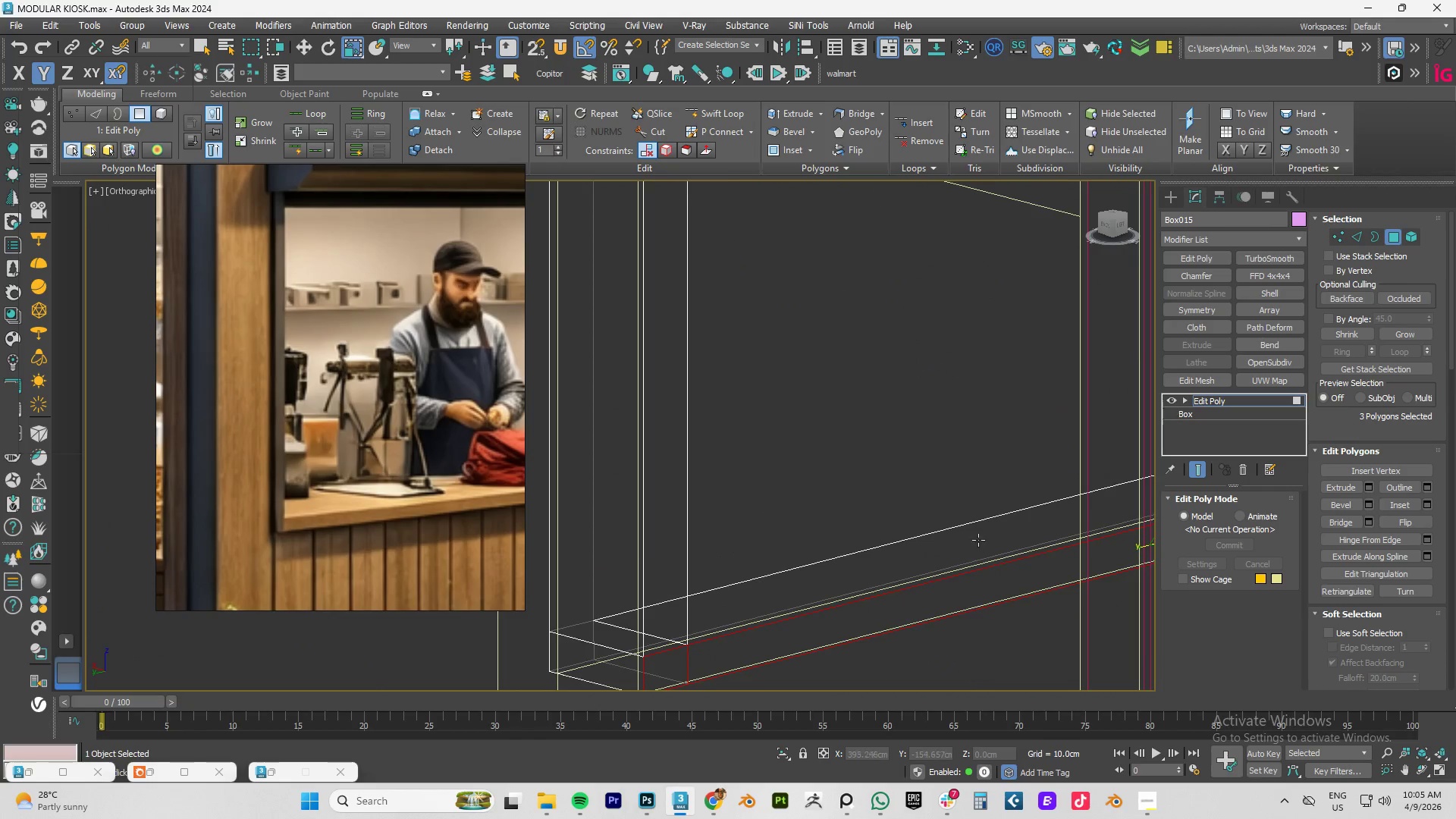 
scroll: coordinate [905, 526], scroll_direction: down, amount: 3.0
 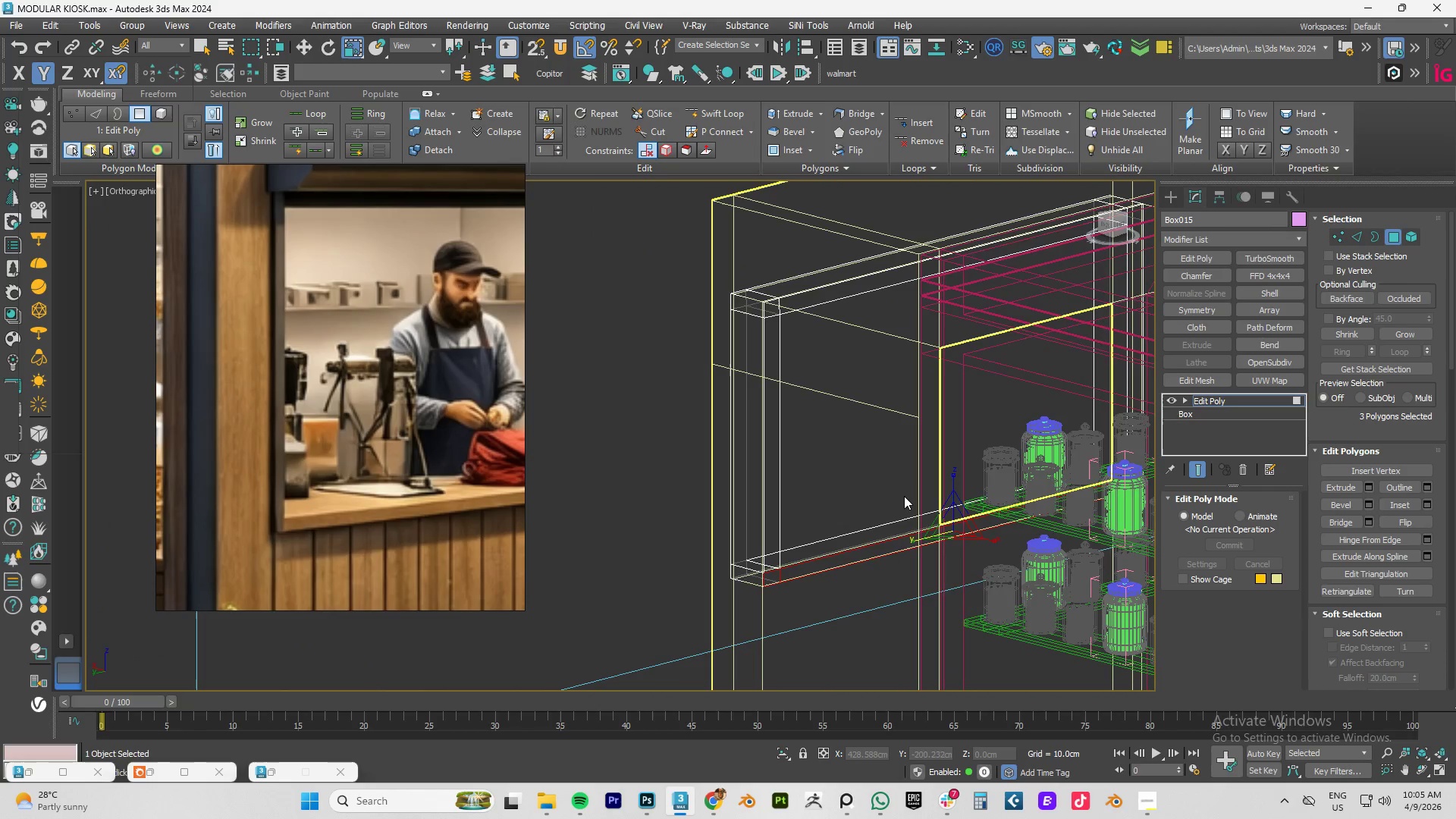 
key(Alt+Q)
 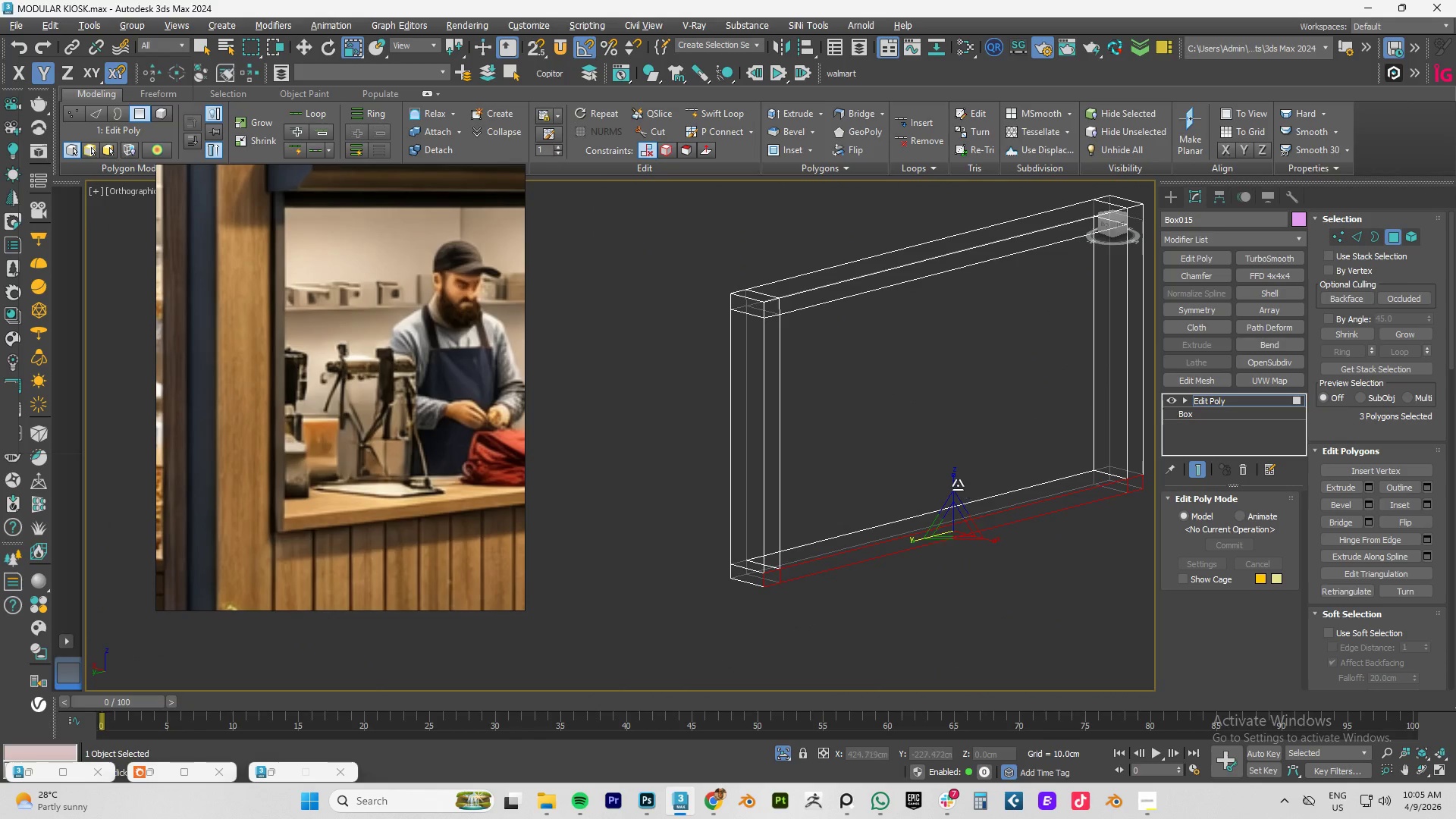 
left_click_drag(start_coordinate=[950, 483], to_coordinate=[968, 407])
 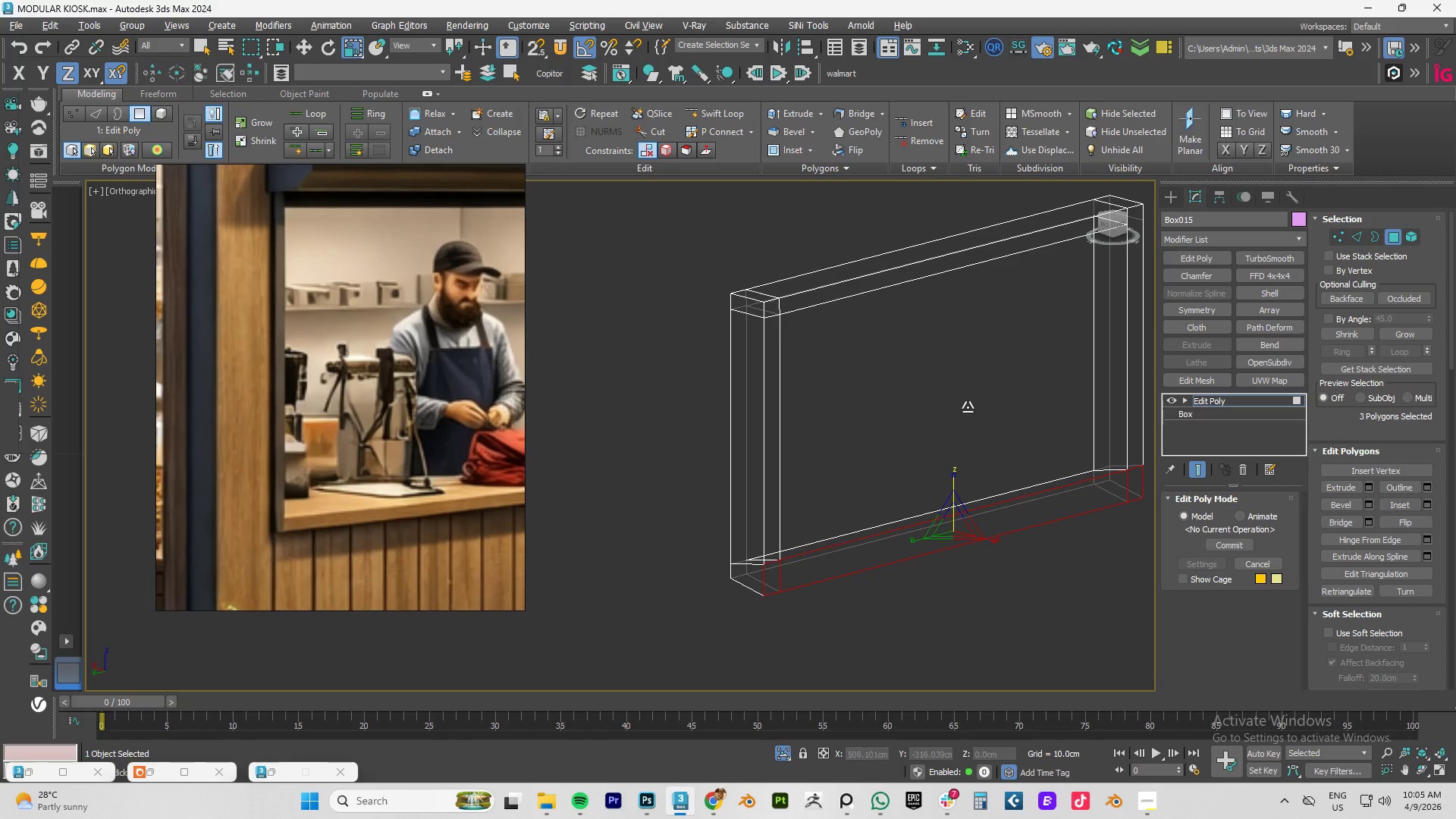 
key(Control+ControlLeft)
 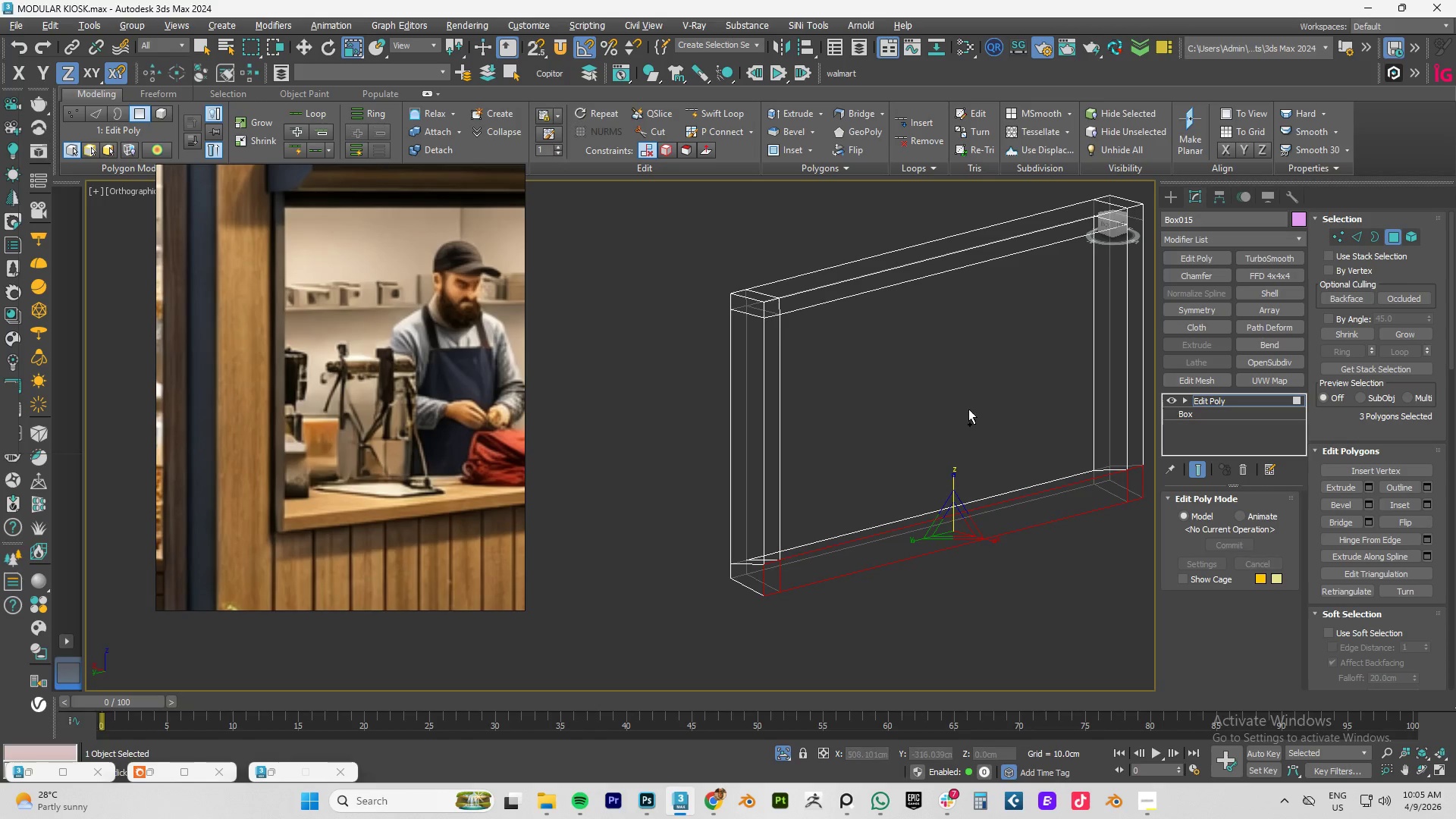 
key(Control+Z)
 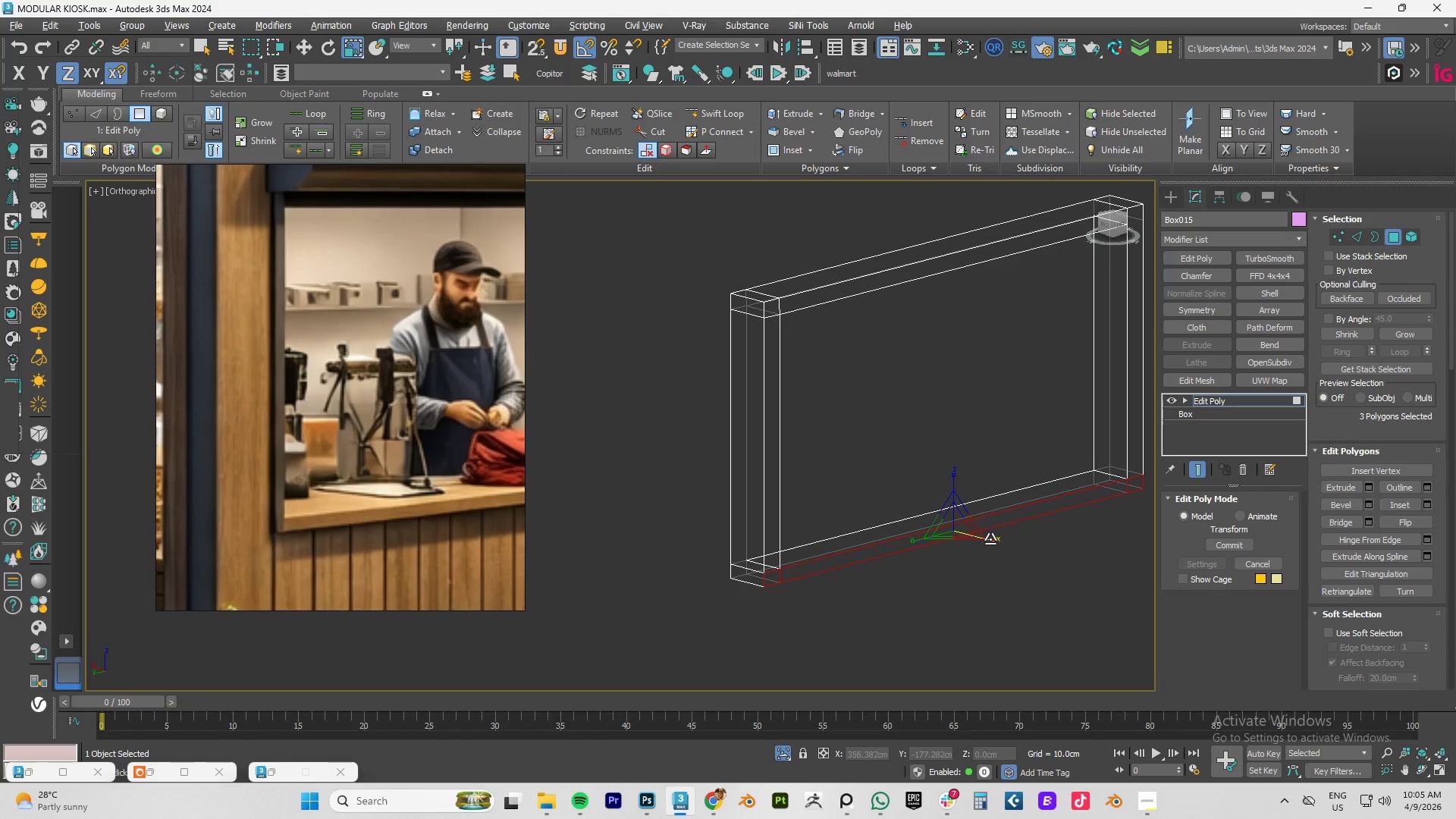 
left_click_drag(start_coordinate=[990, 539], to_coordinate=[1279, 750])
 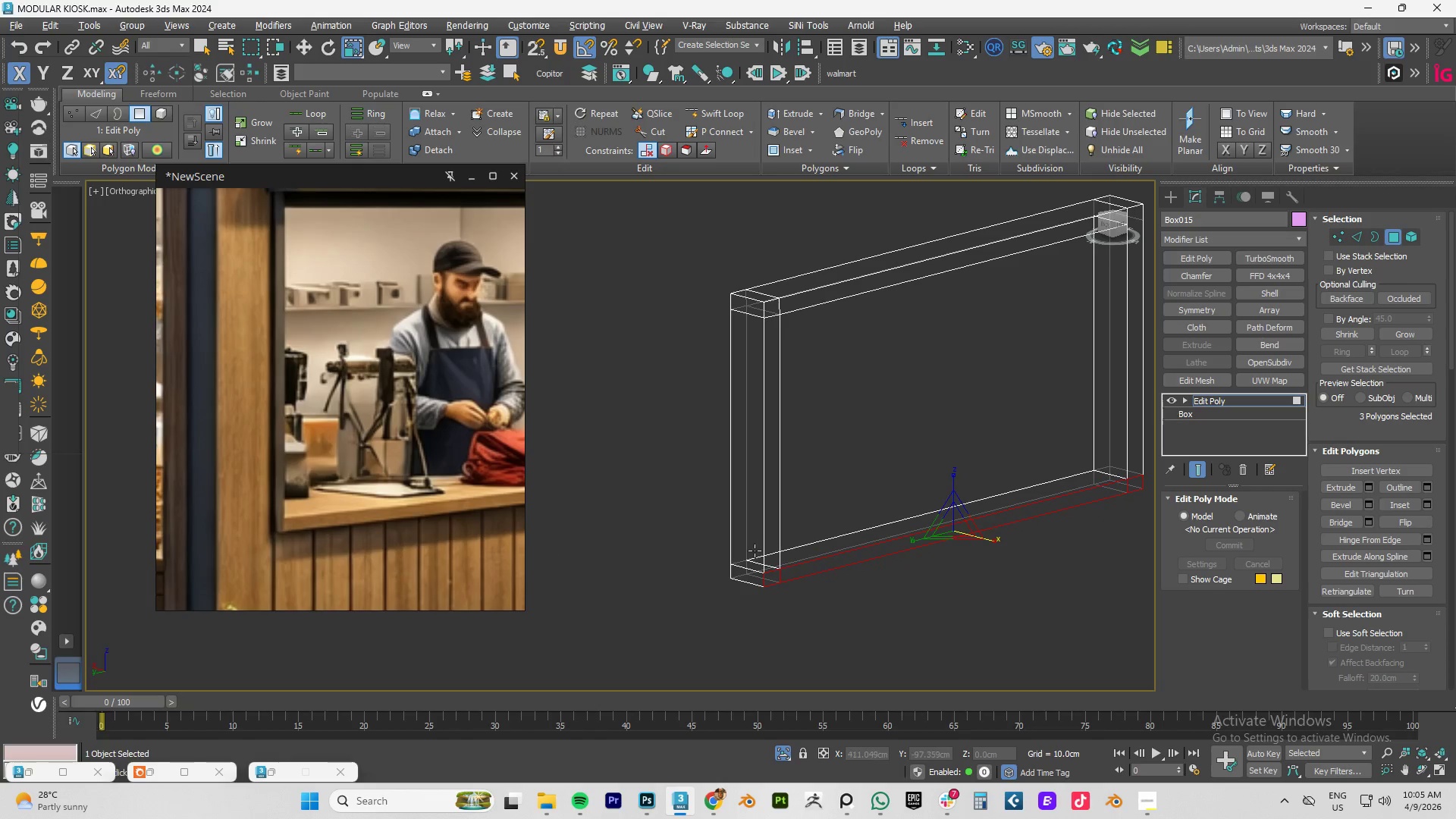 
hold_key(key=AltLeft, duration=0.62)
 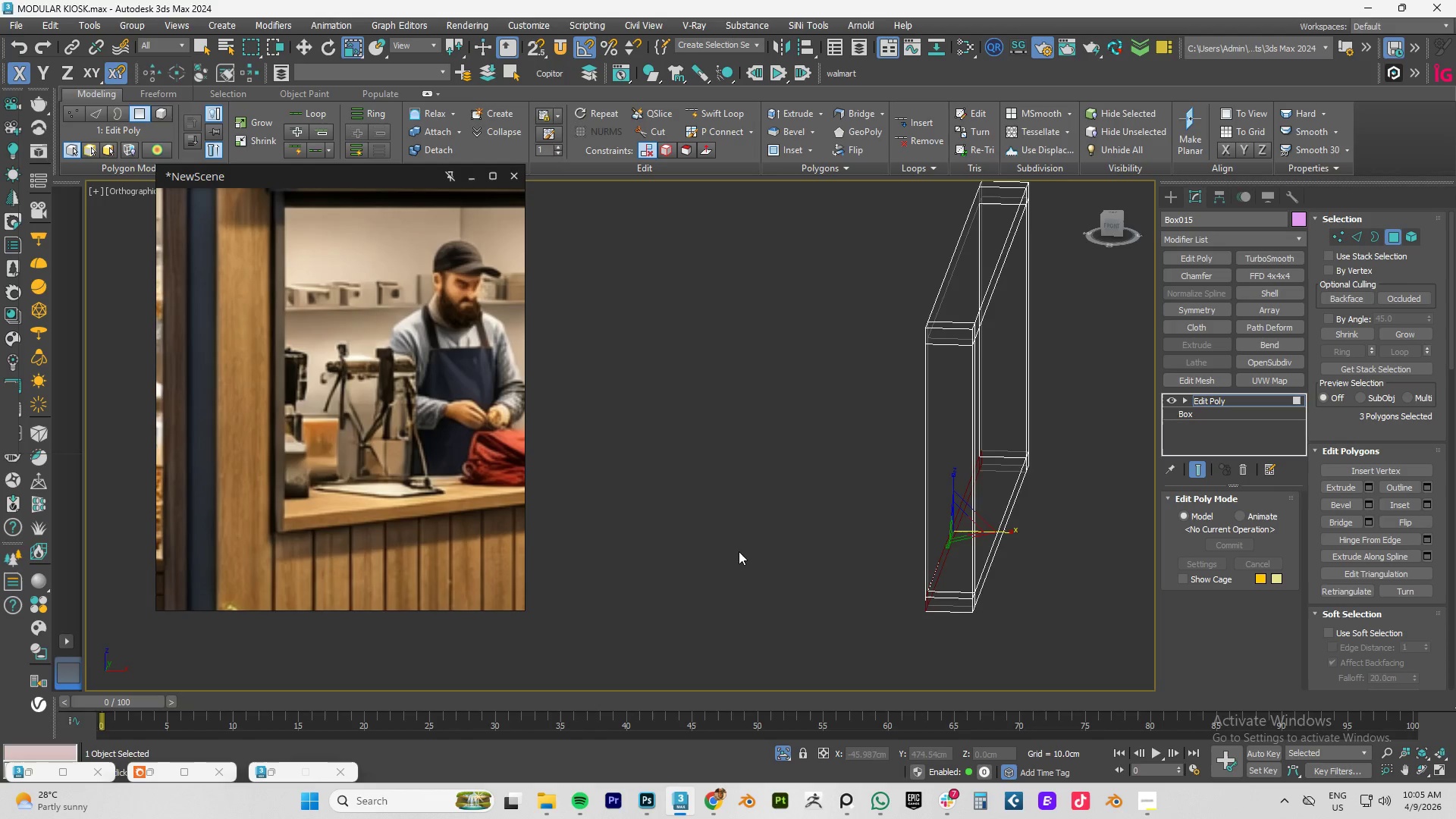 
hold_key(key=AltLeft, duration=0.7)
 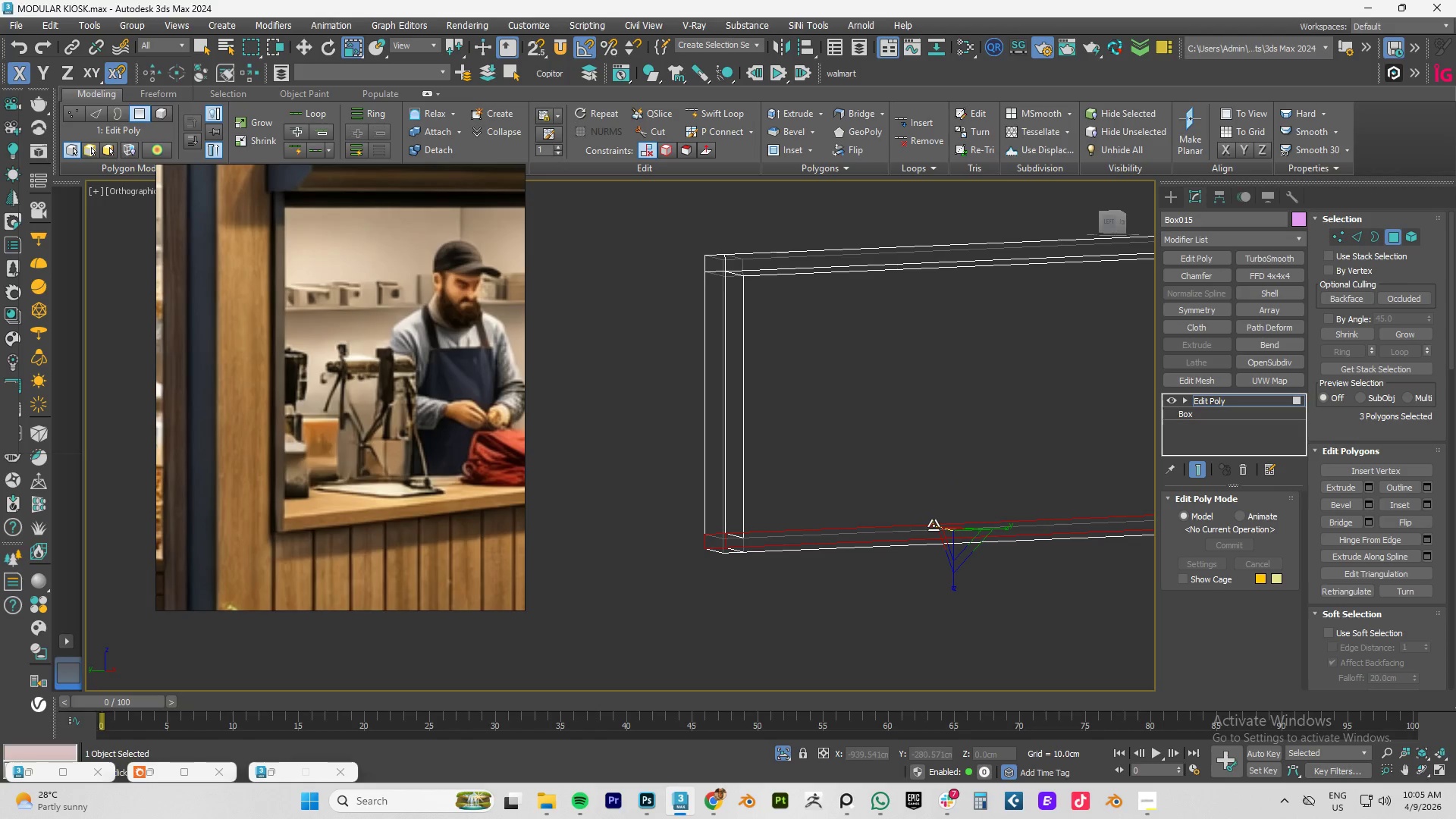 
left_click_drag(start_coordinate=[933, 526], to_coordinate=[757, 534])
 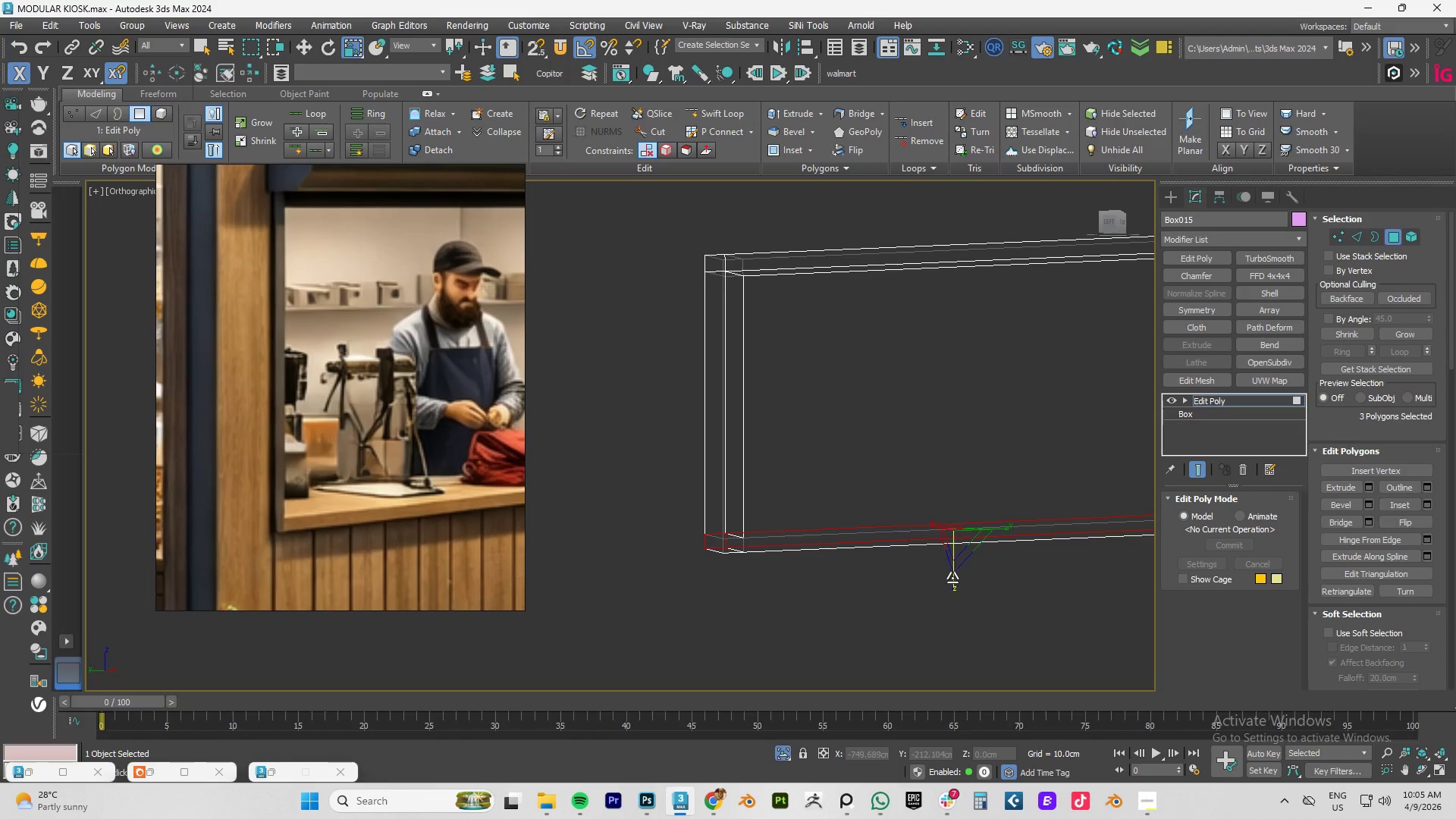 
left_click_drag(start_coordinate=[952, 578], to_coordinate=[951, 632])
 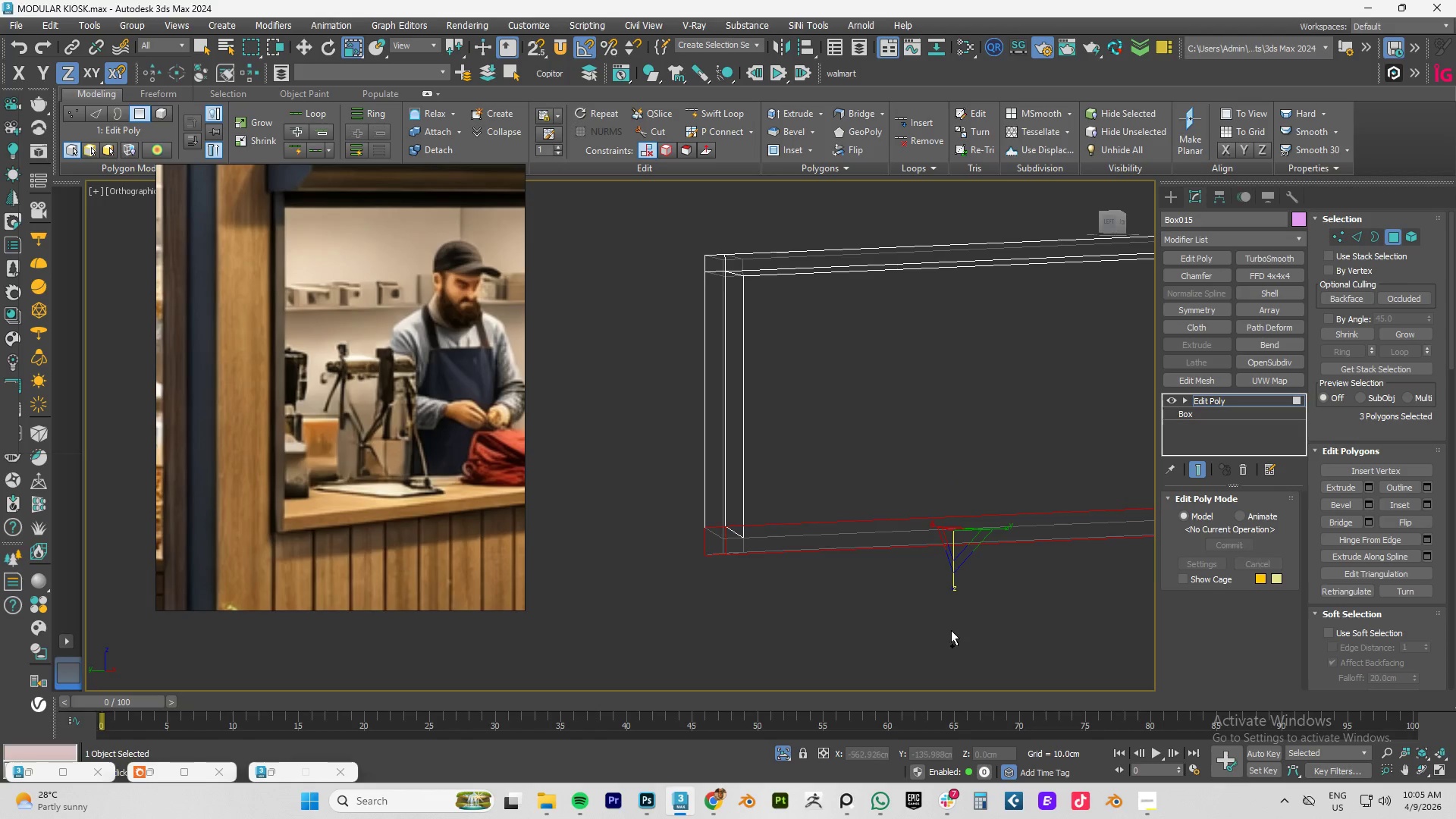 
key(Control+ControlLeft)
 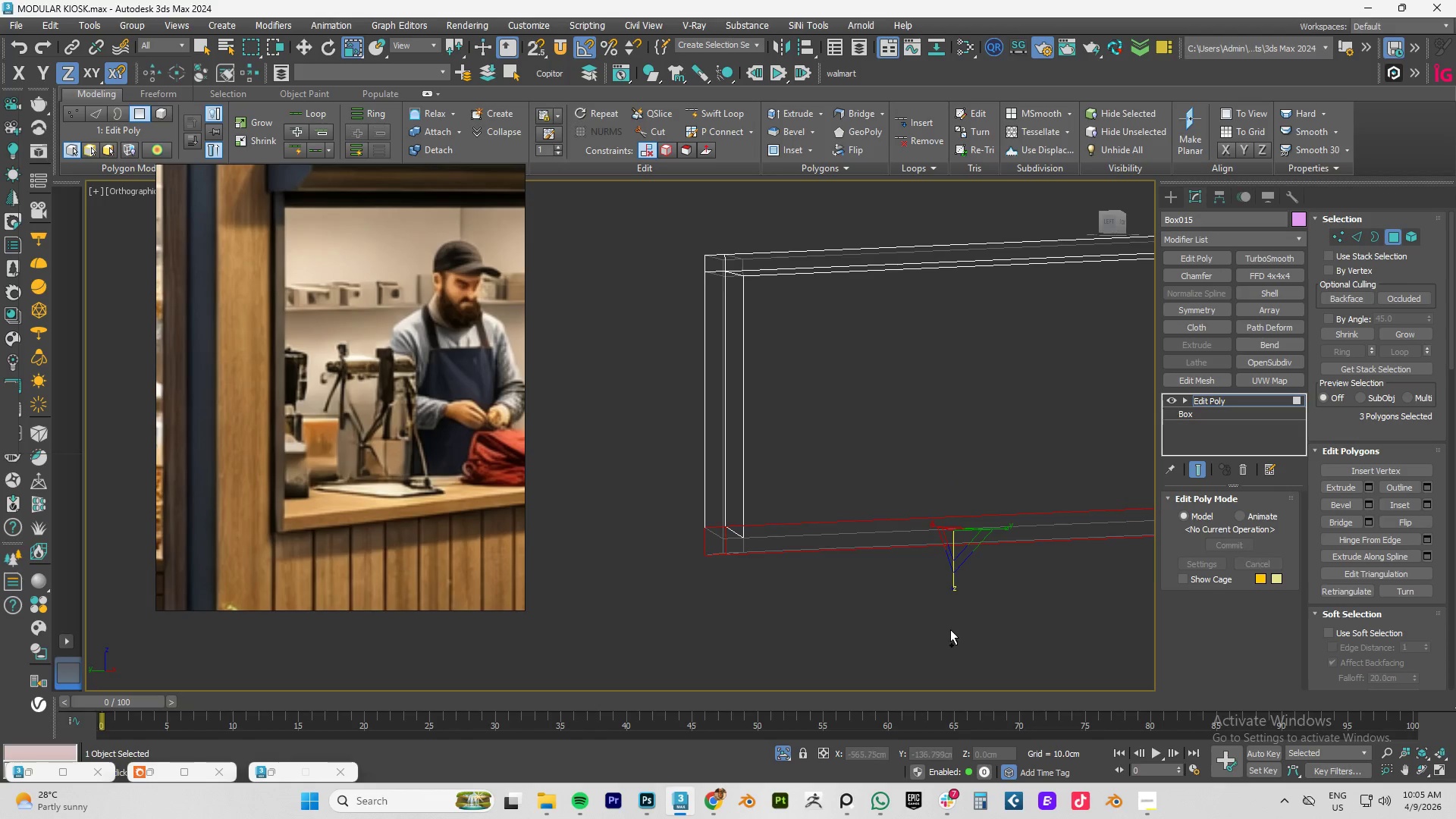 
key(Control+Z)
 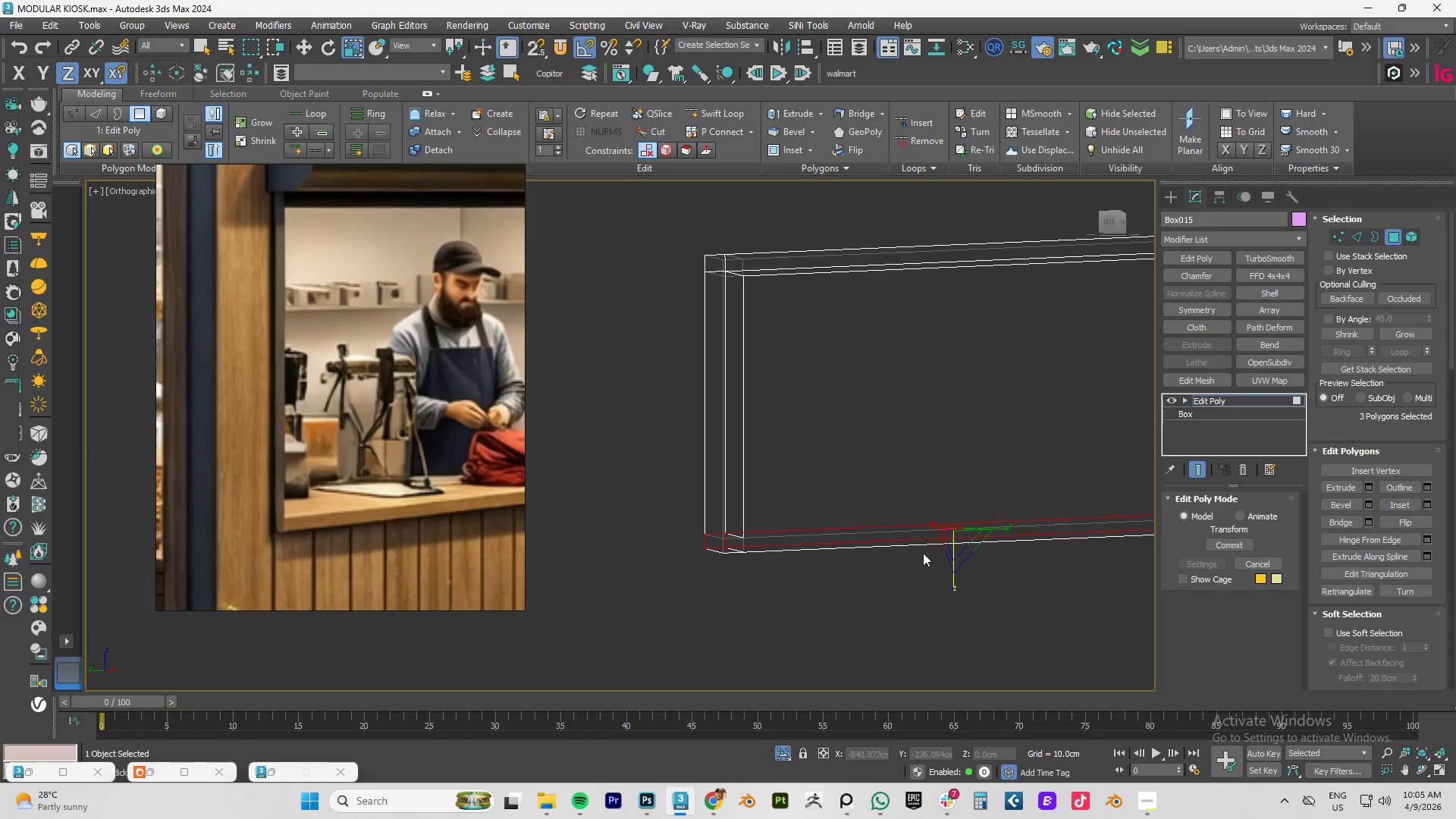 
hold_key(key=AltLeft, duration=0.66)
 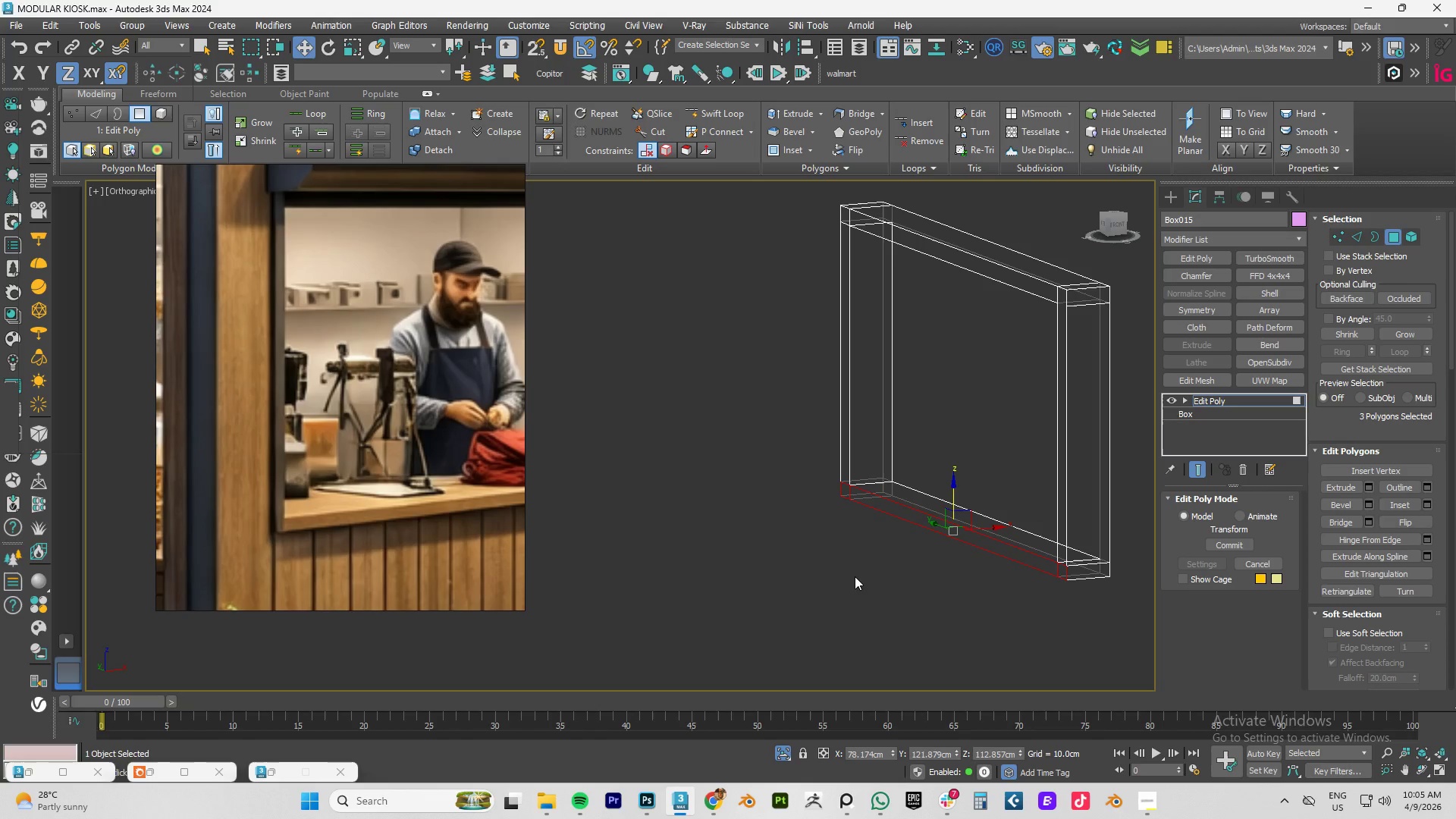 
key(W)
 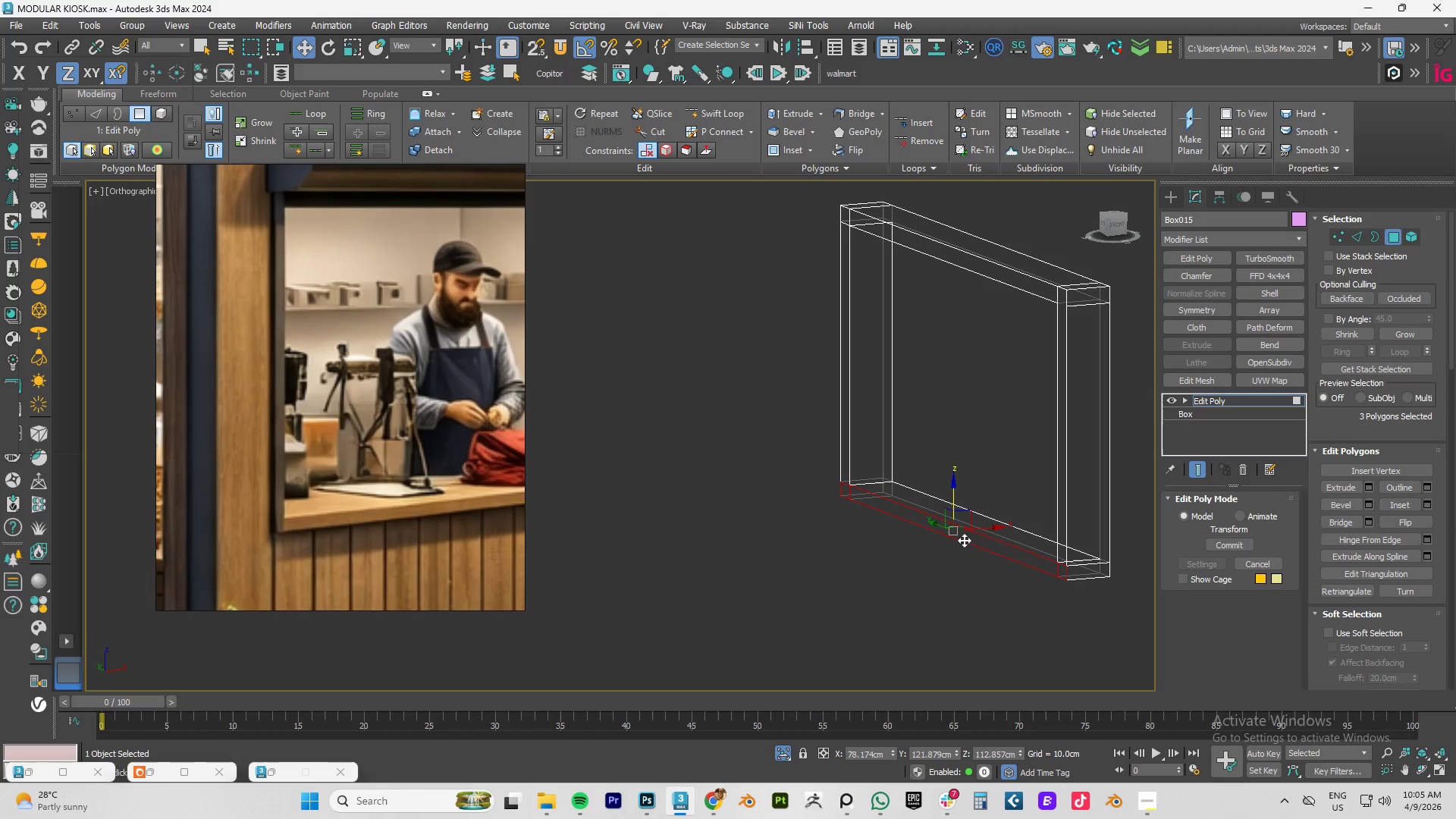 
hold_key(key=ShiftLeft, duration=1.5)
left_click_drag(start_coordinate=[986, 526], to_coordinate=[837, 556])
 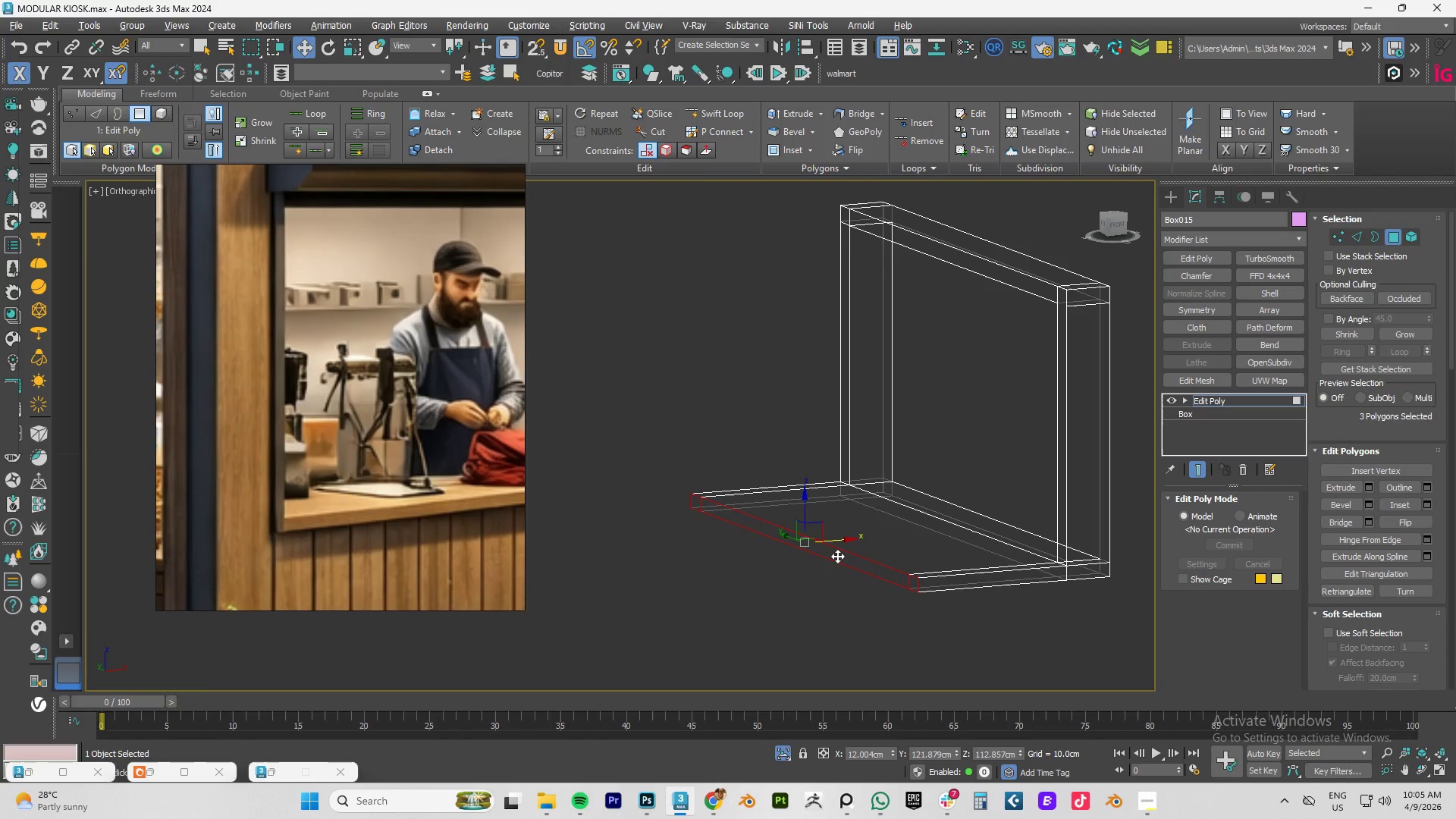 
hold_key(key=ShiftLeft, duration=1.52)
 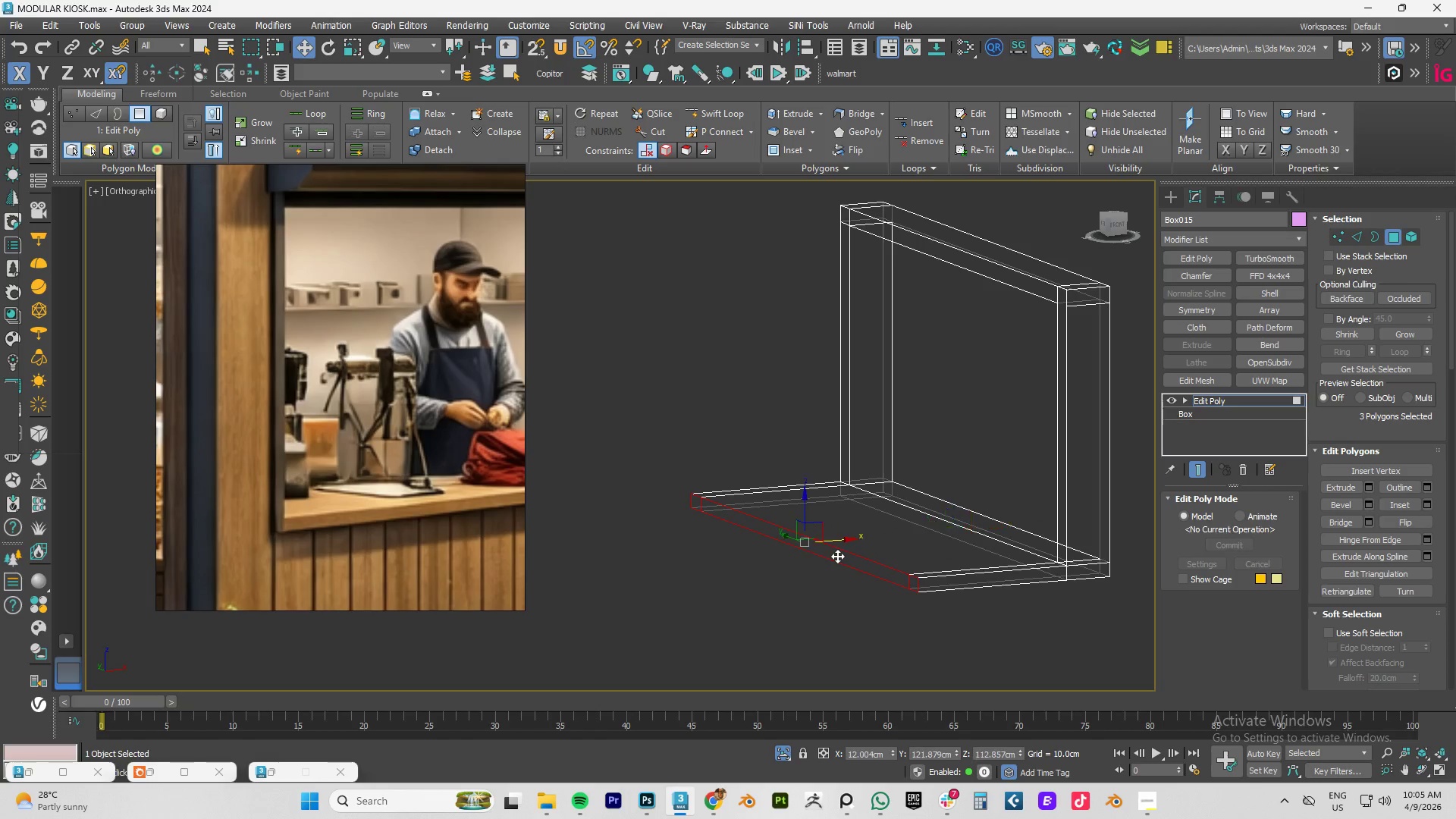 
hold_key(key=ShiftLeft, duration=0.52)
 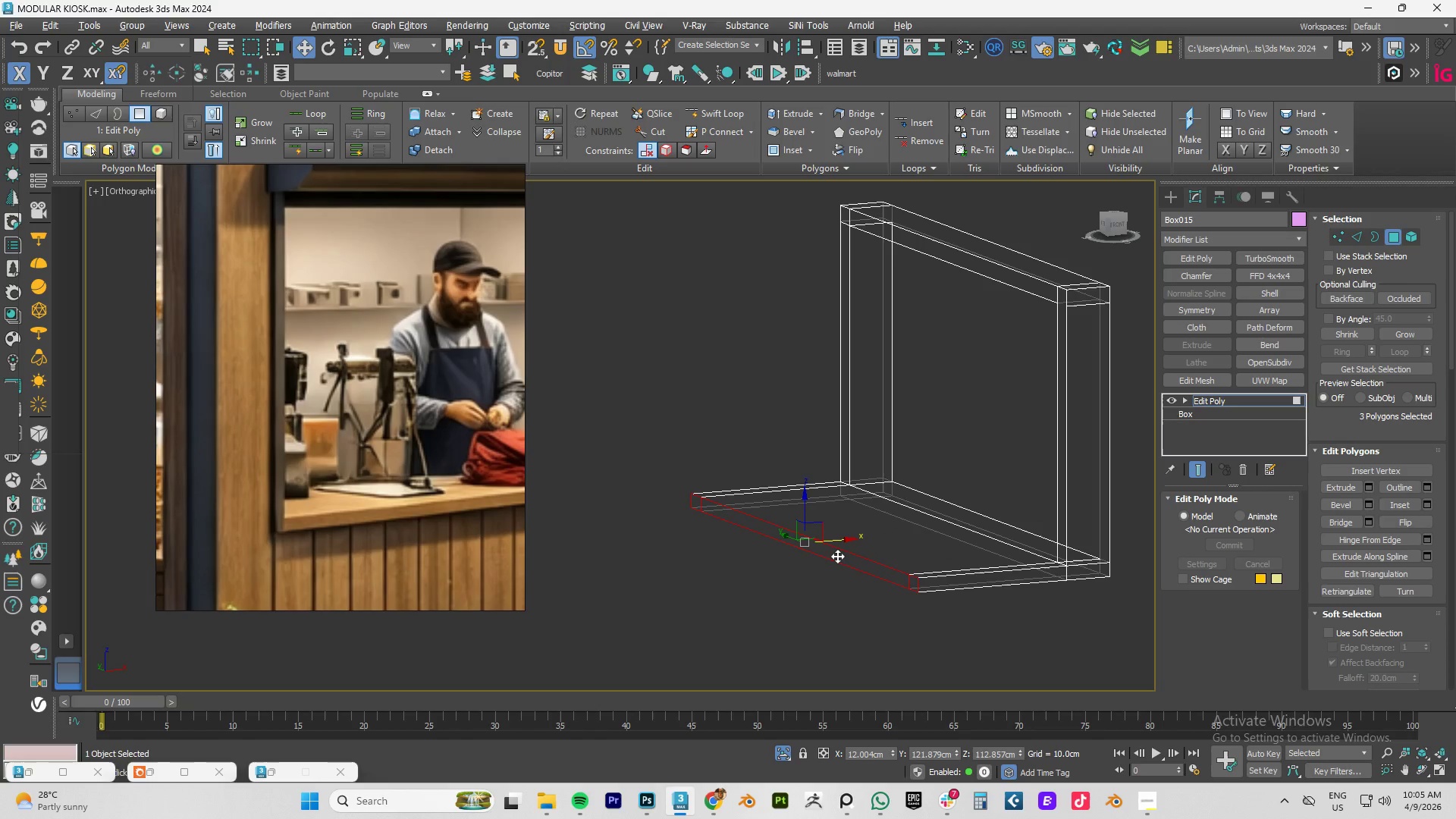 
key(Alt+Q)
 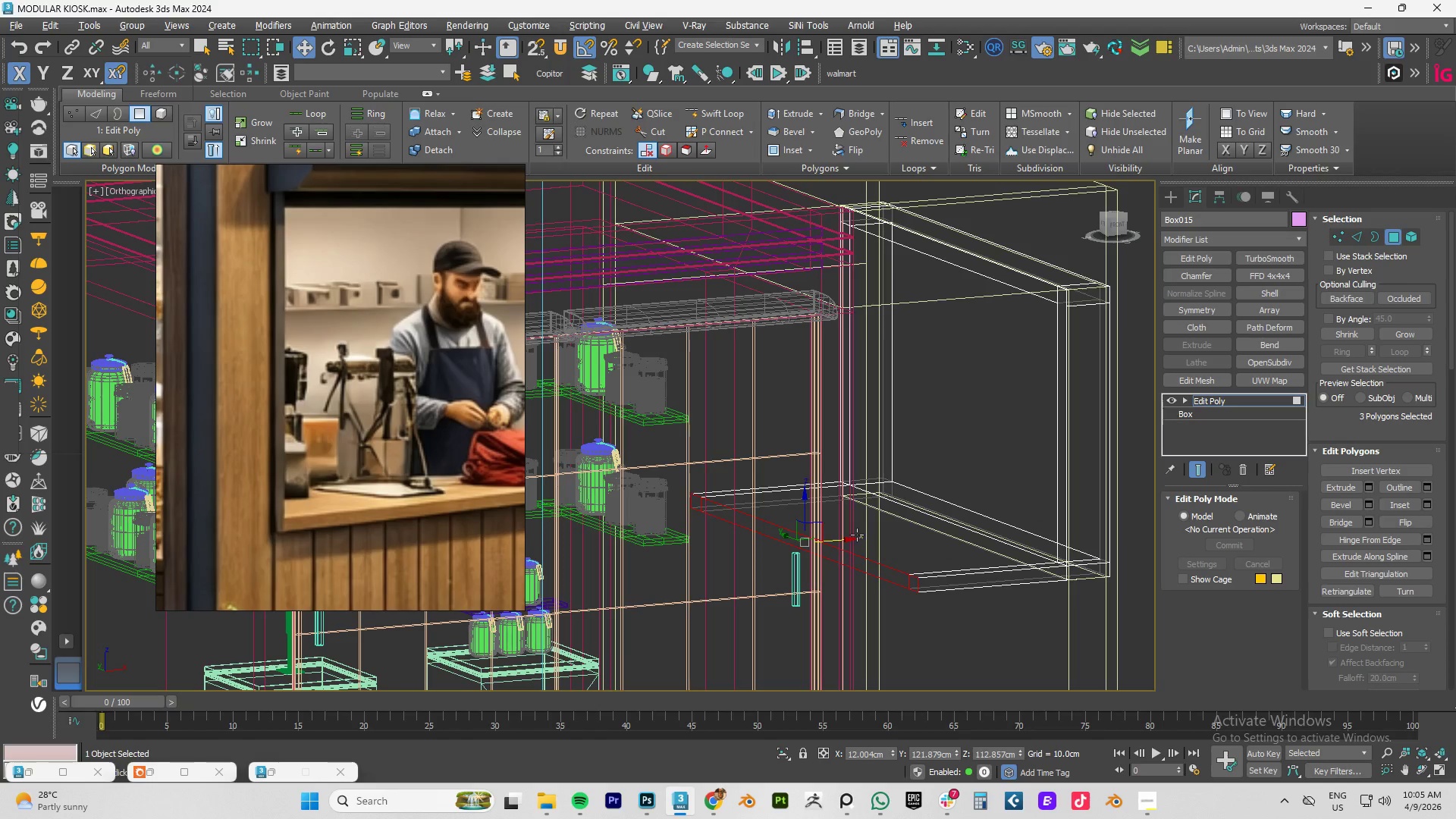 
type(fz)
 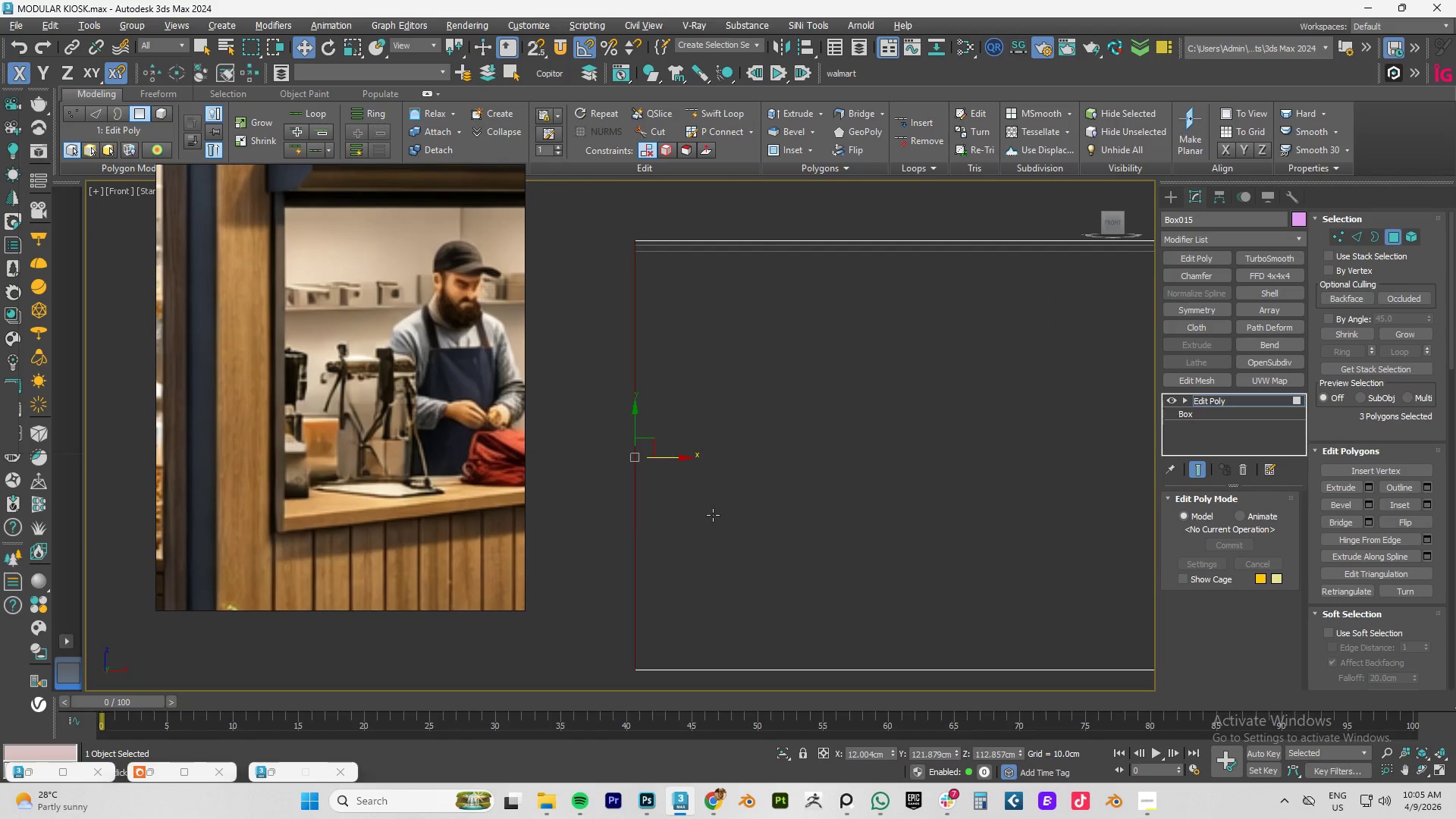 
scroll: coordinate [792, 510], scroll_direction: down, amount: 12.0
 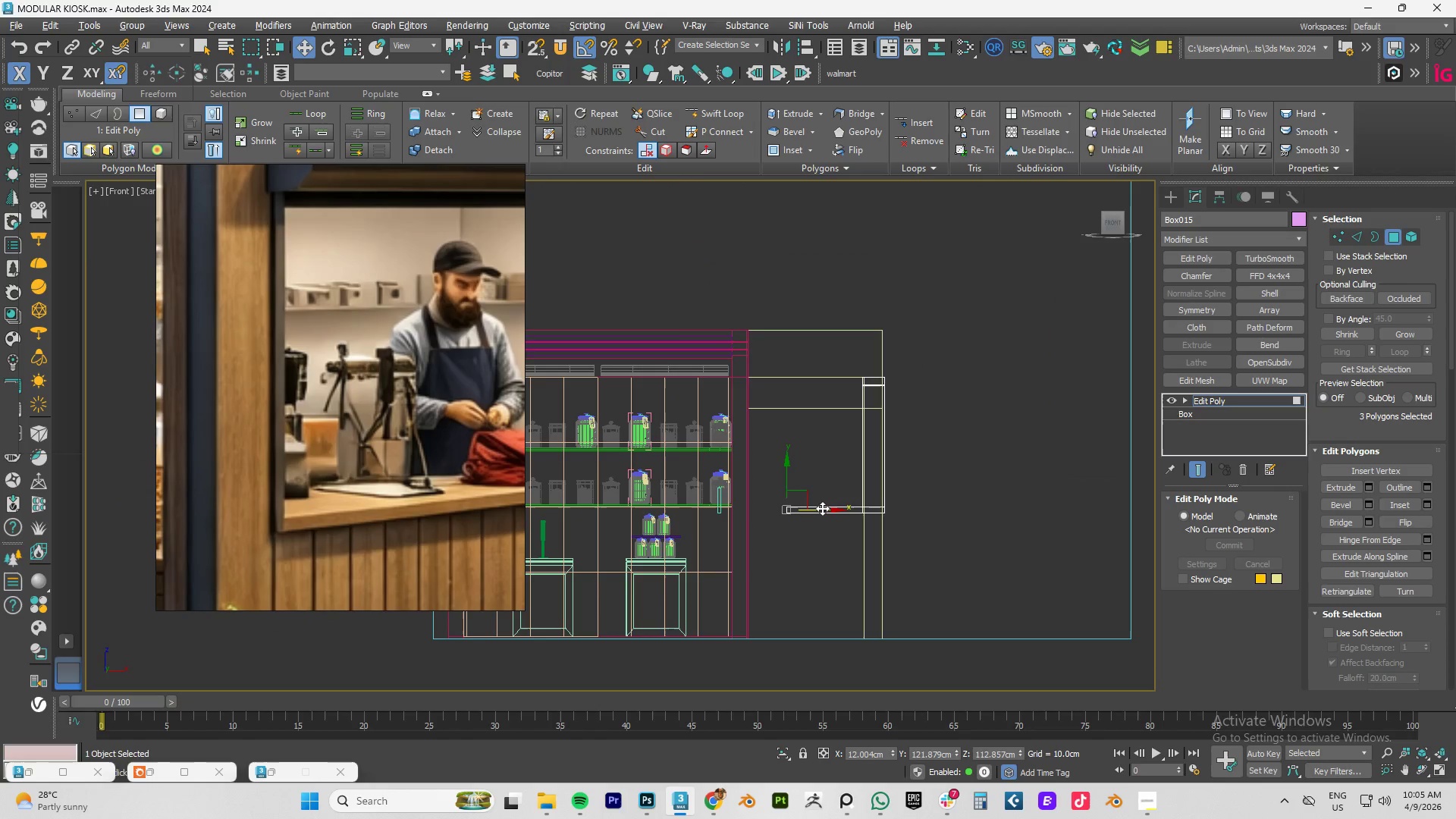 
left_click_drag(start_coordinate=[825, 508], to_coordinate=[840, 508])
 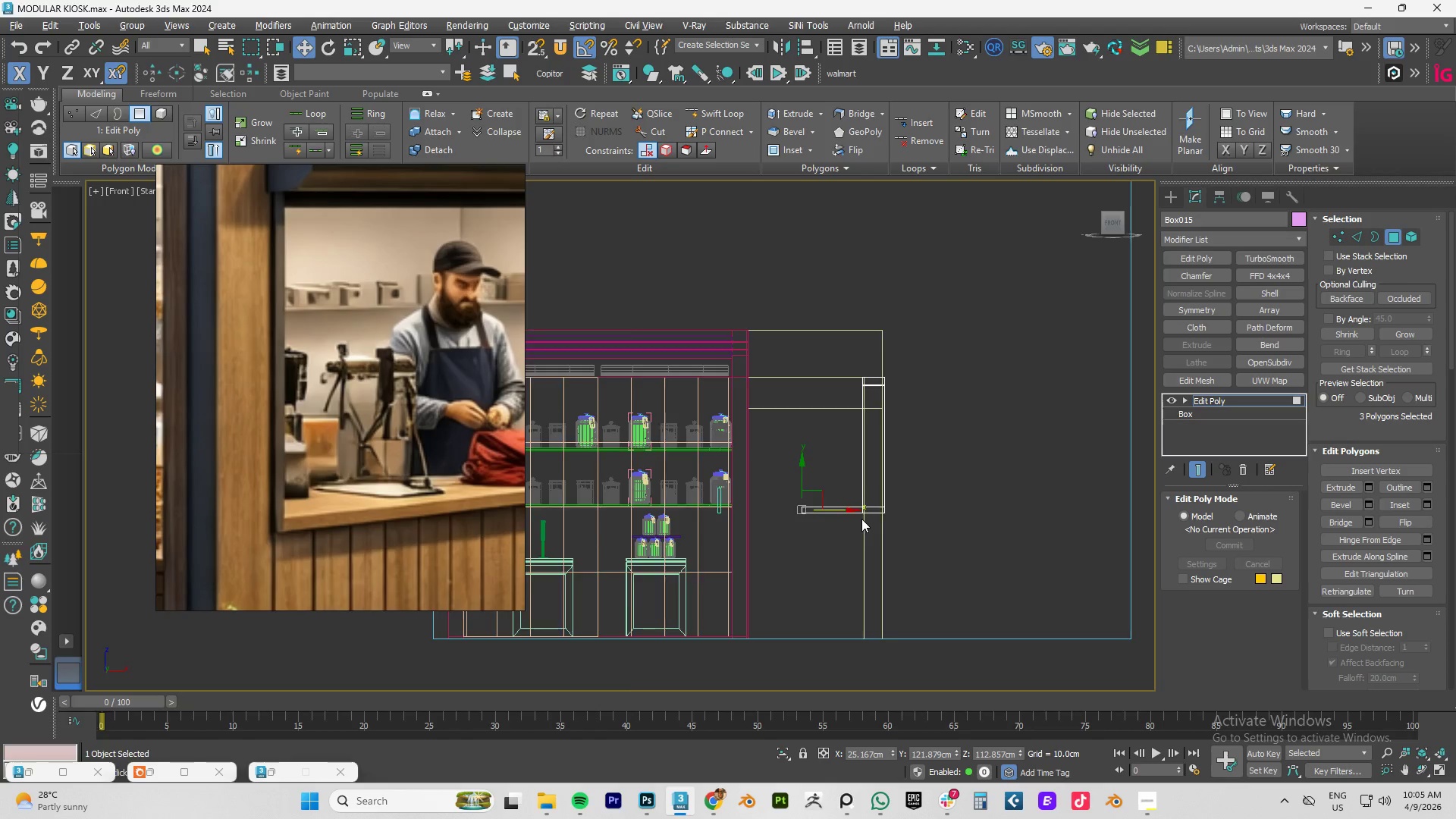 
scroll: coordinate [861, 519], scroll_direction: up, amount: 3.0
 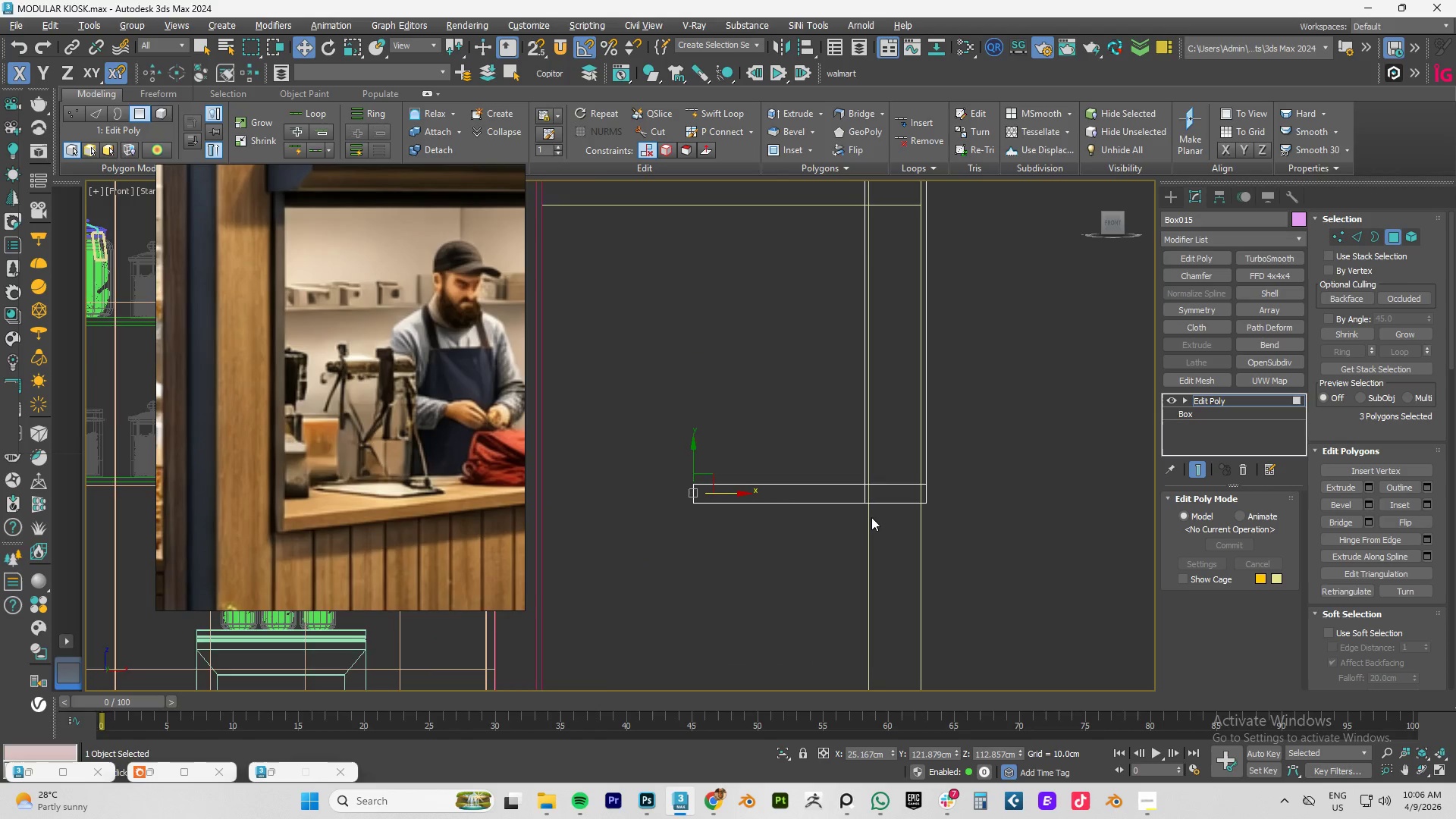 
scroll: coordinate [871, 517], scroll_direction: down, amount: 2.0
 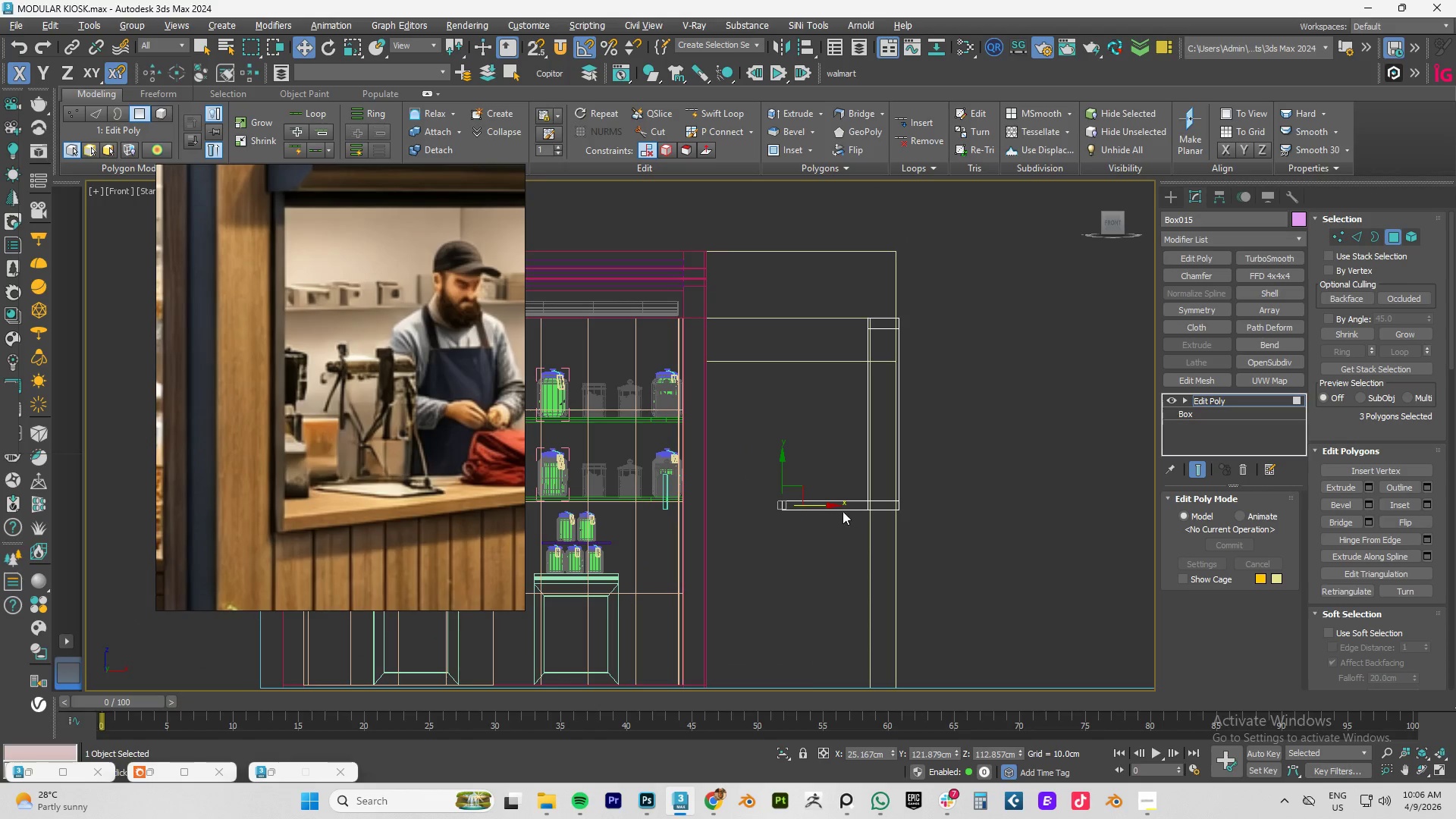 
hold_key(key=AltLeft, duration=0.66)
 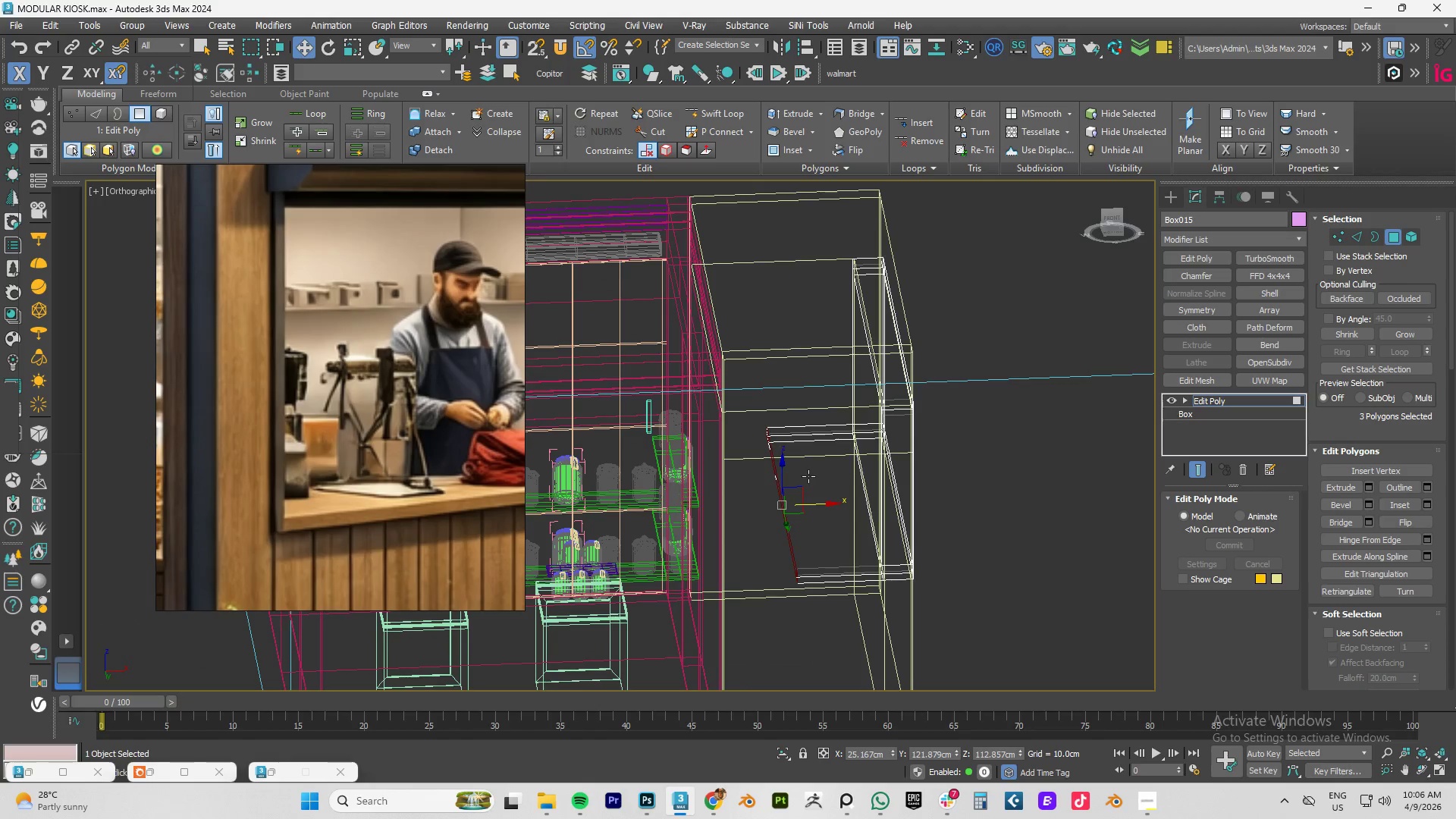 
left_click([808, 476])
 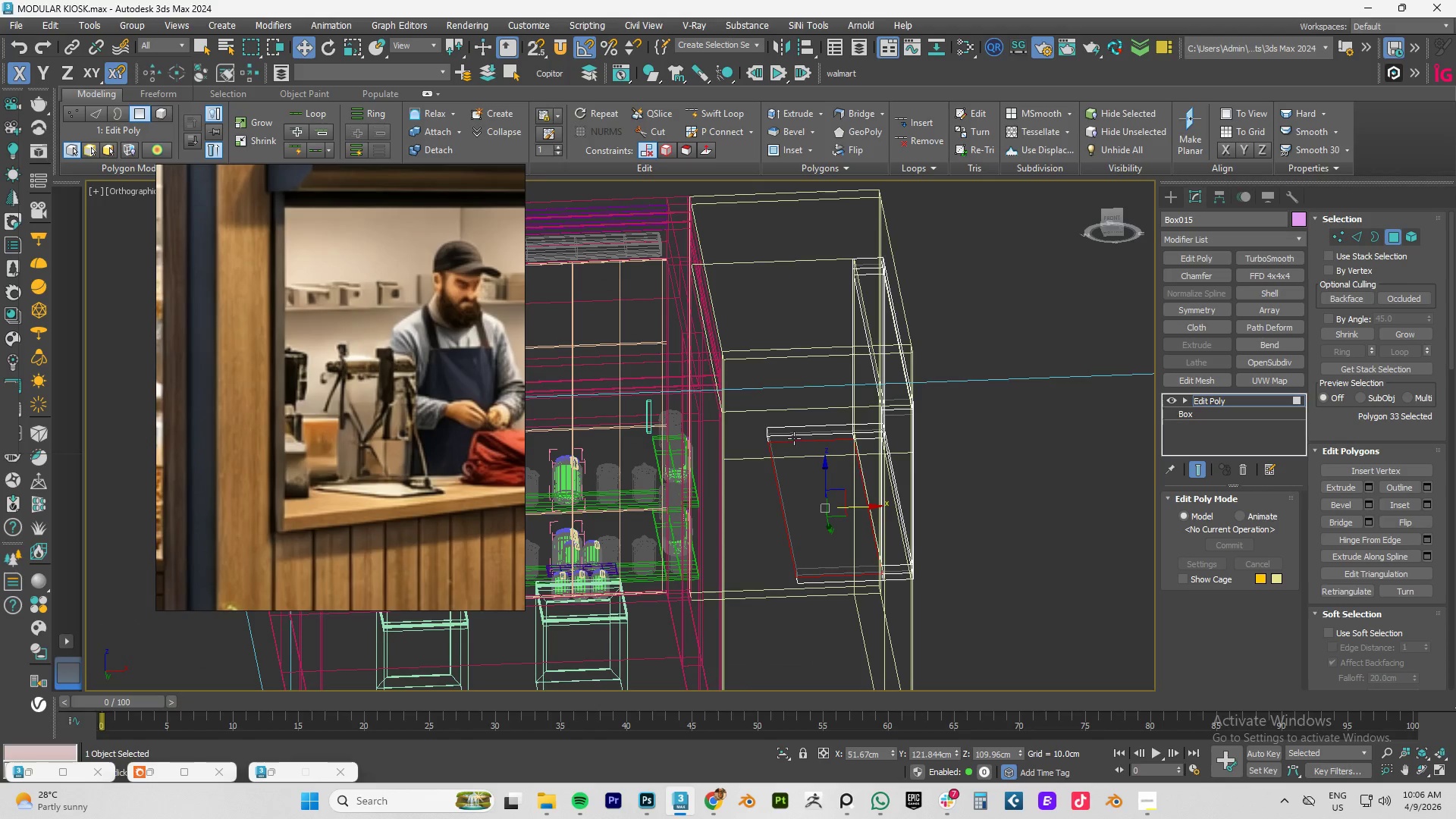 
hold_key(key=ControlLeft, duration=1.5)
left_click([794, 438])
 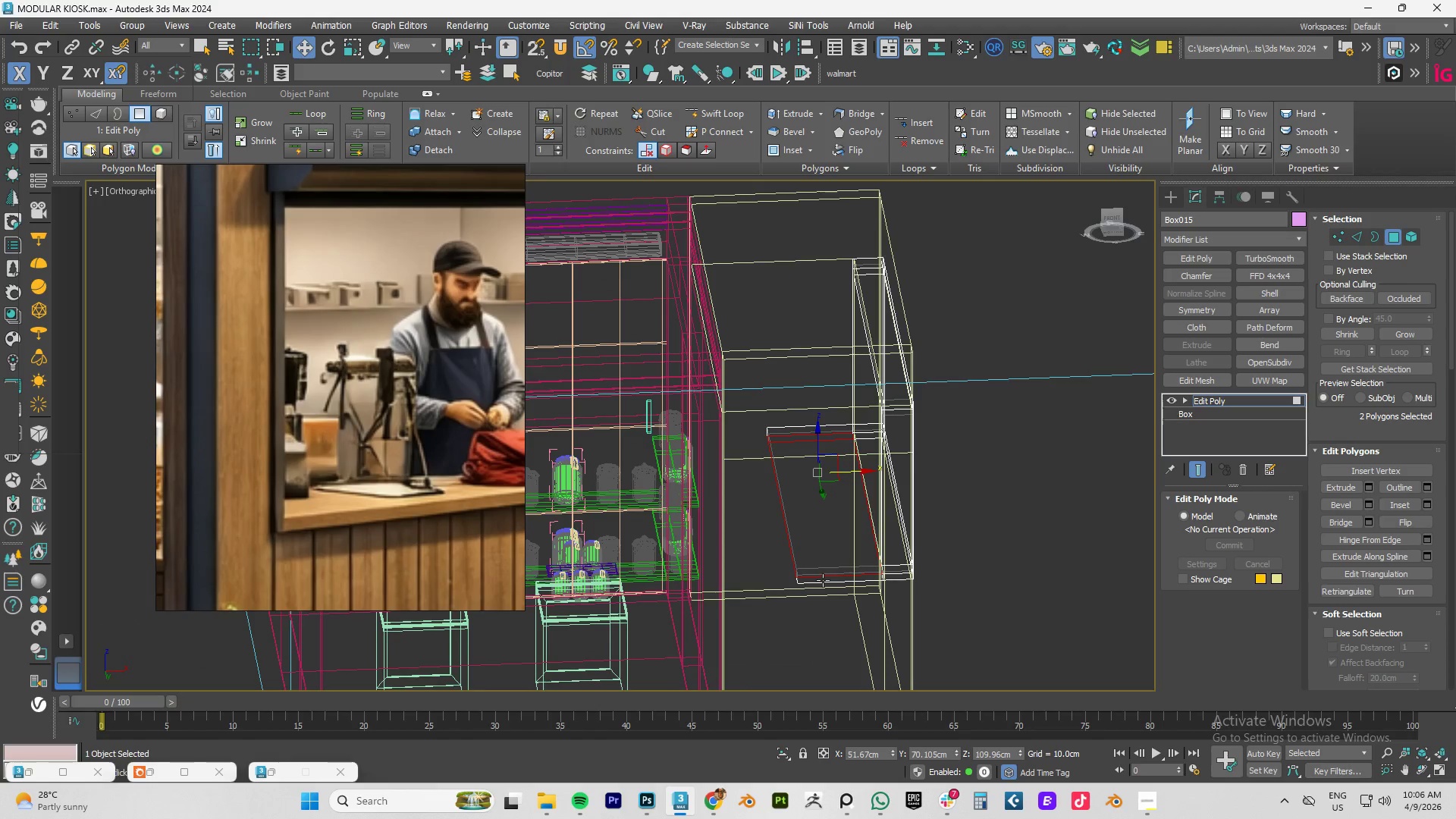 
key(Control+ControlLeft)
 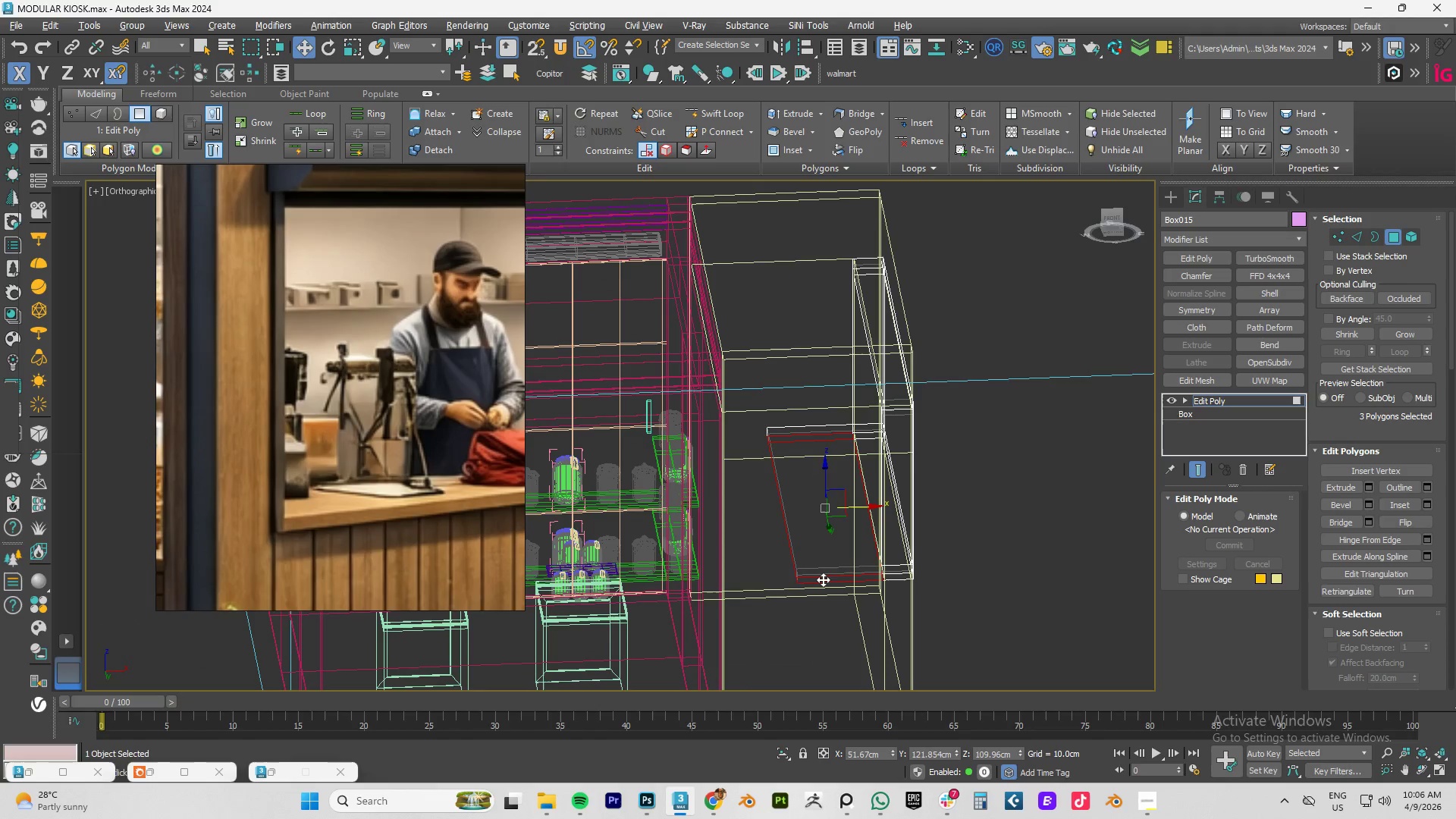 
left_click([823, 579])
 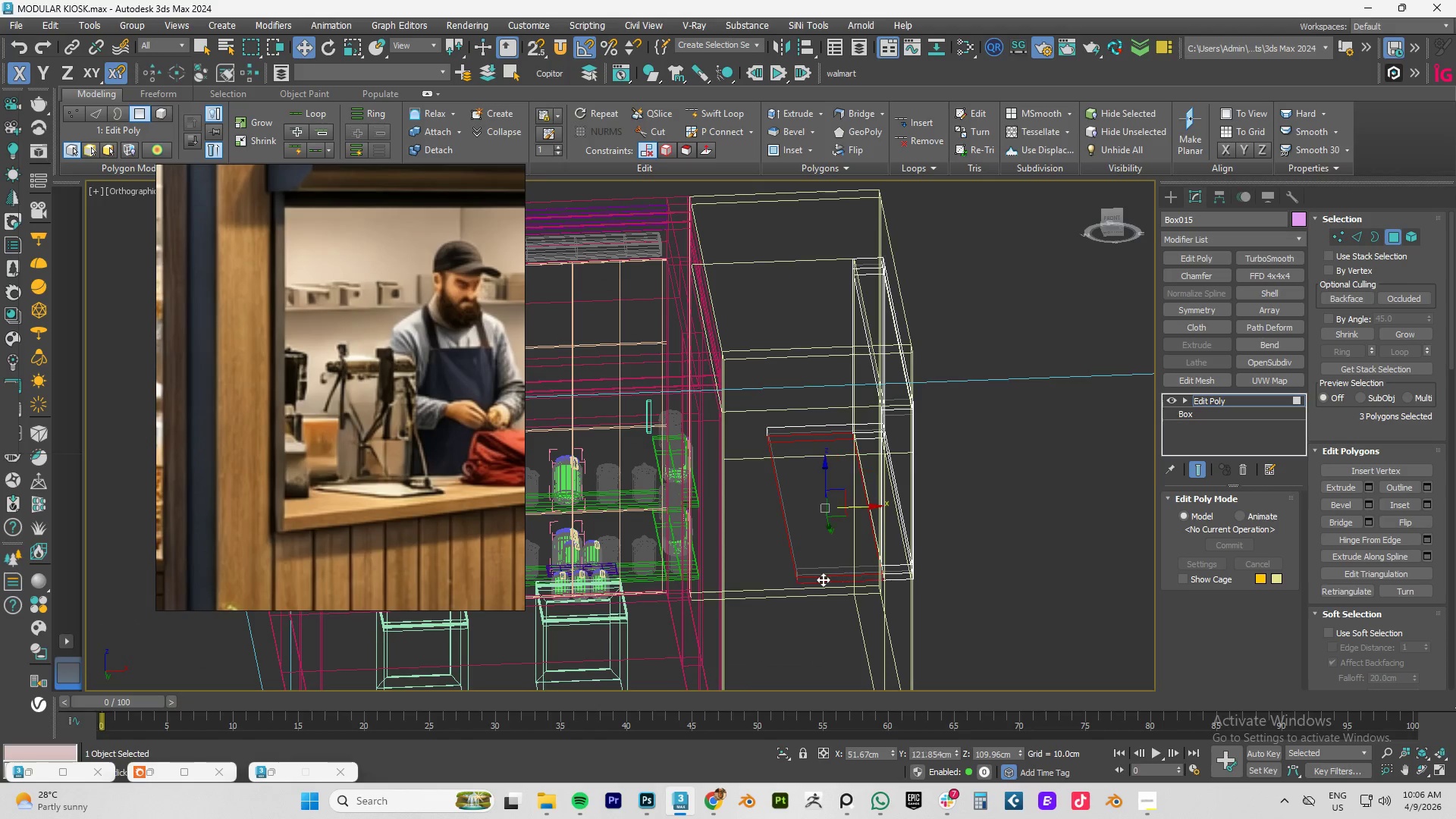 
key(Control+ControlLeft)
 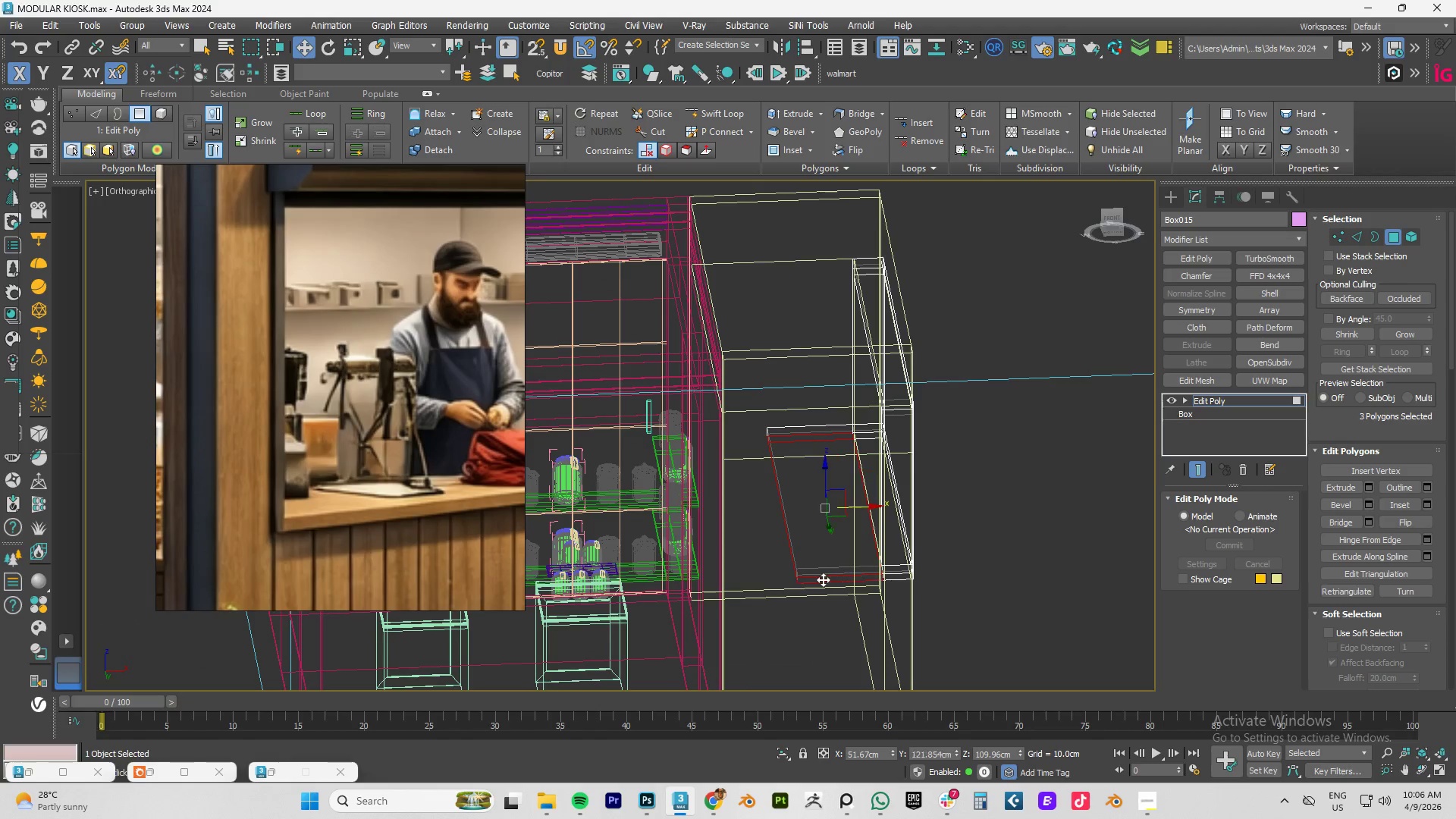 
key(Control+ControlLeft)
 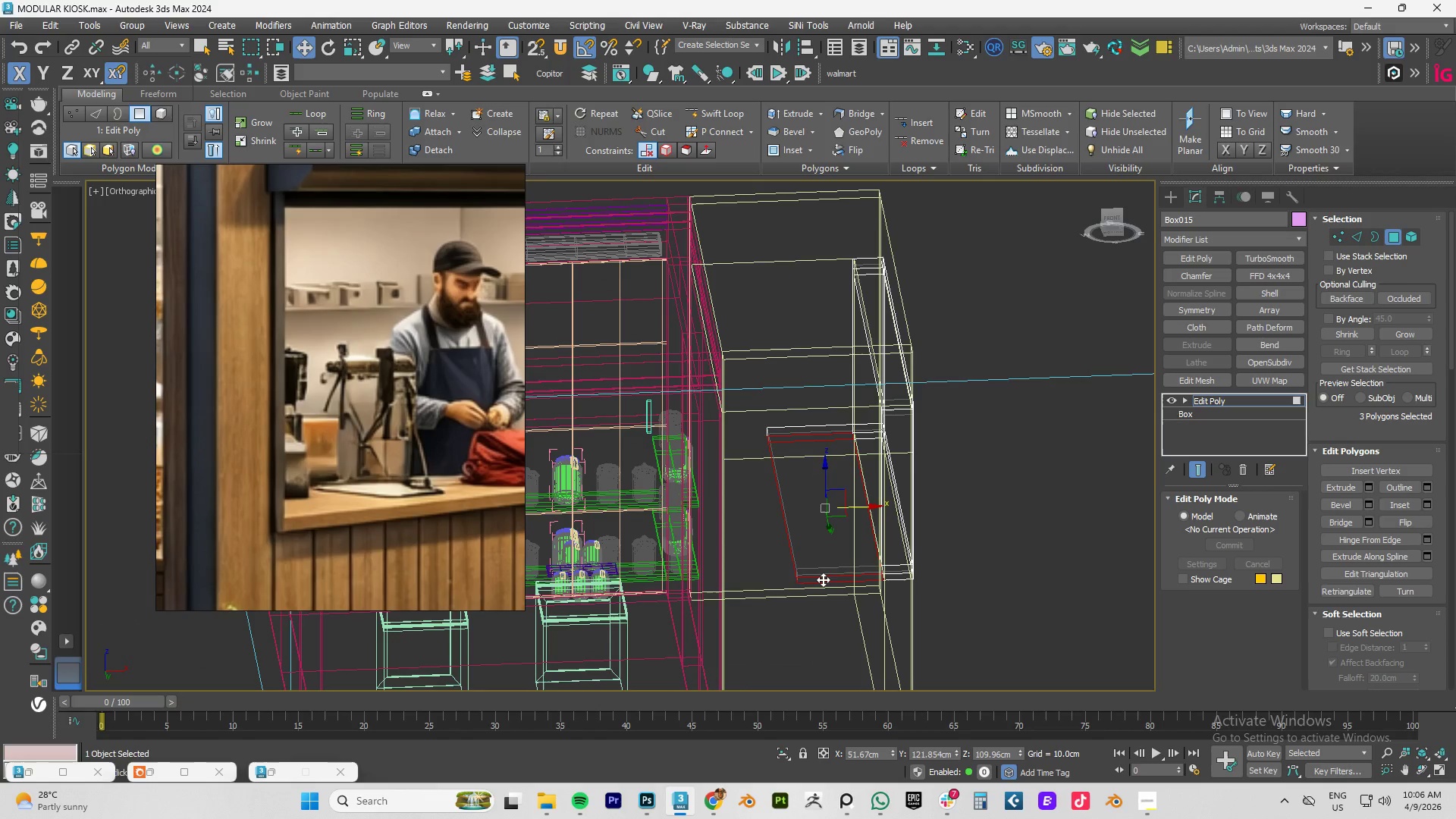 
key(Control+ControlLeft)
 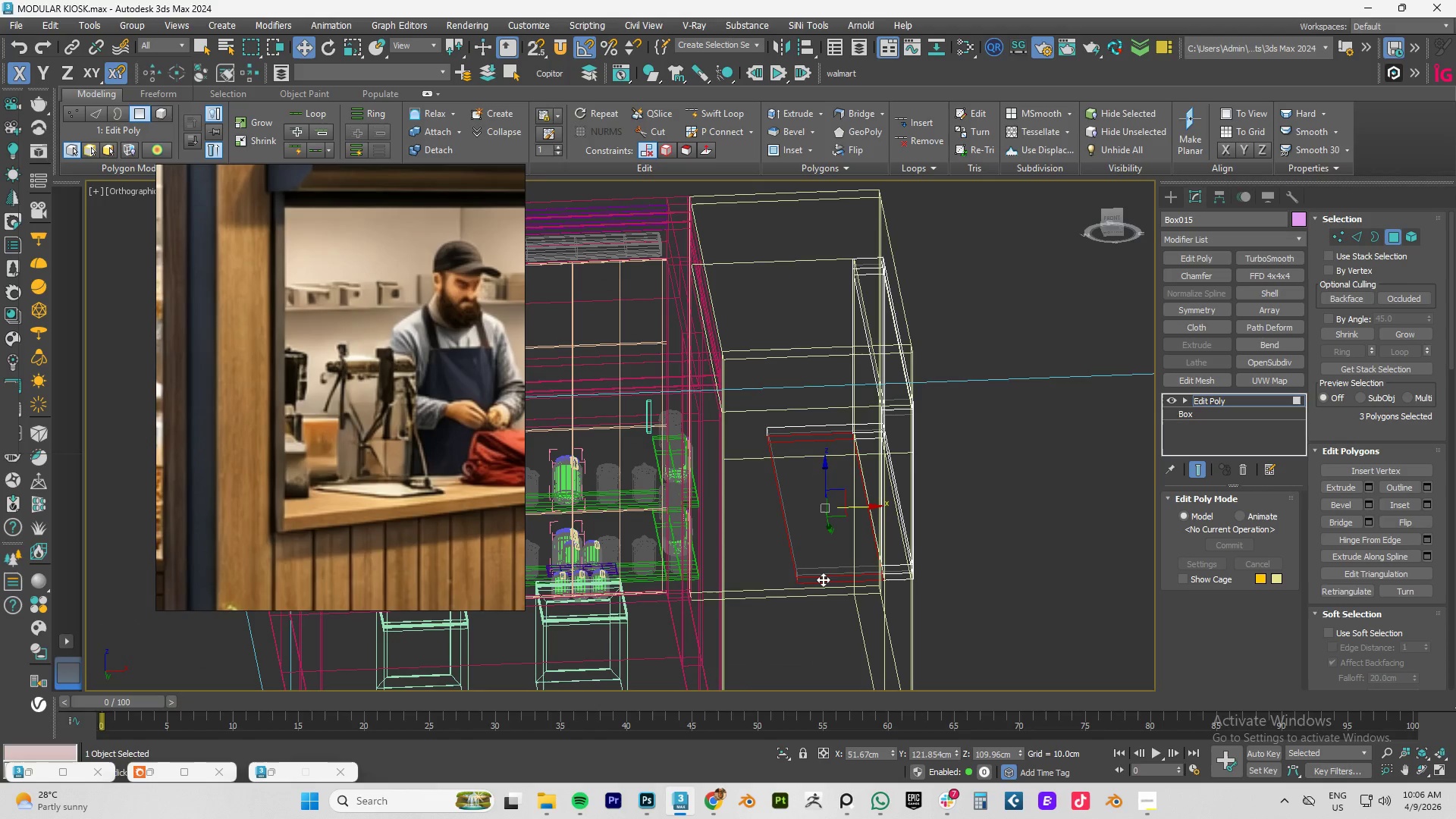 
key(Control+ControlLeft)
 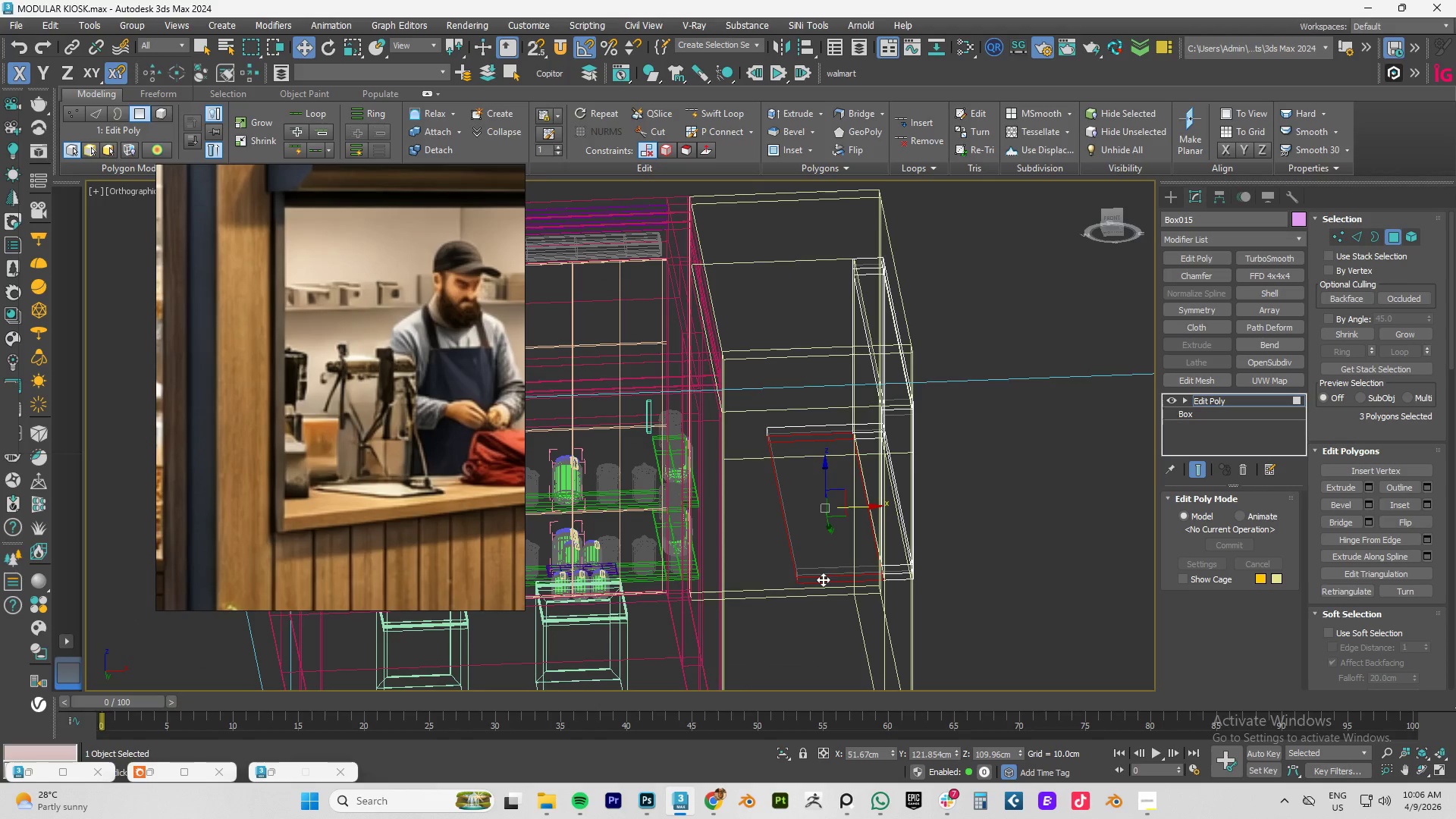 
key(Control+ControlLeft)
 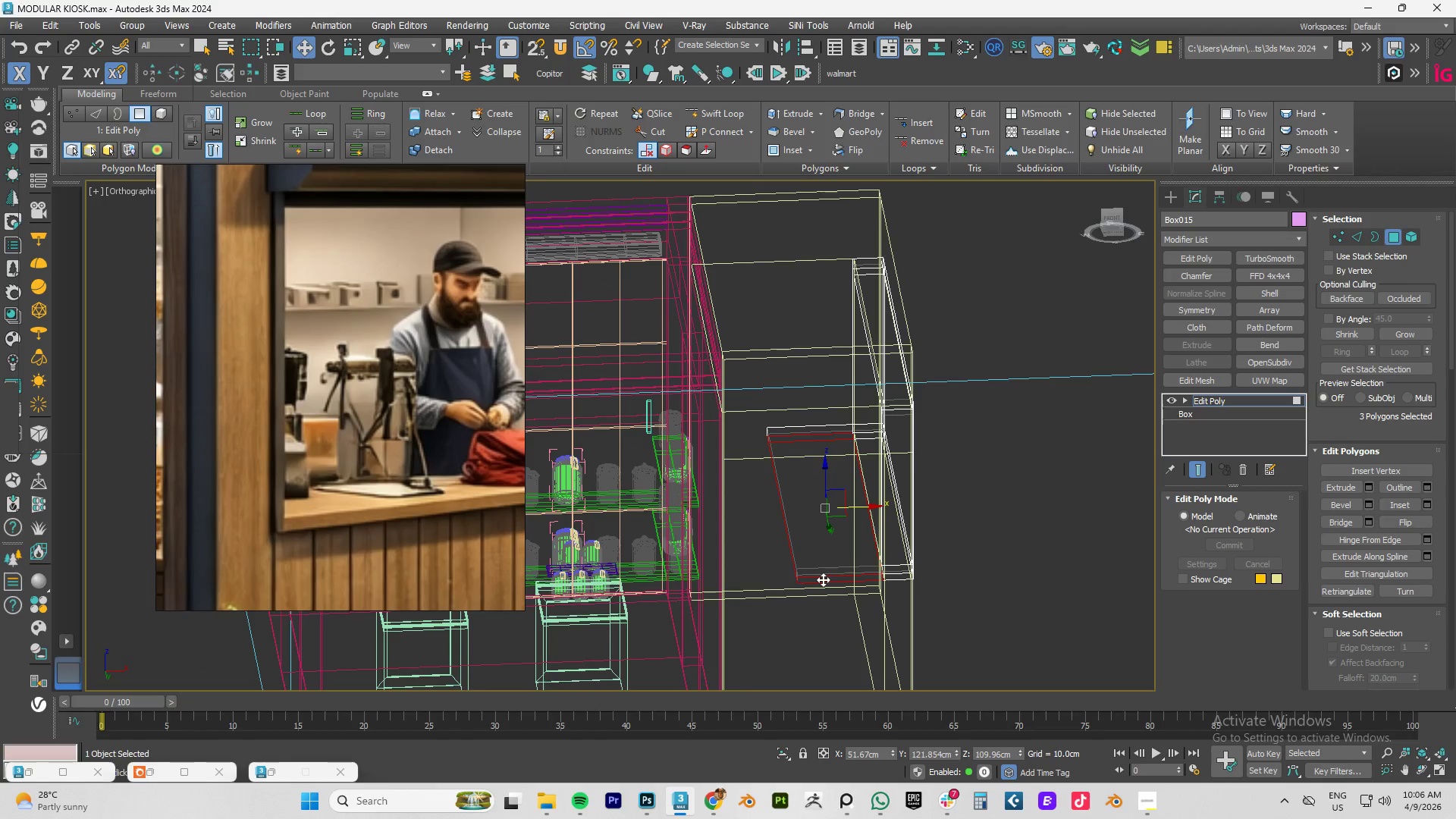 
key(Control+ControlLeft)
 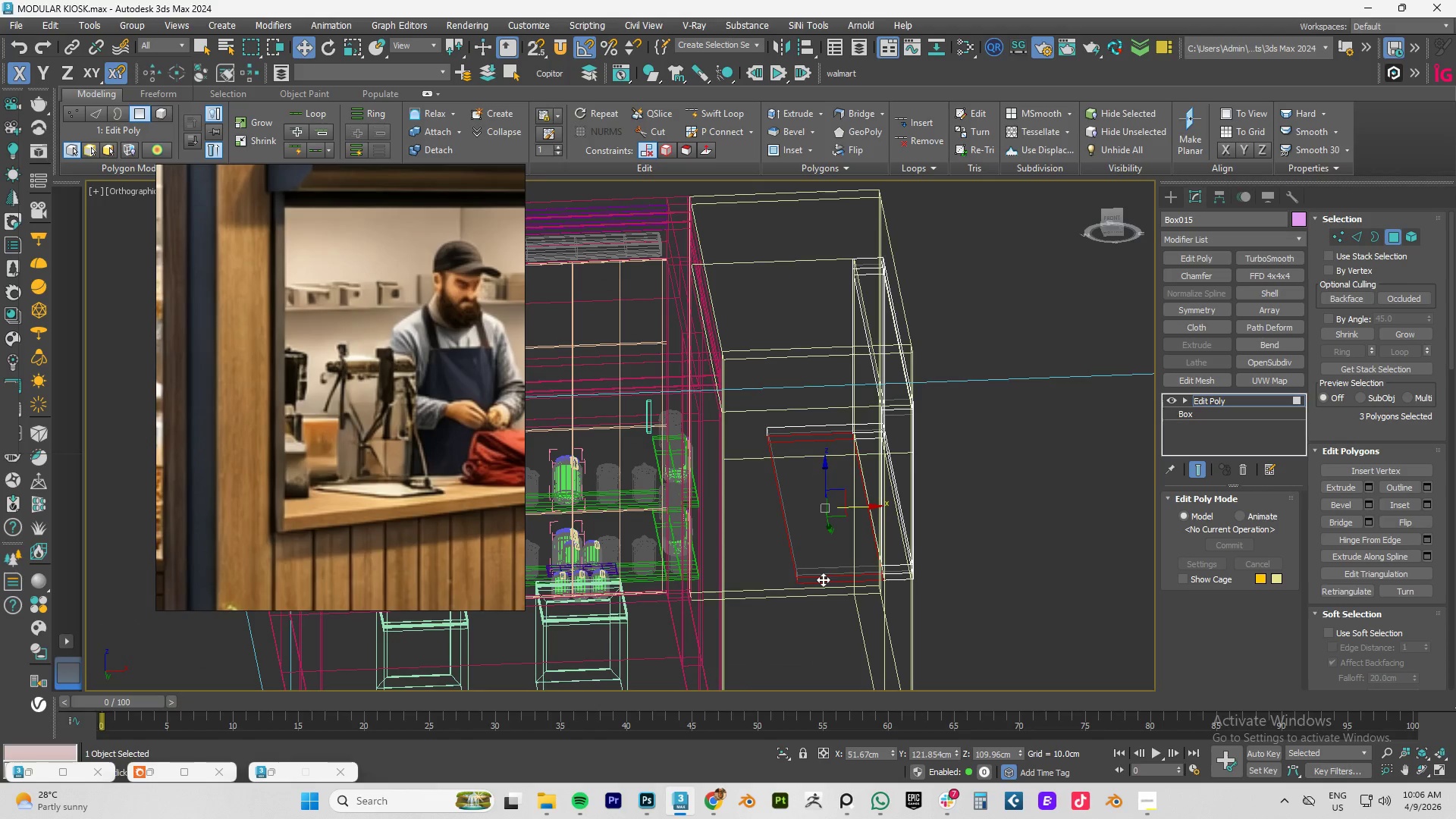 
key(Control+ControlLeft)
 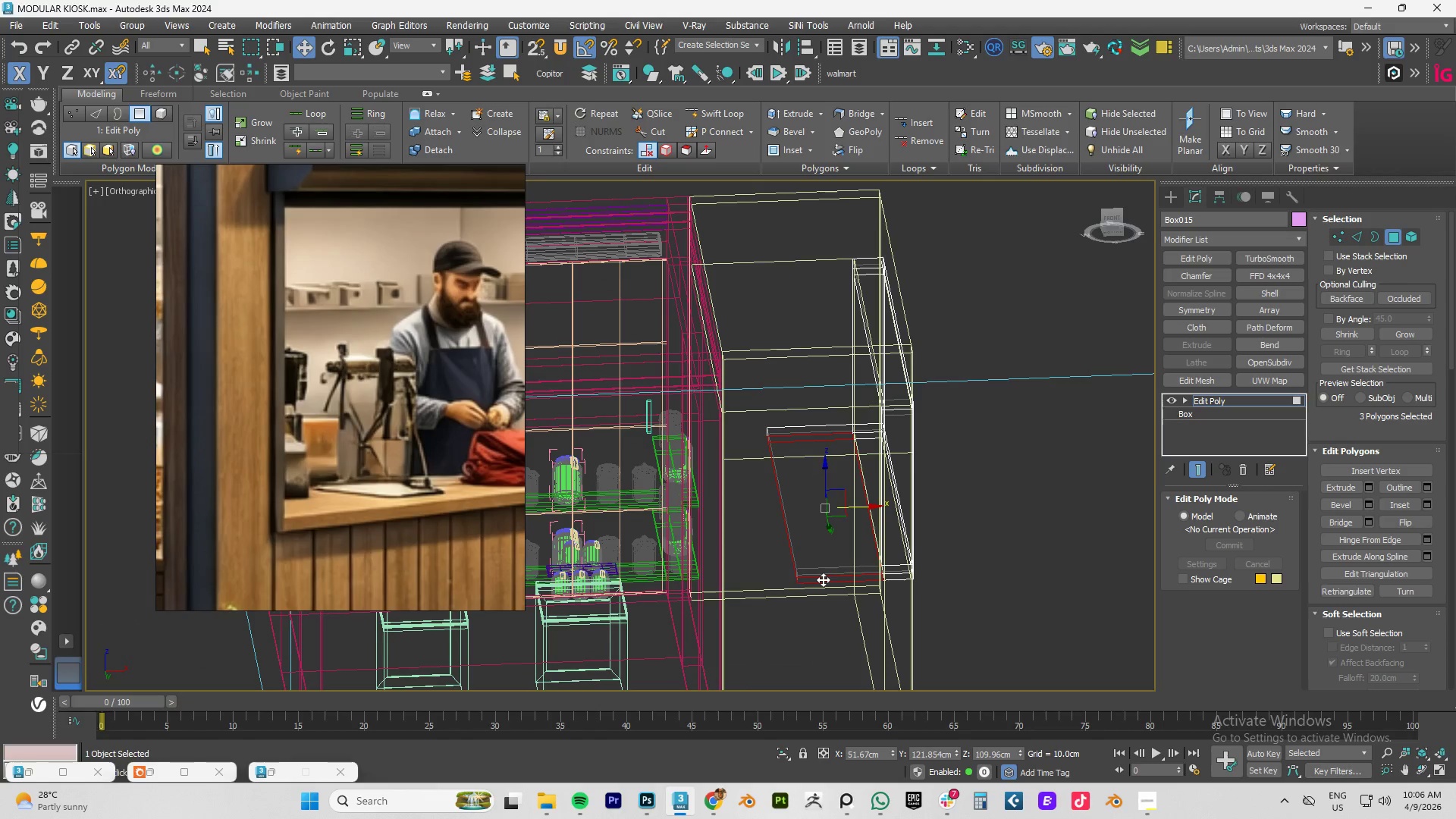 
key(Alt+AltLeft)
 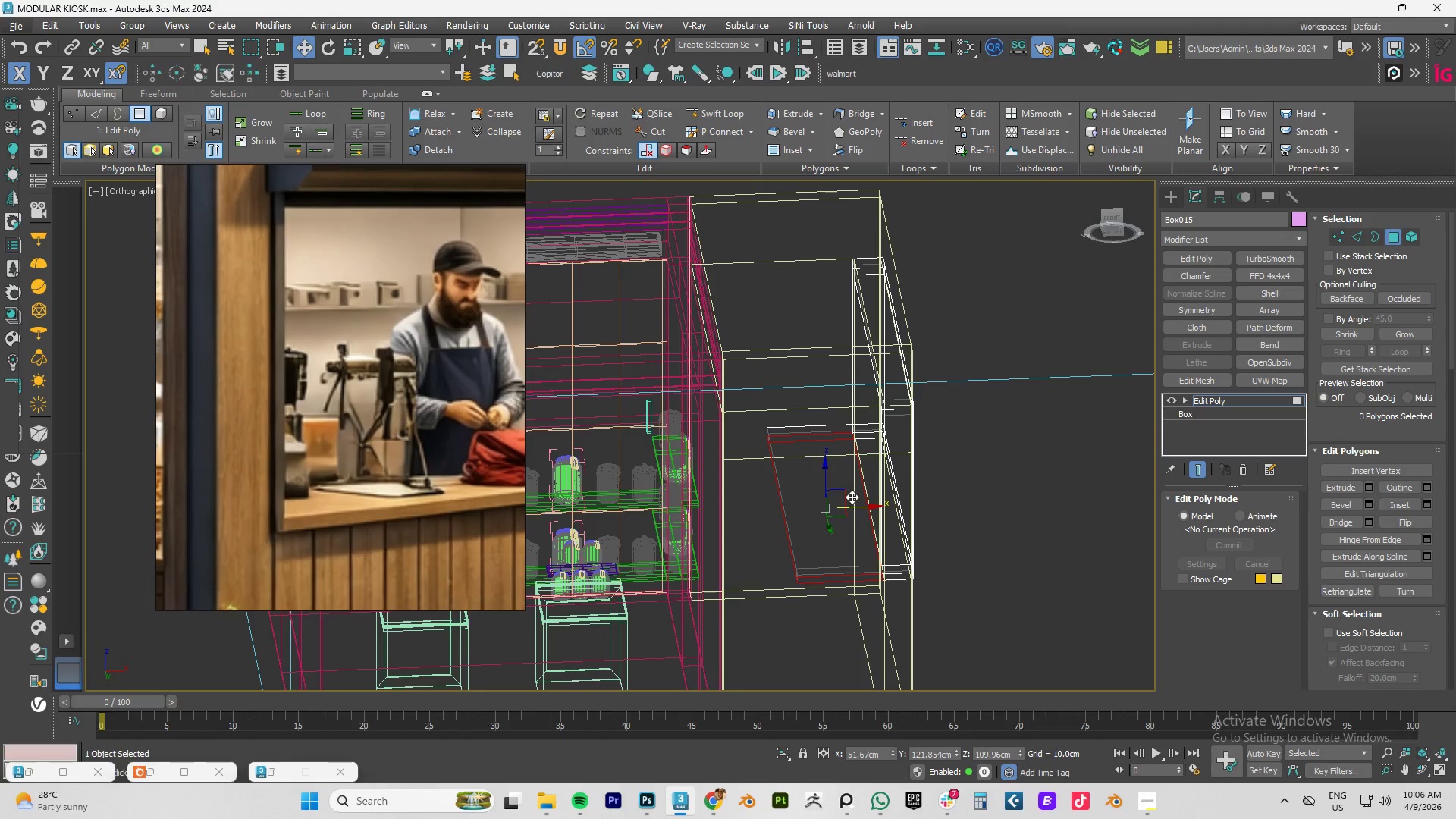 
hold_key(key=AltLeft, duration=0.73)
 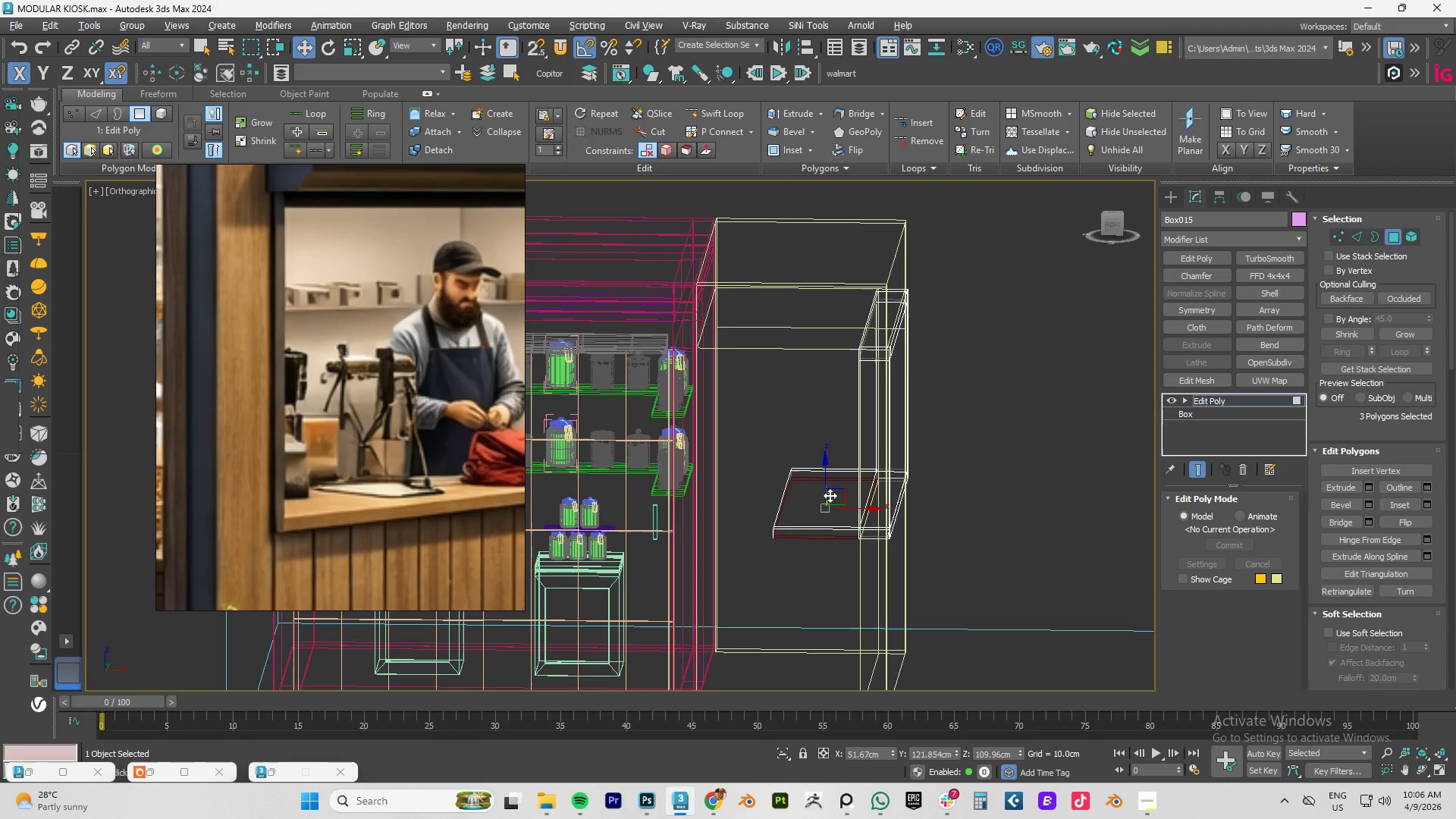 
hold_key(key=ShiftLeft, duration=1.5)
left_click_drag(start_coordinate=[823, 475], to_coordinate=[833, 648])
 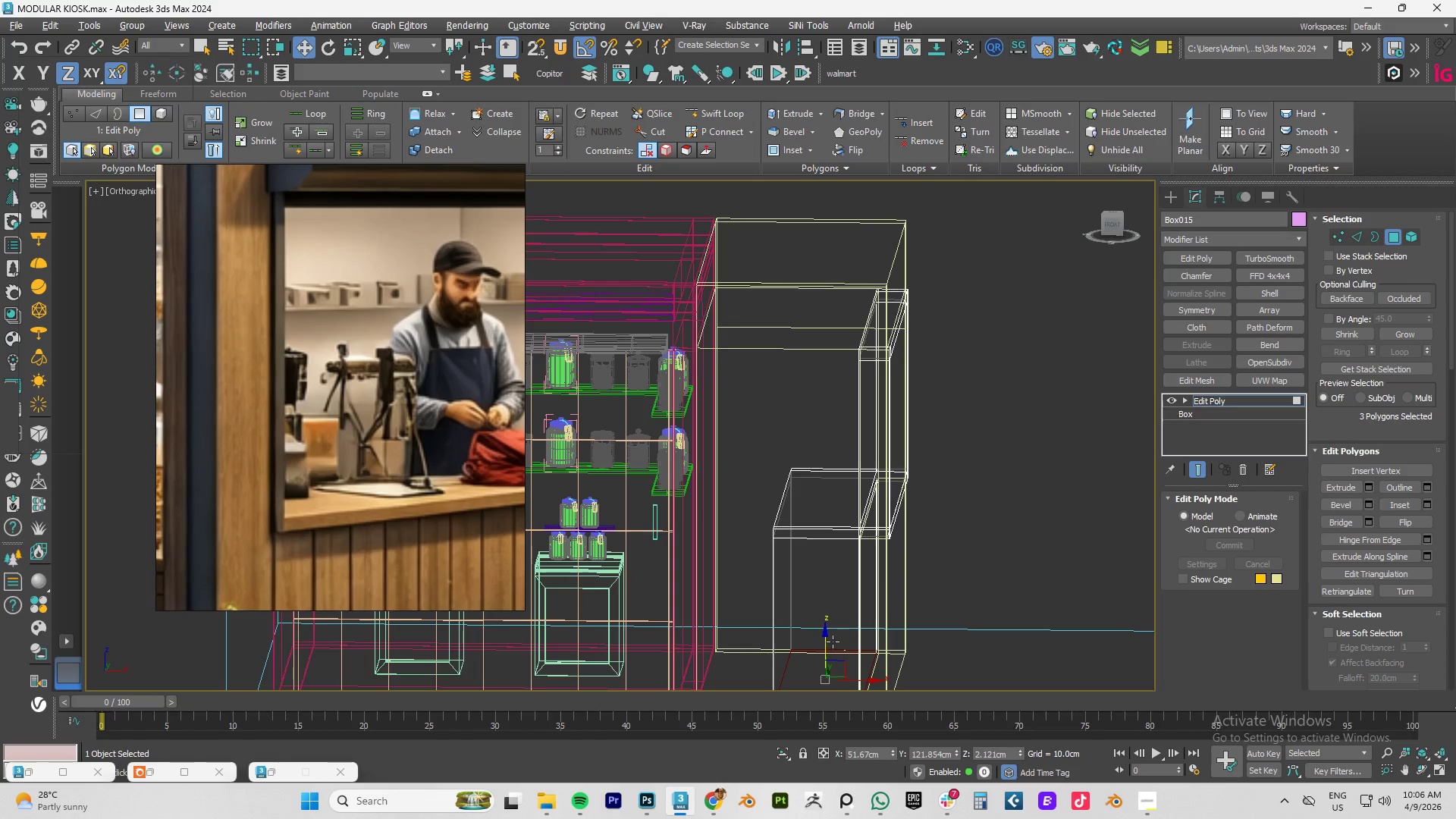 
hold_key(key=ShiftLeft, duration=1.51)
 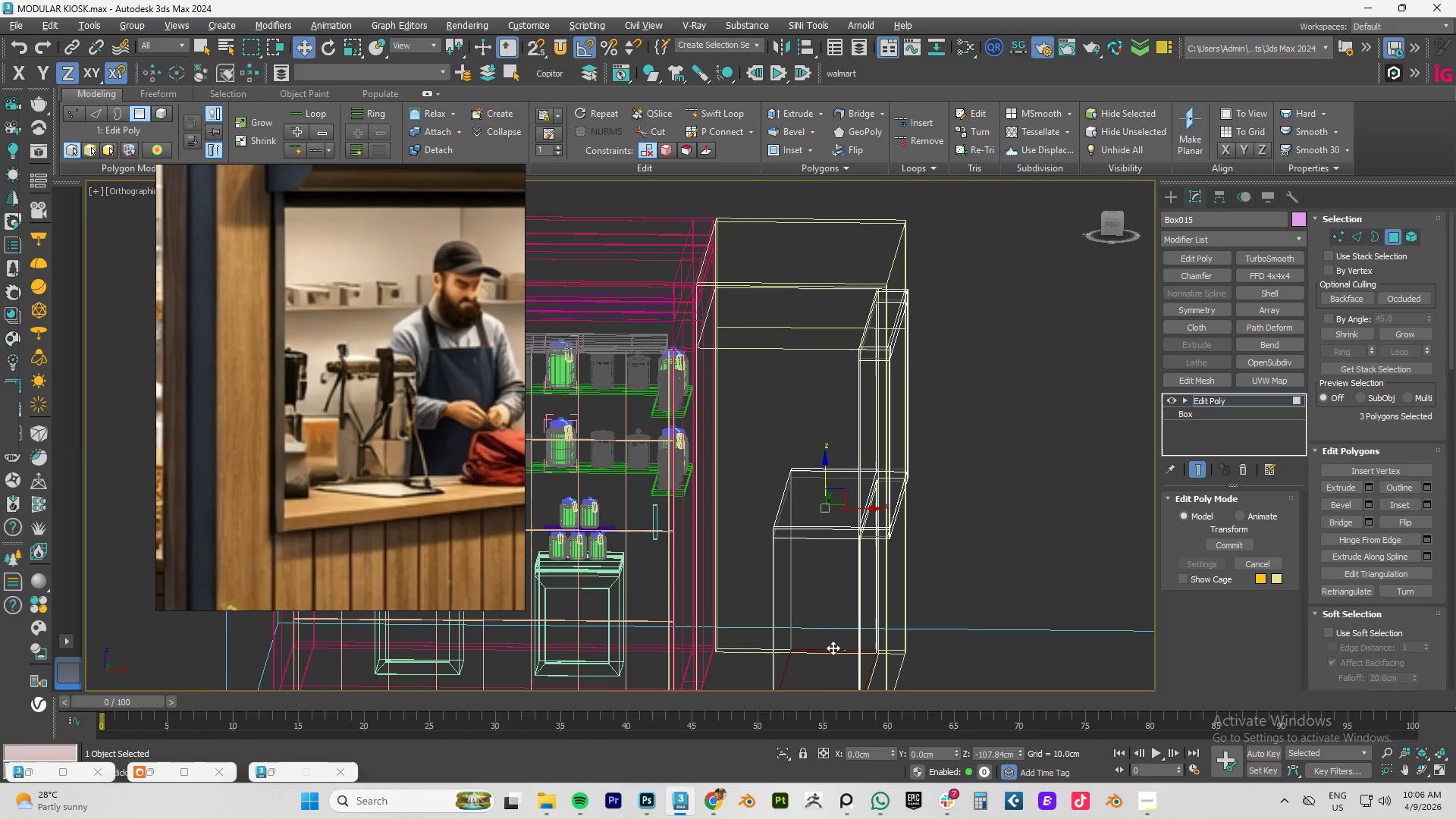 
hold_key(key=ShiftLeft, duration=0.73)
 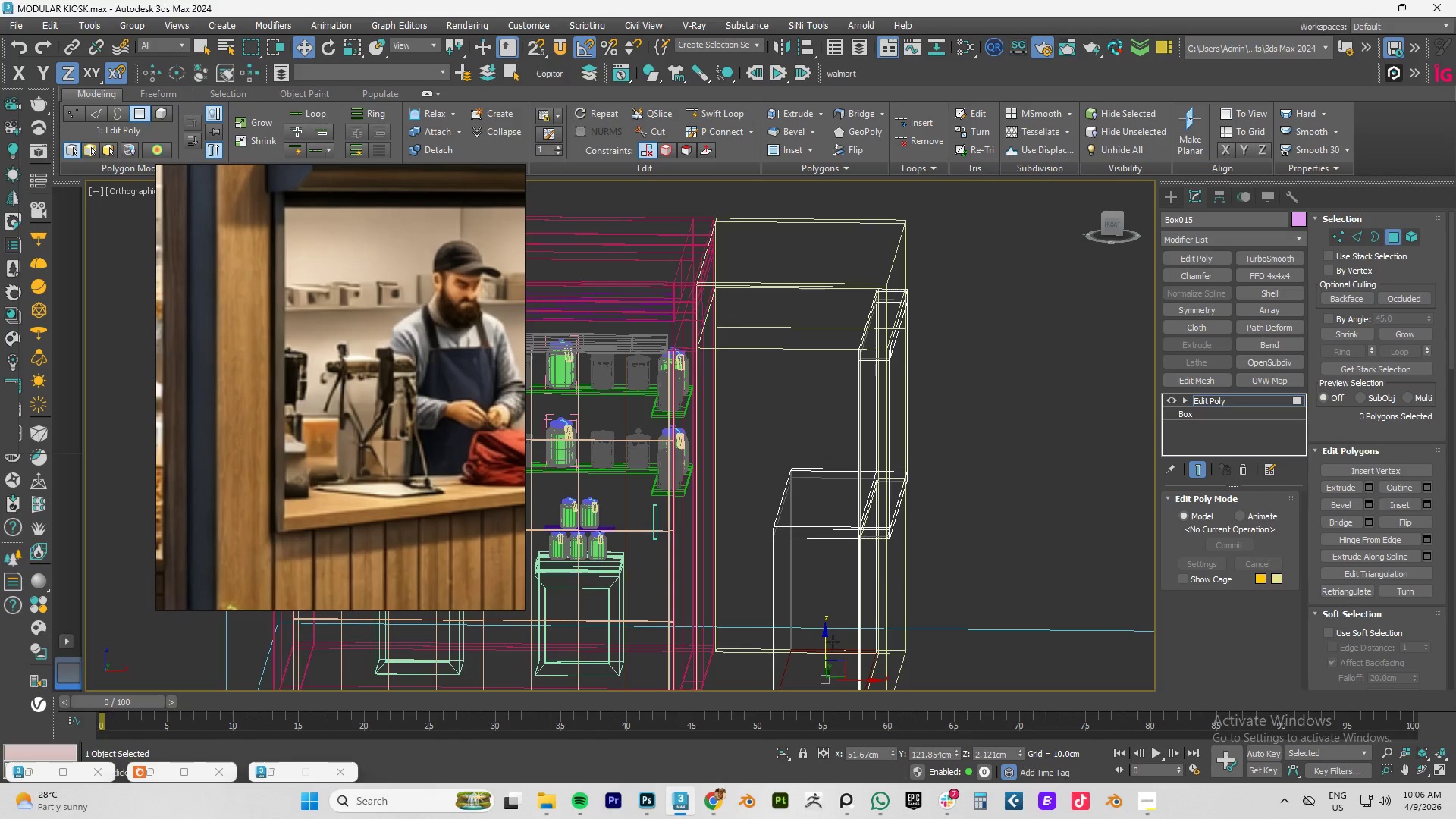 
type(fz)
 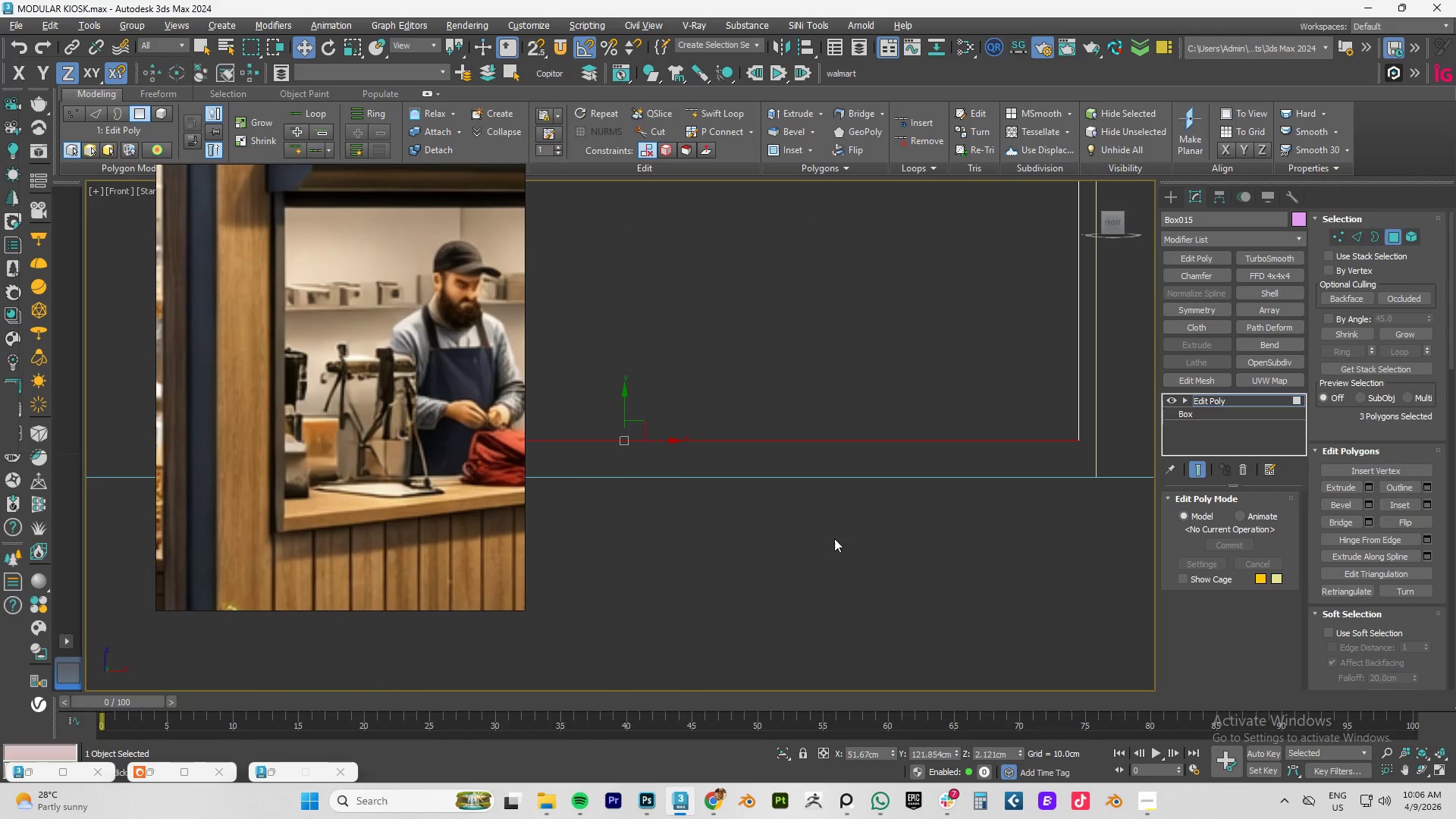 
scroll: coordinate [890, 494], scroll_direction: down, amount: 6.0
 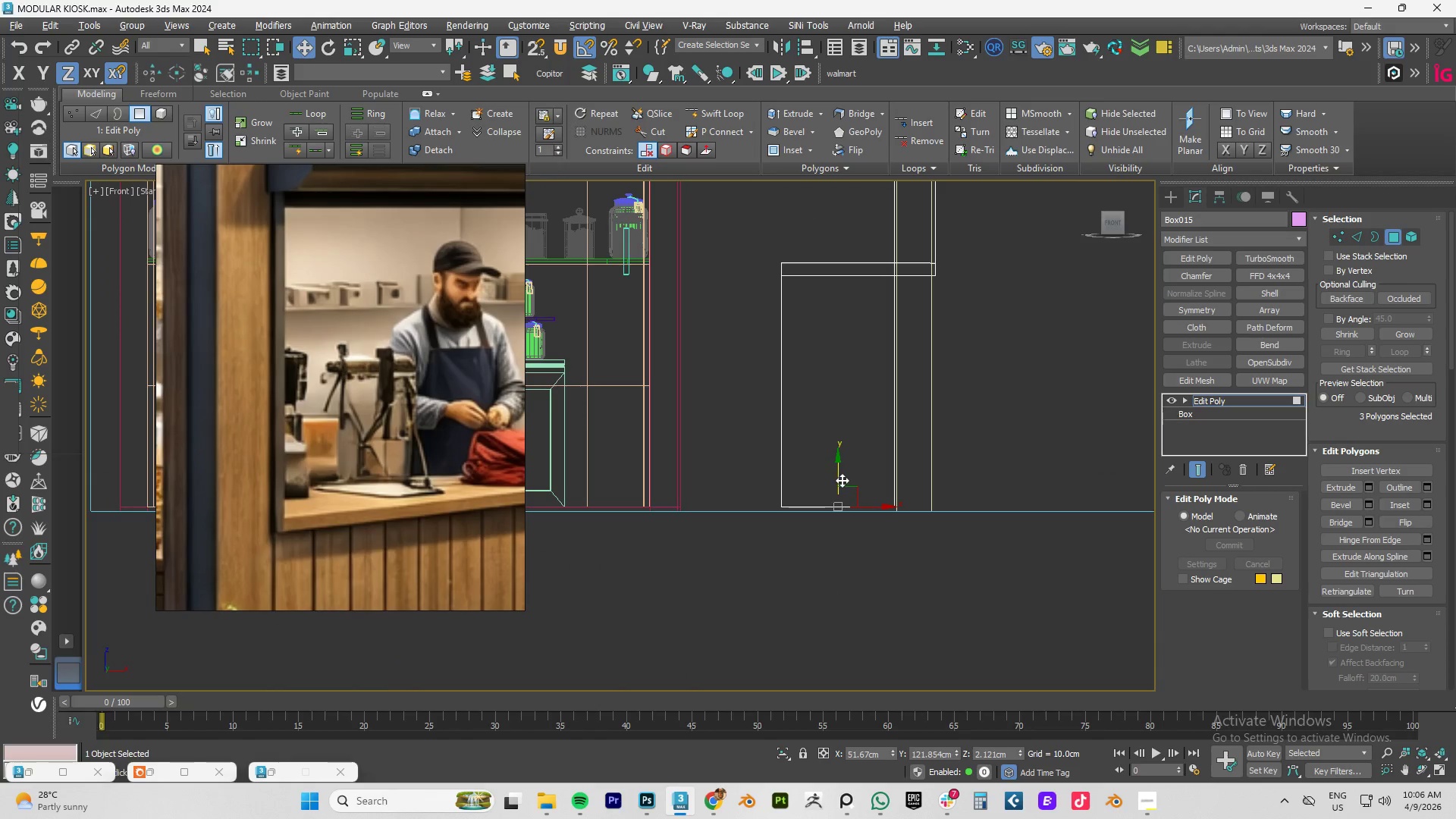 
key(S)
 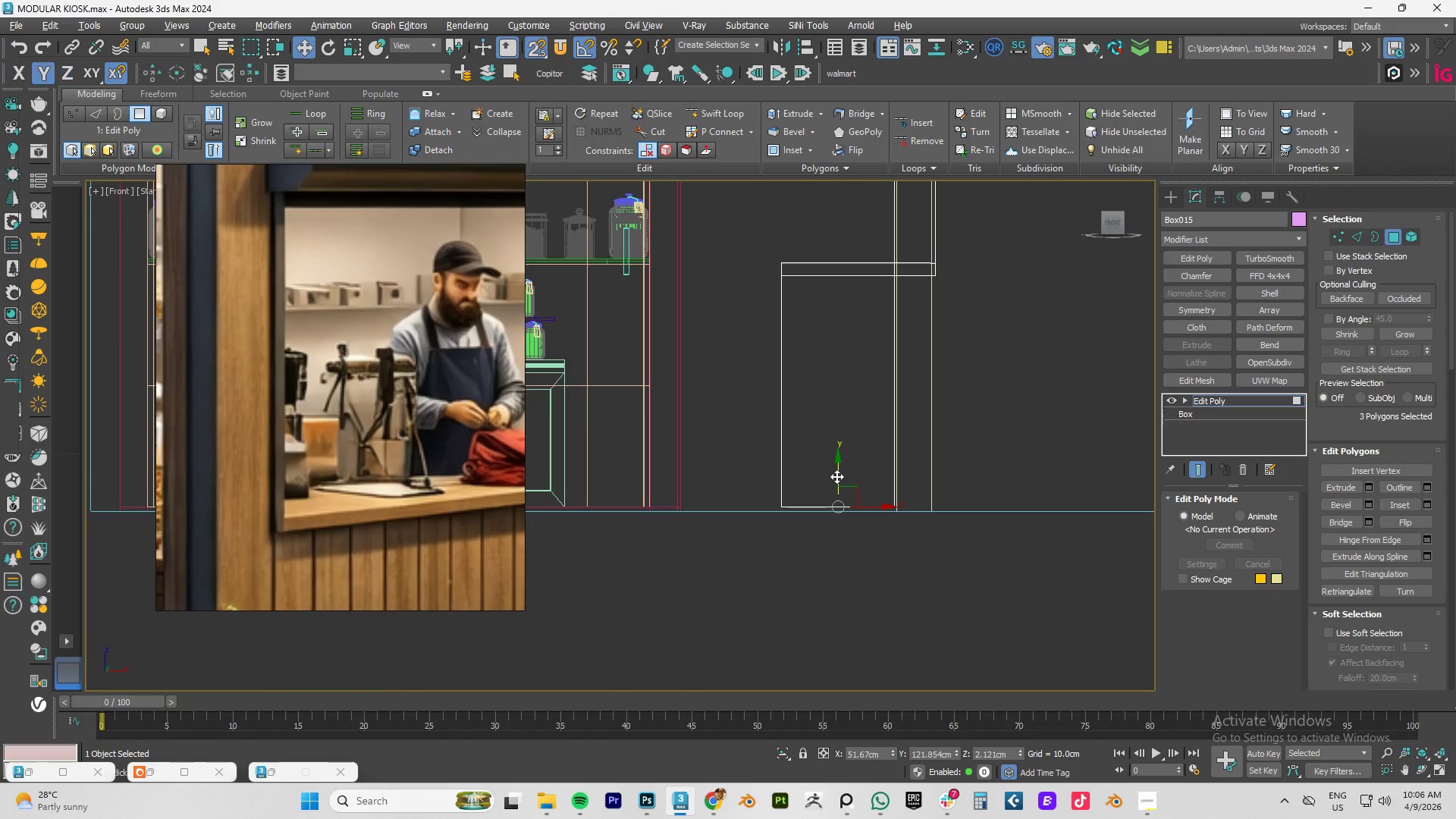 
left_click_drag(start_coordinate=[836, 476], to_coordinate=[683, 503])
 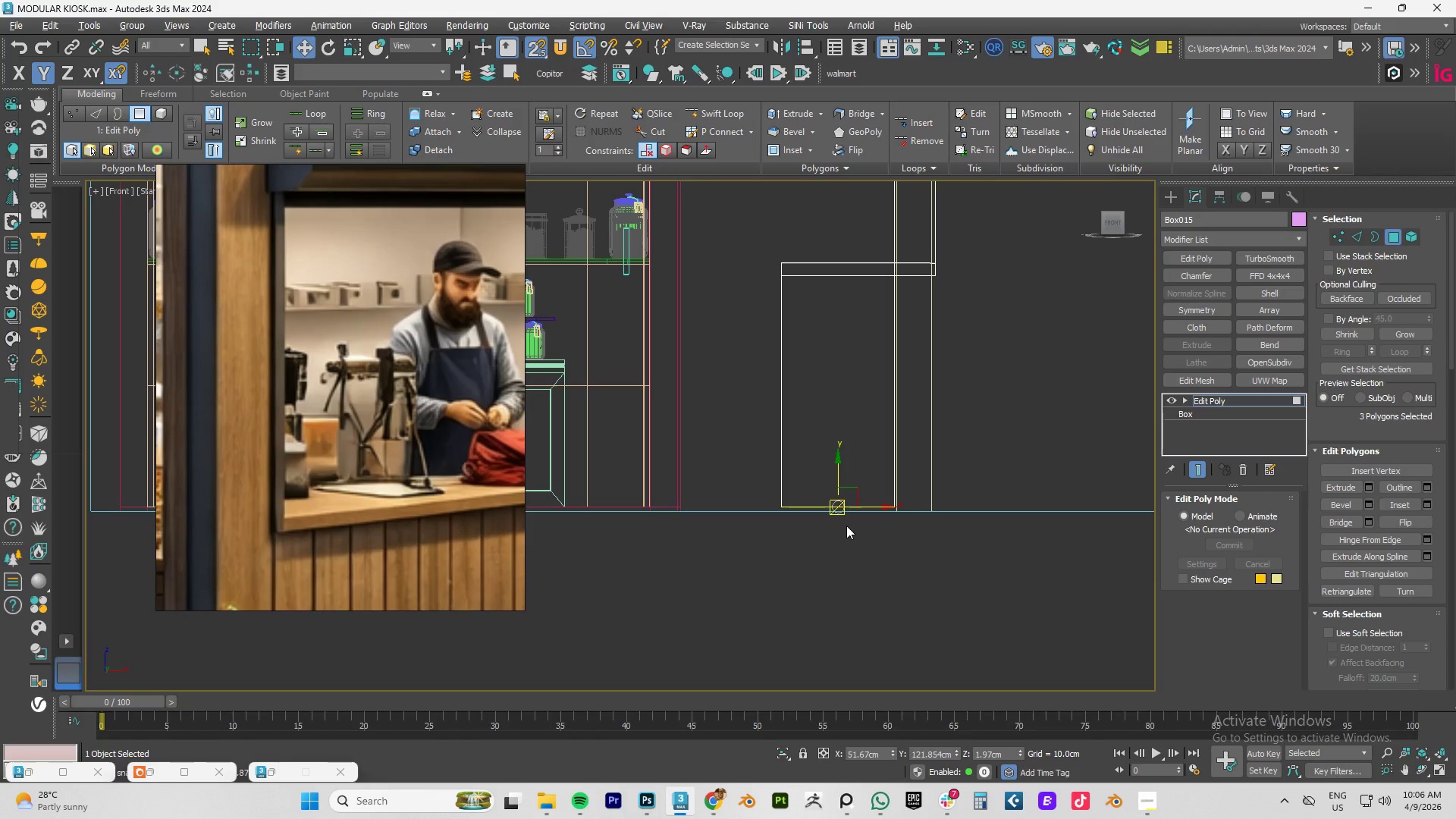 
left_click([846, 526])
 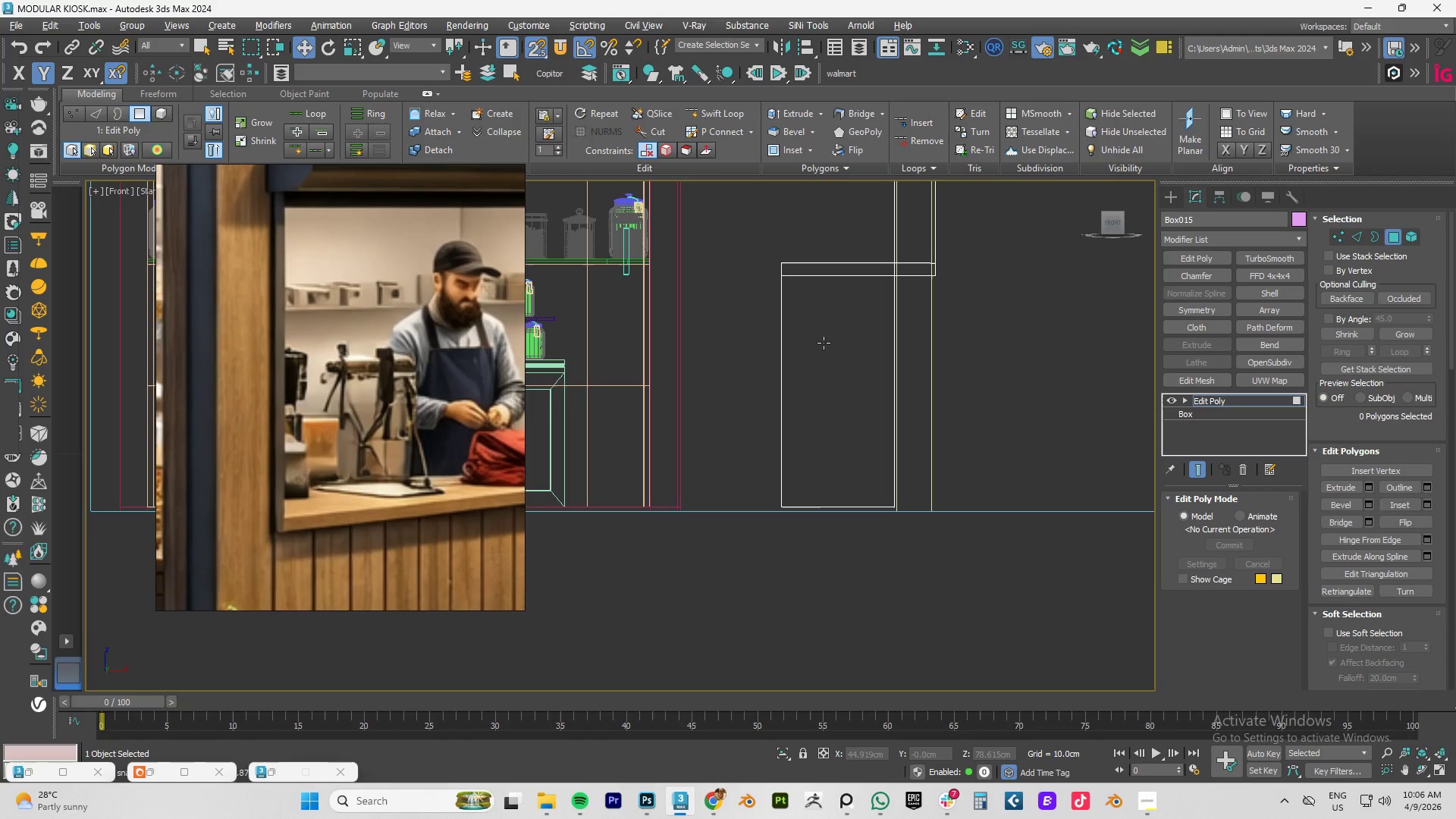 
key(Alt+AltLeft)
 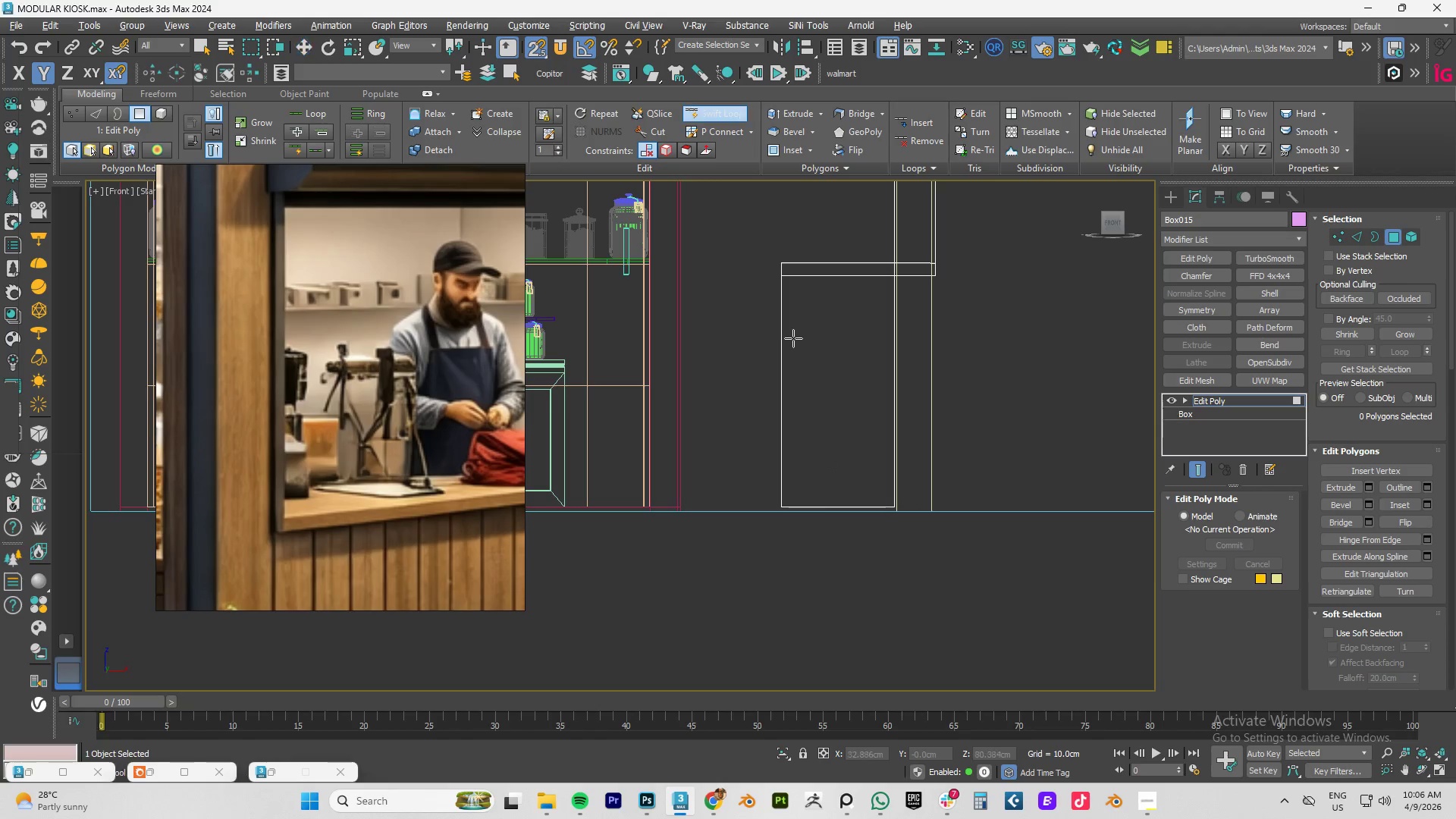 
key(Alt+1)
 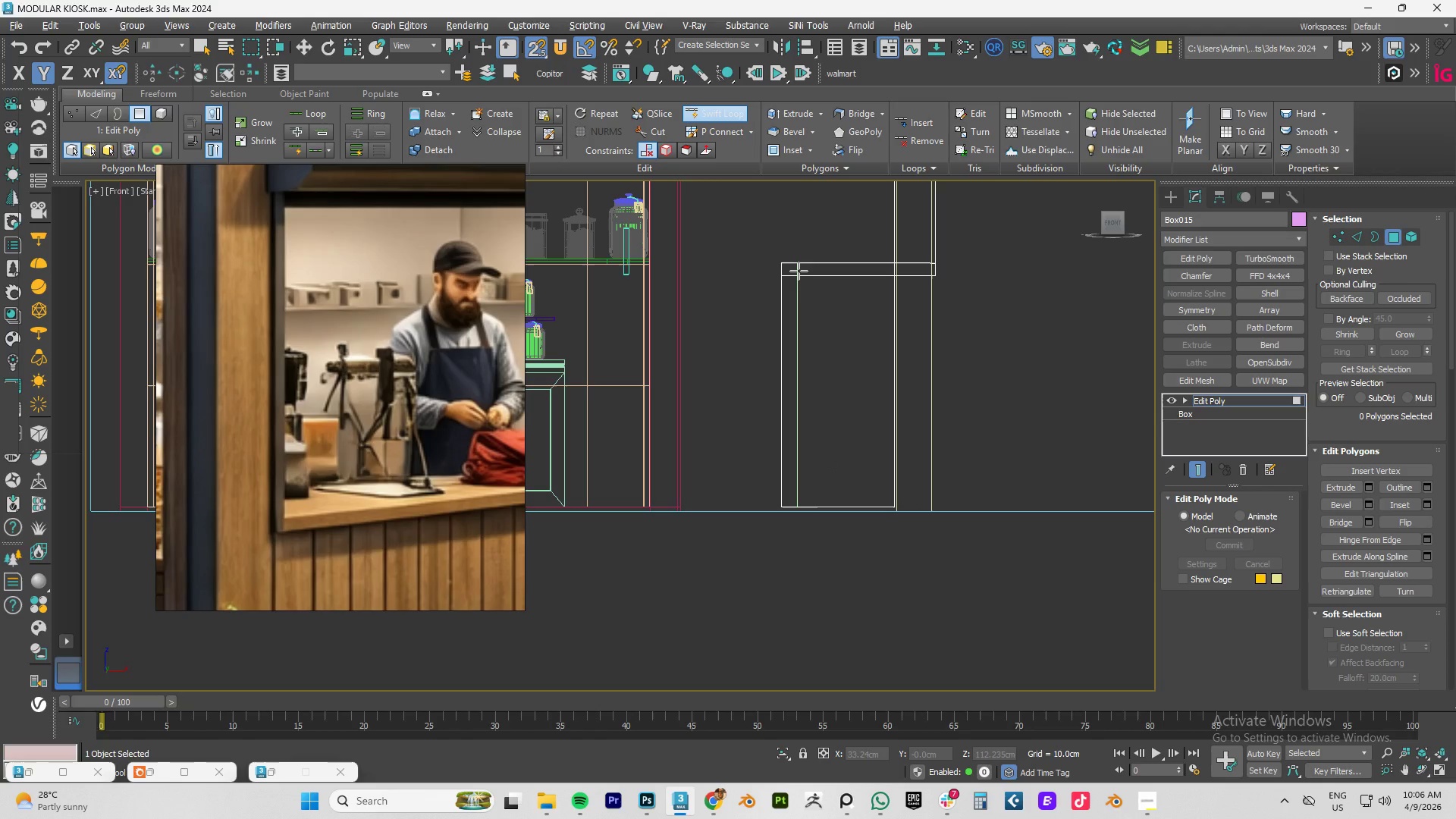 
left_click([799, 271])
 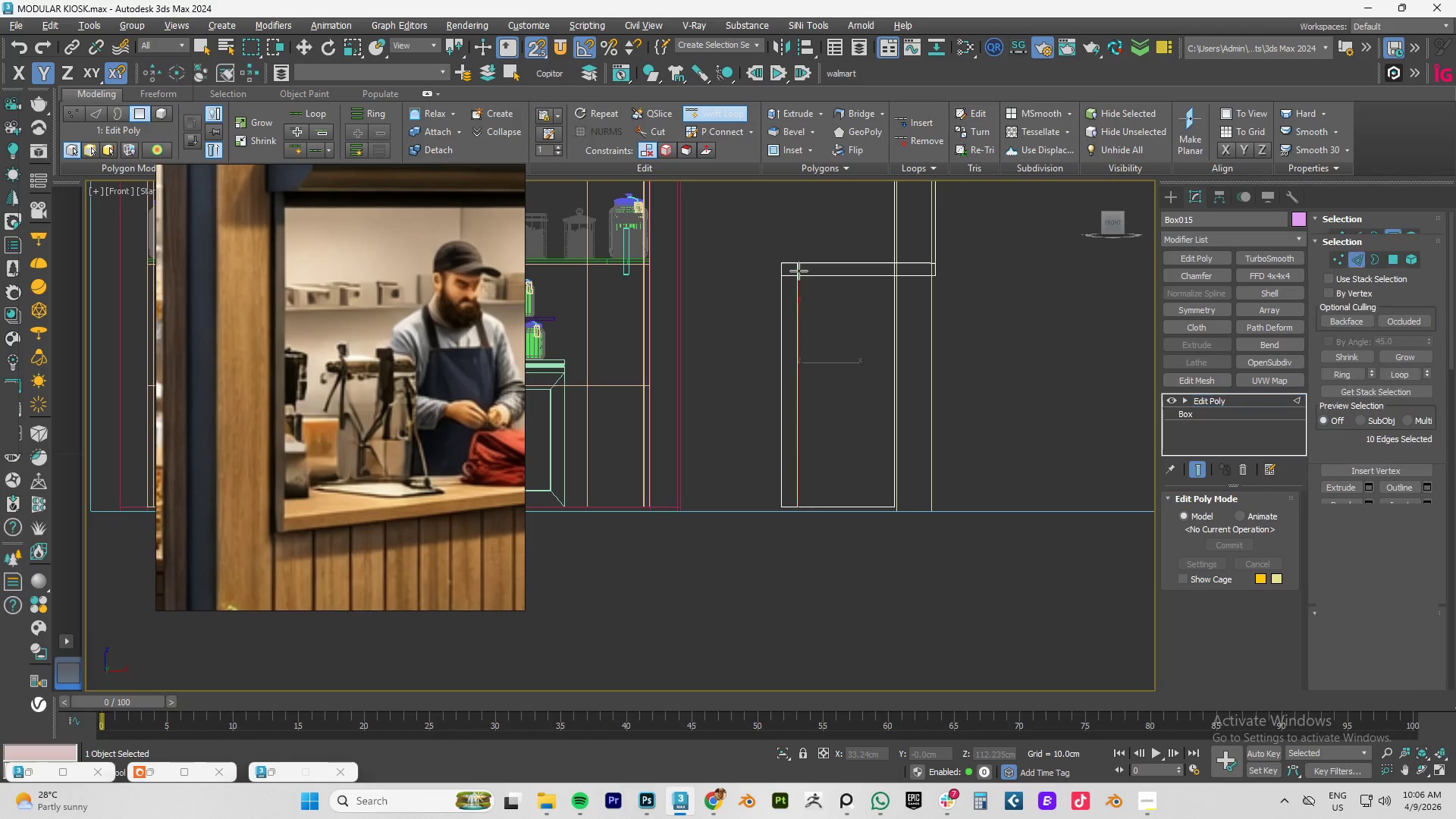 
right_click([799, 271])
 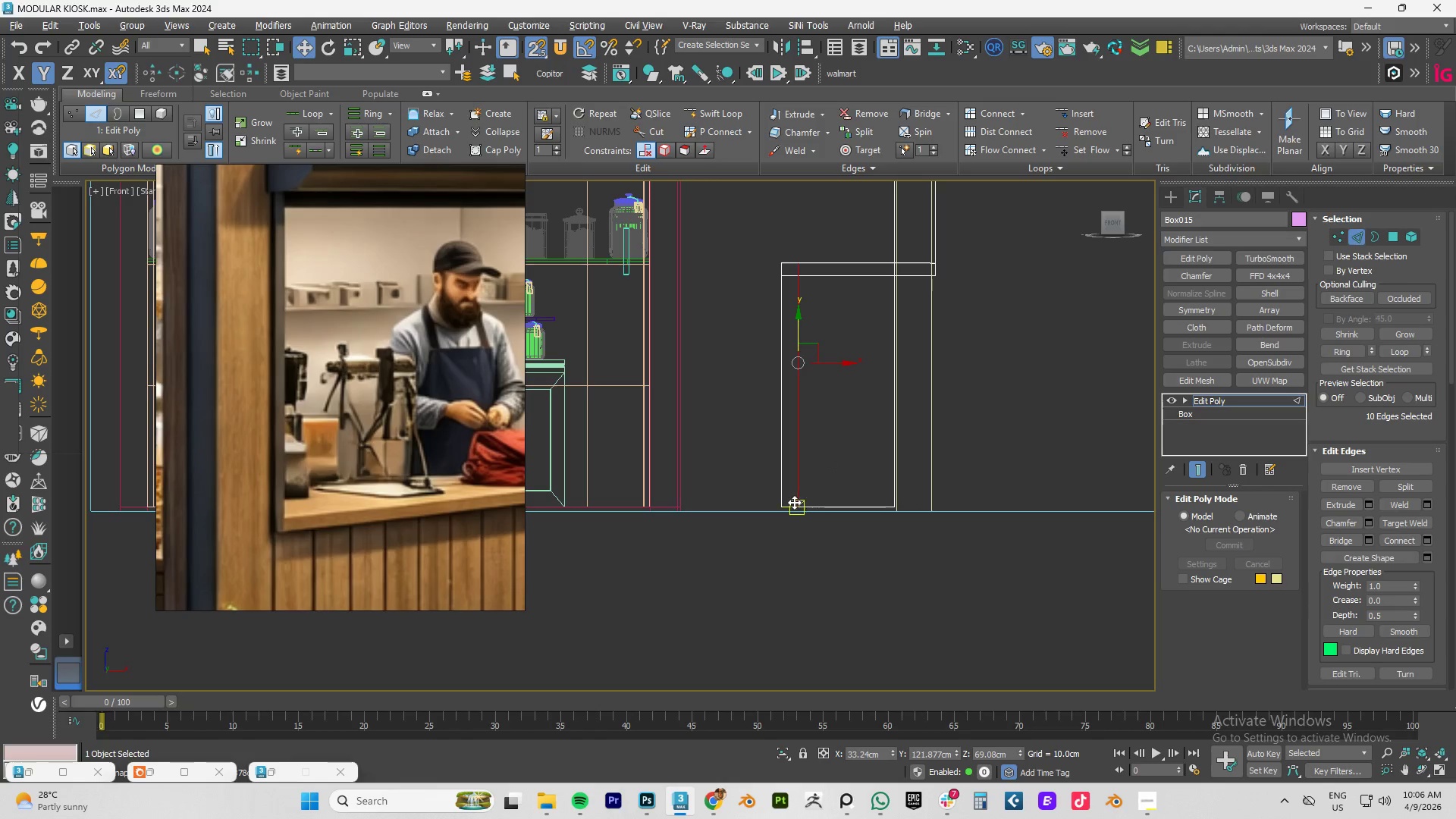 
key(Alt+AltLeft)
 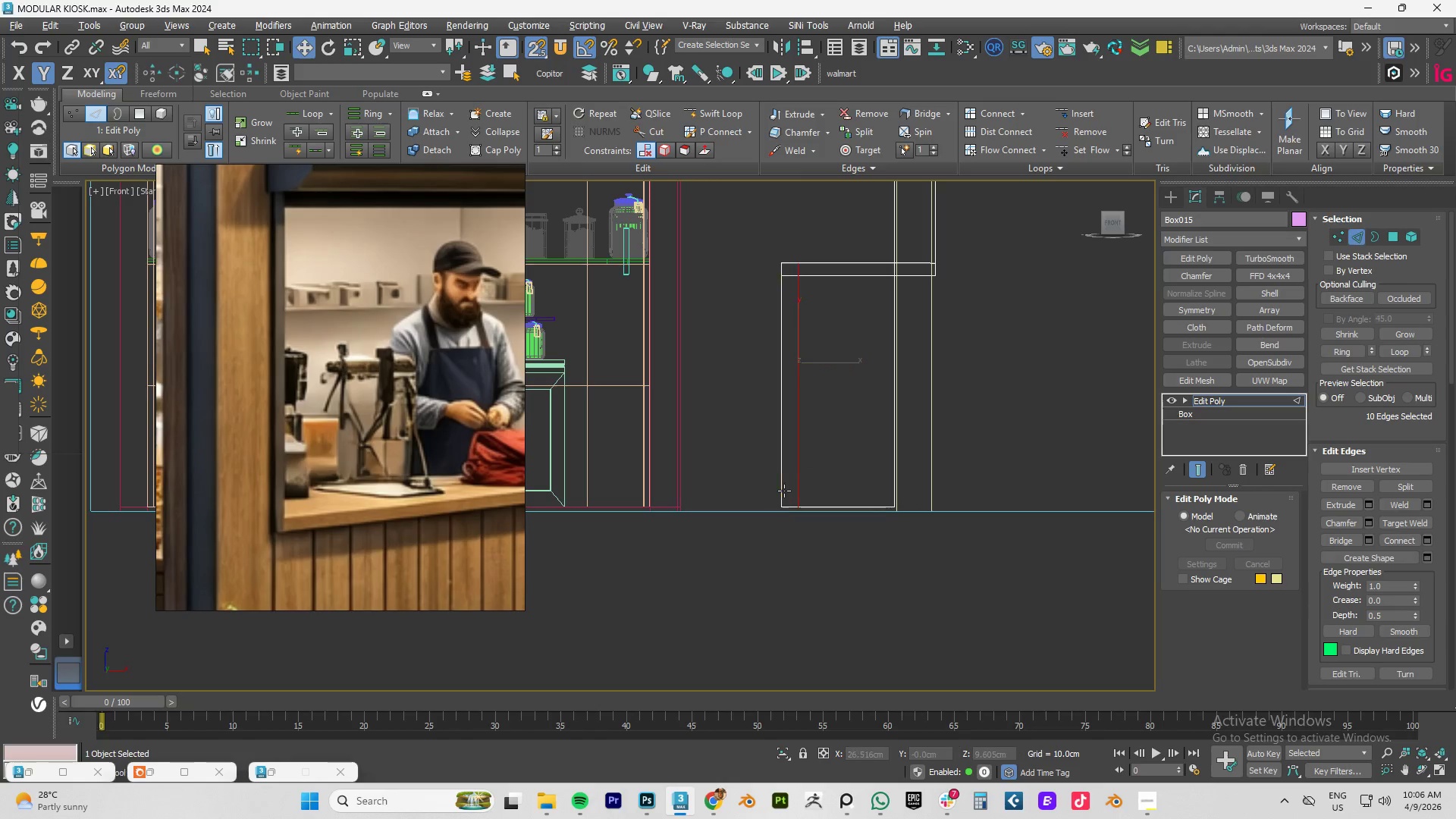 
key(Alt+1)
 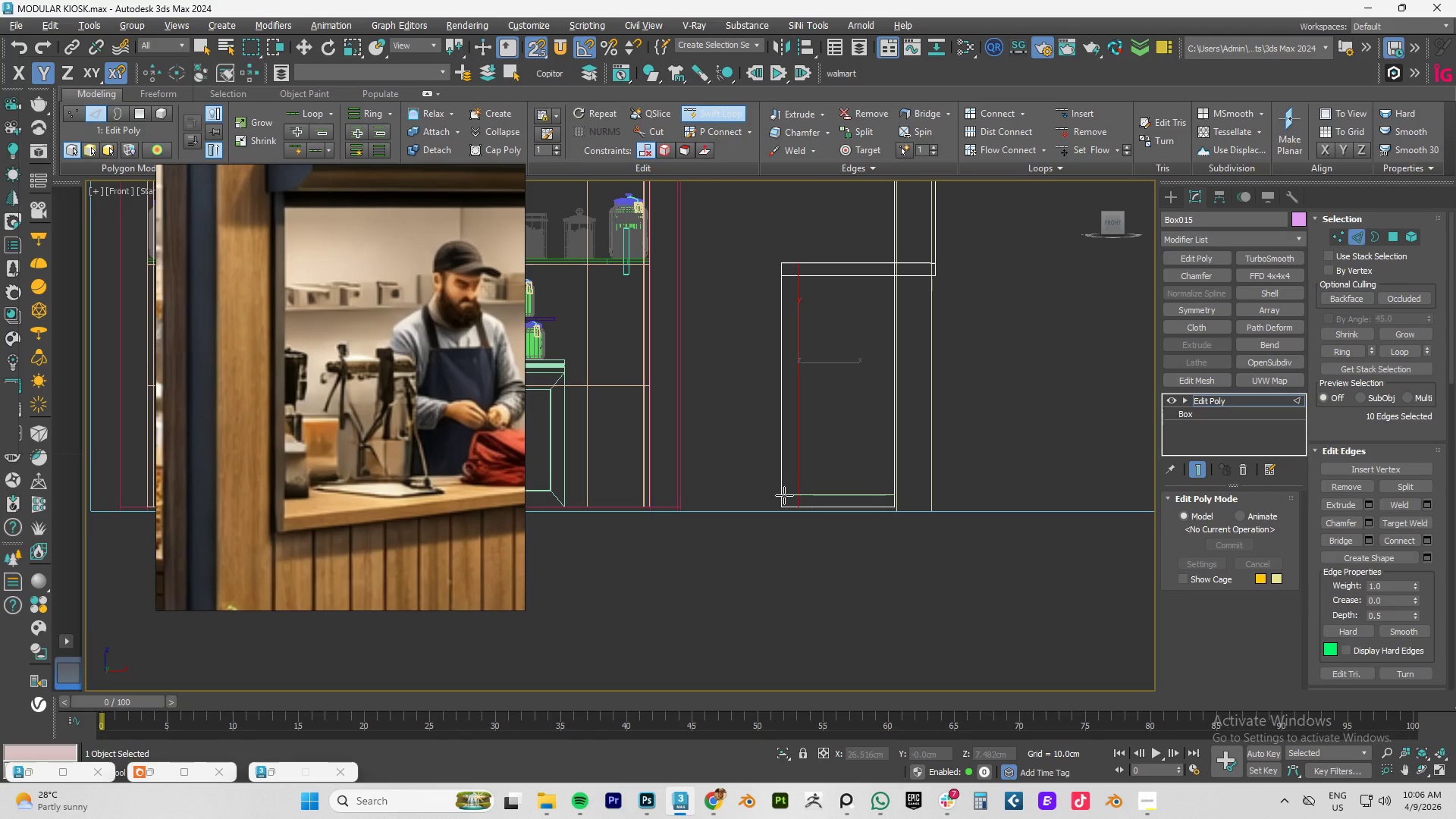 
right_click([784, 495])
 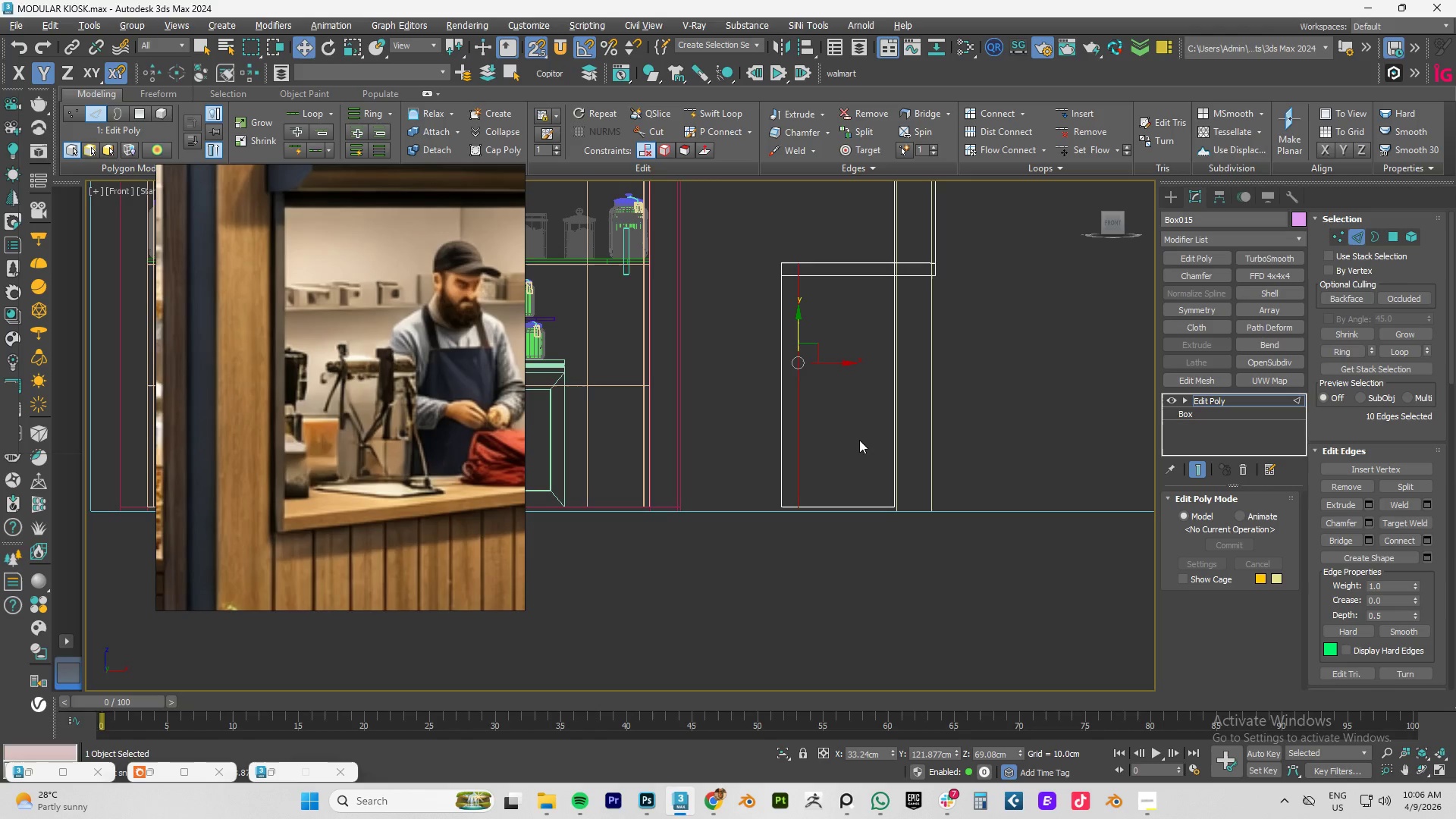 
hold_key(key=AltLeft, duration=1.5)
 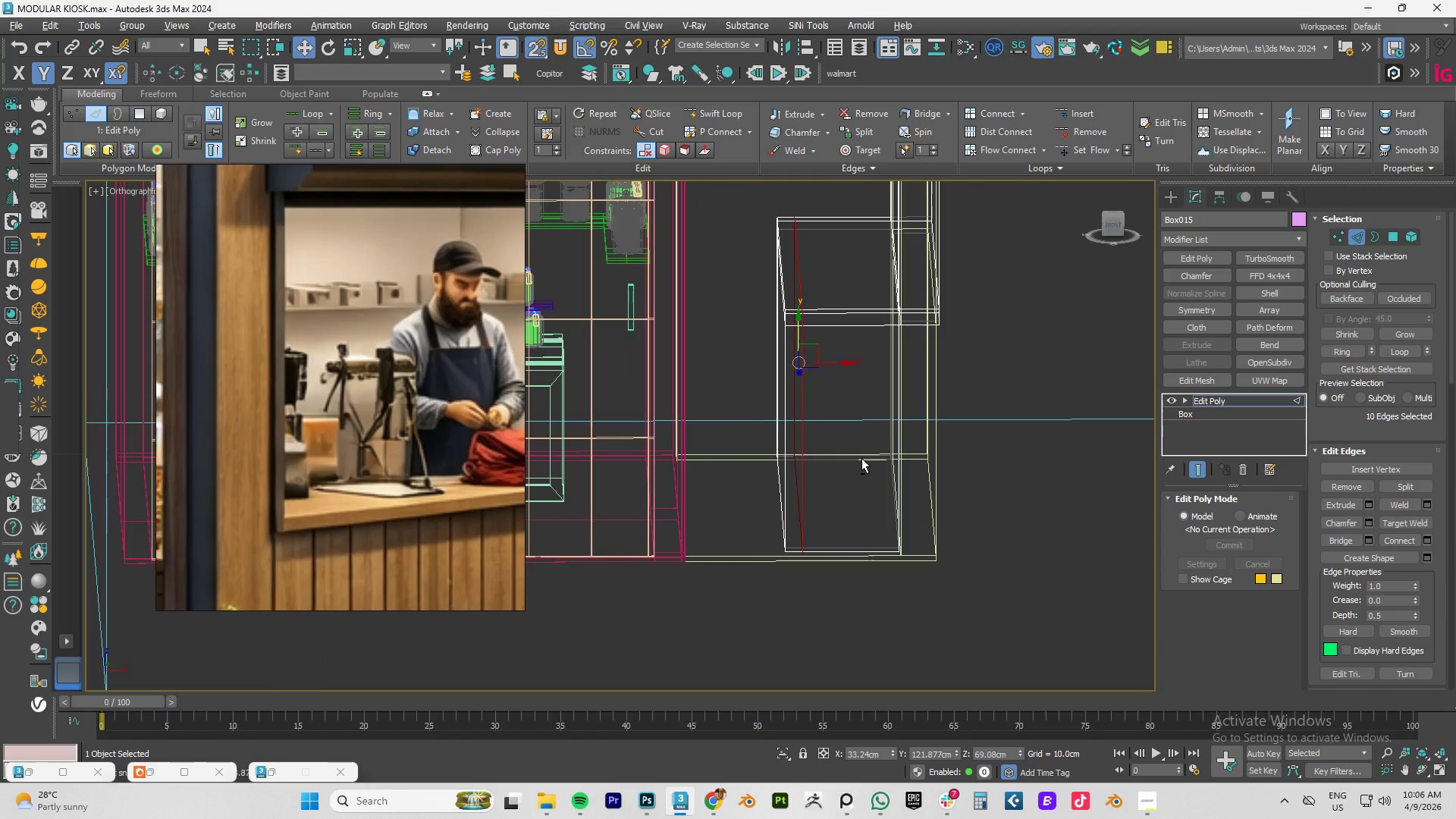 
hold_key(key=AltLeft, duration=1.0)
 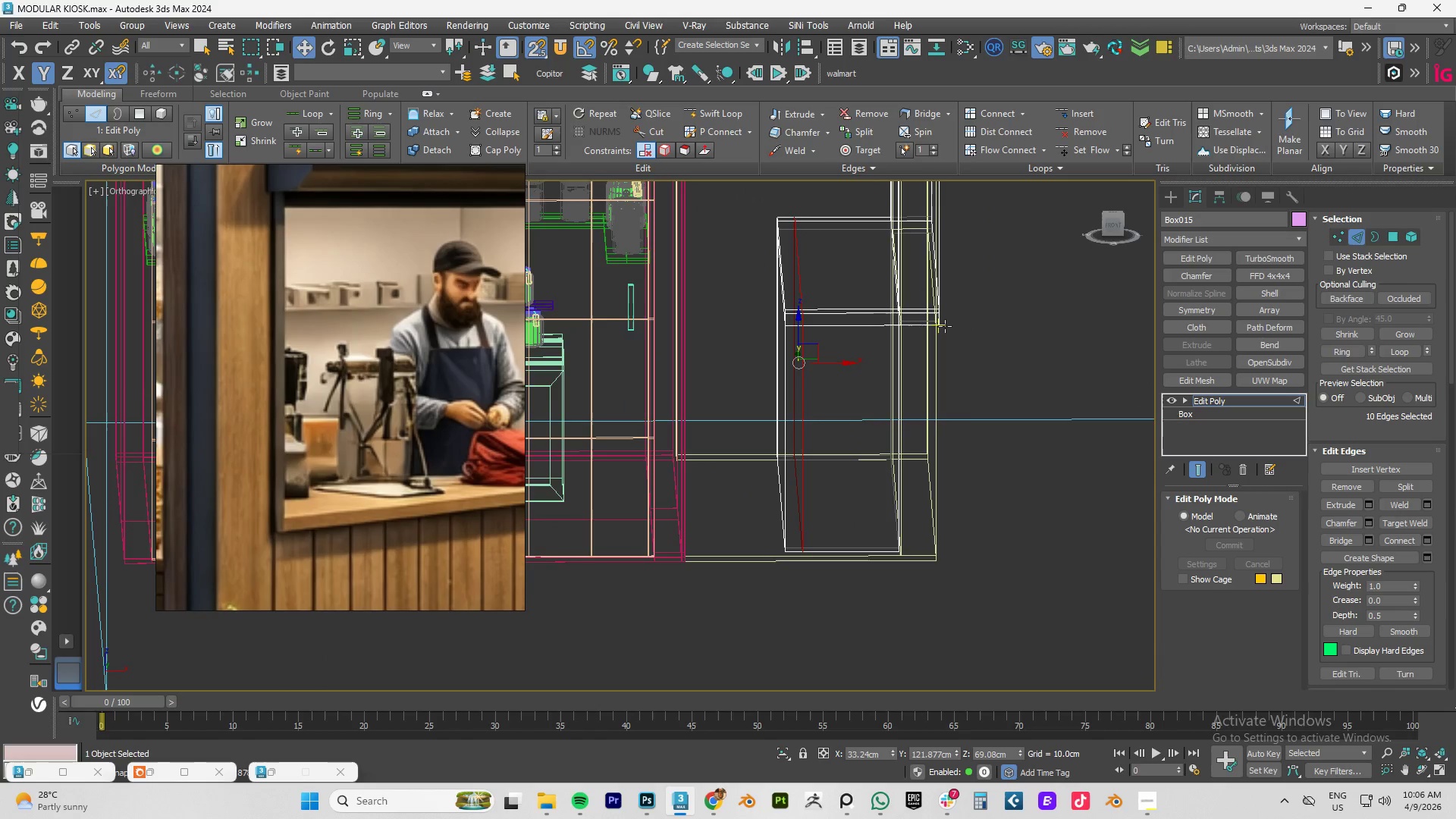 
hold_key(key=AltLeft, duration=0.72)
 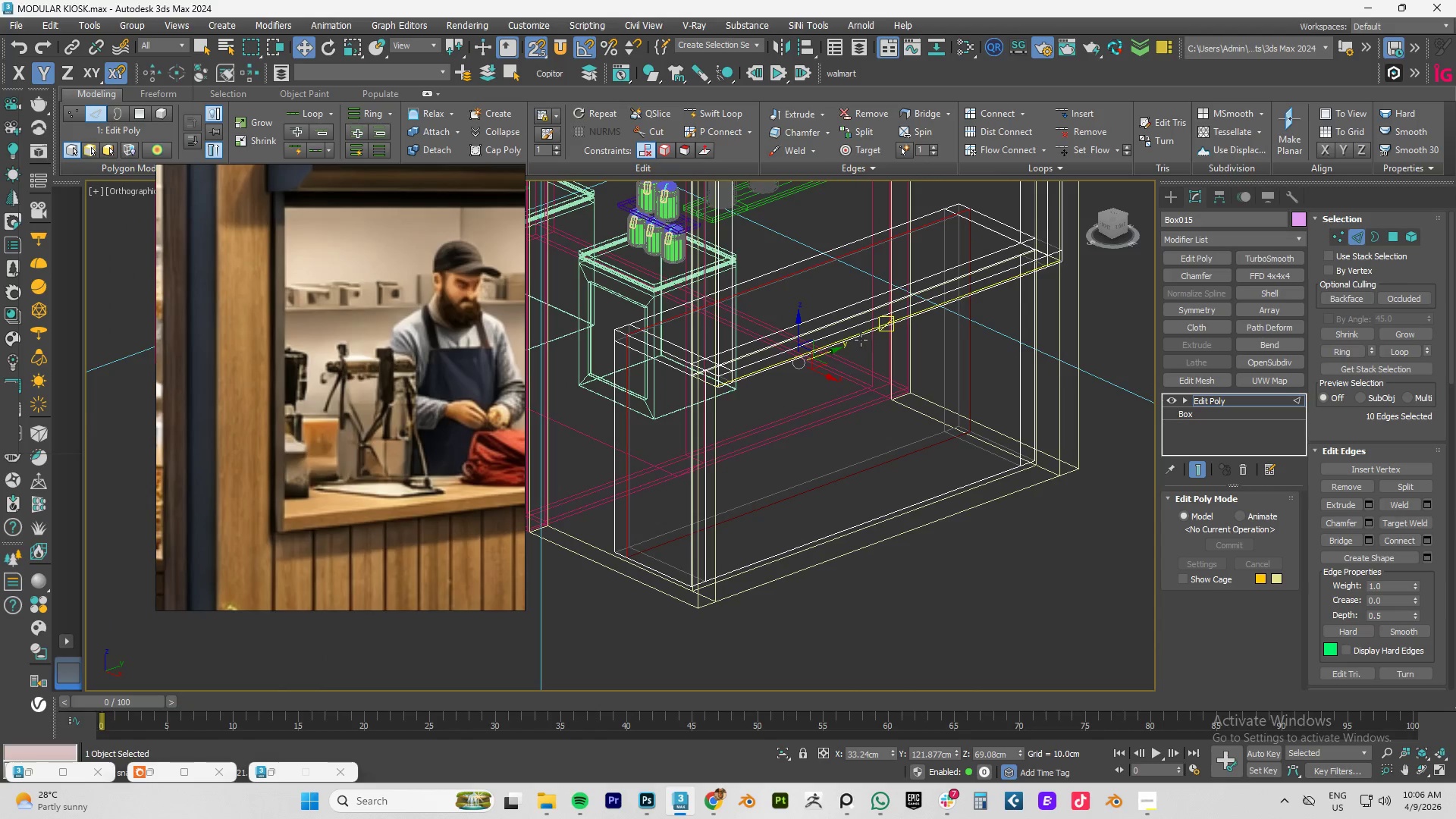 
key(F4)
 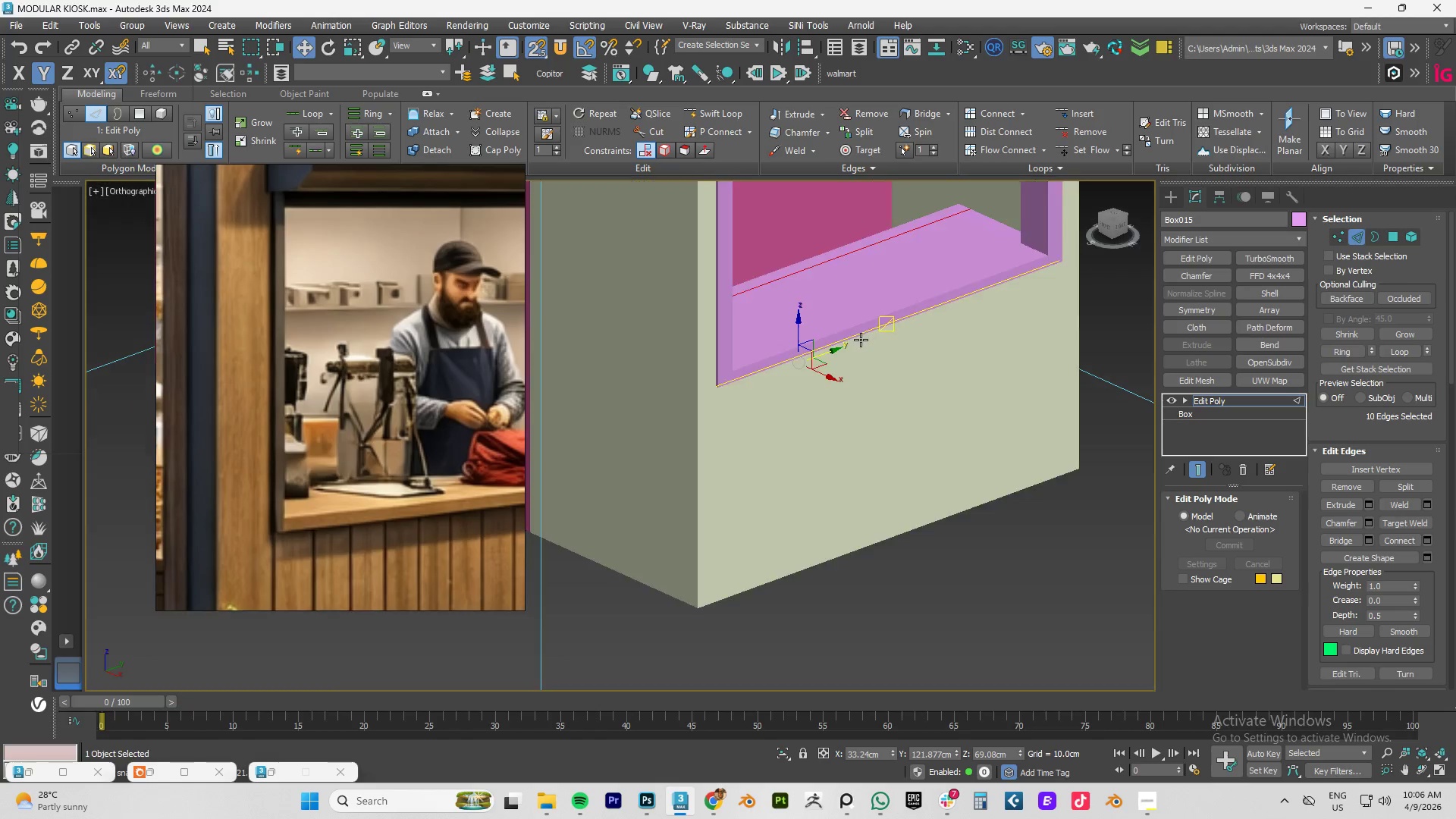 
key(F3)
 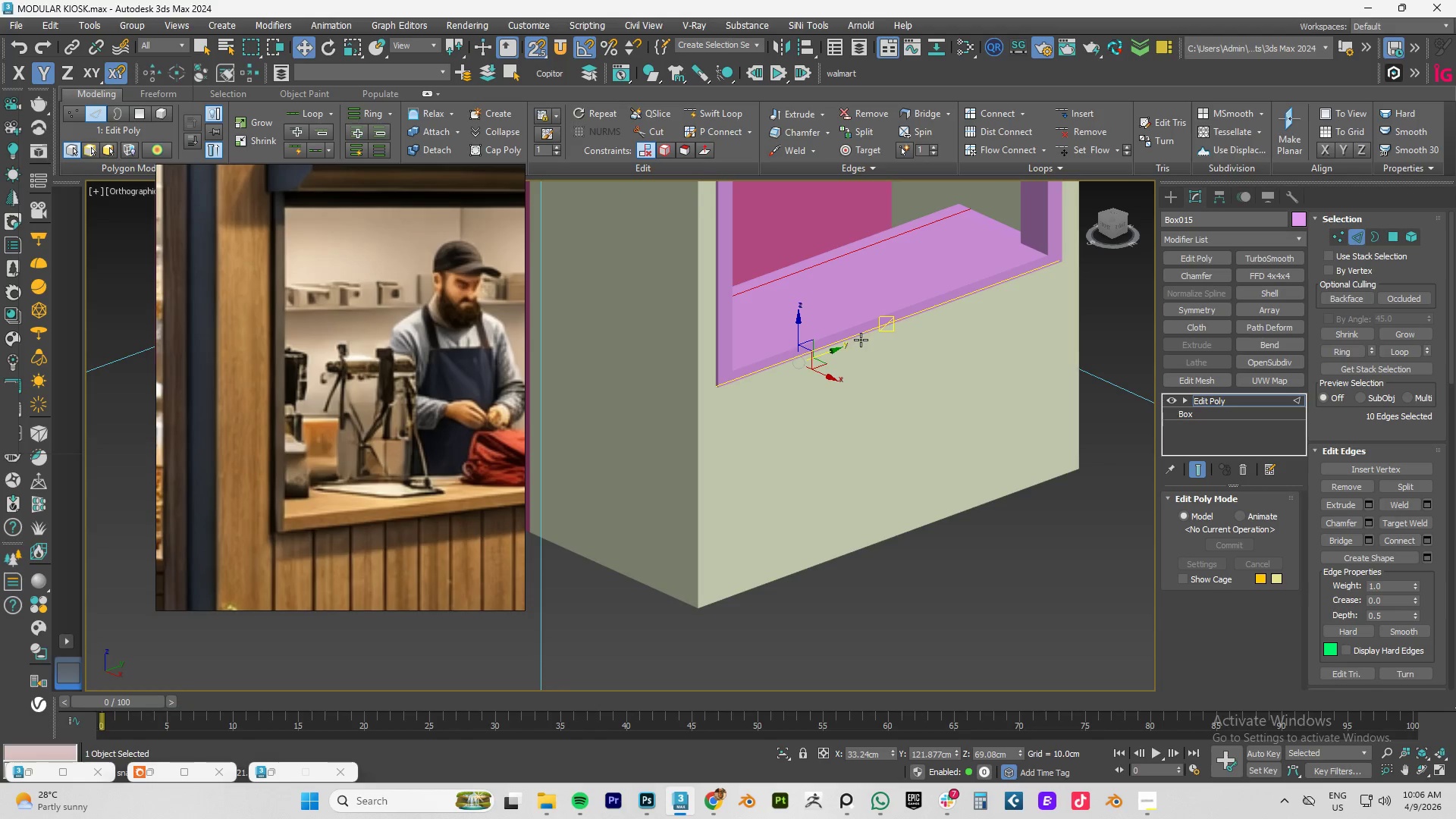 
key(F4)
 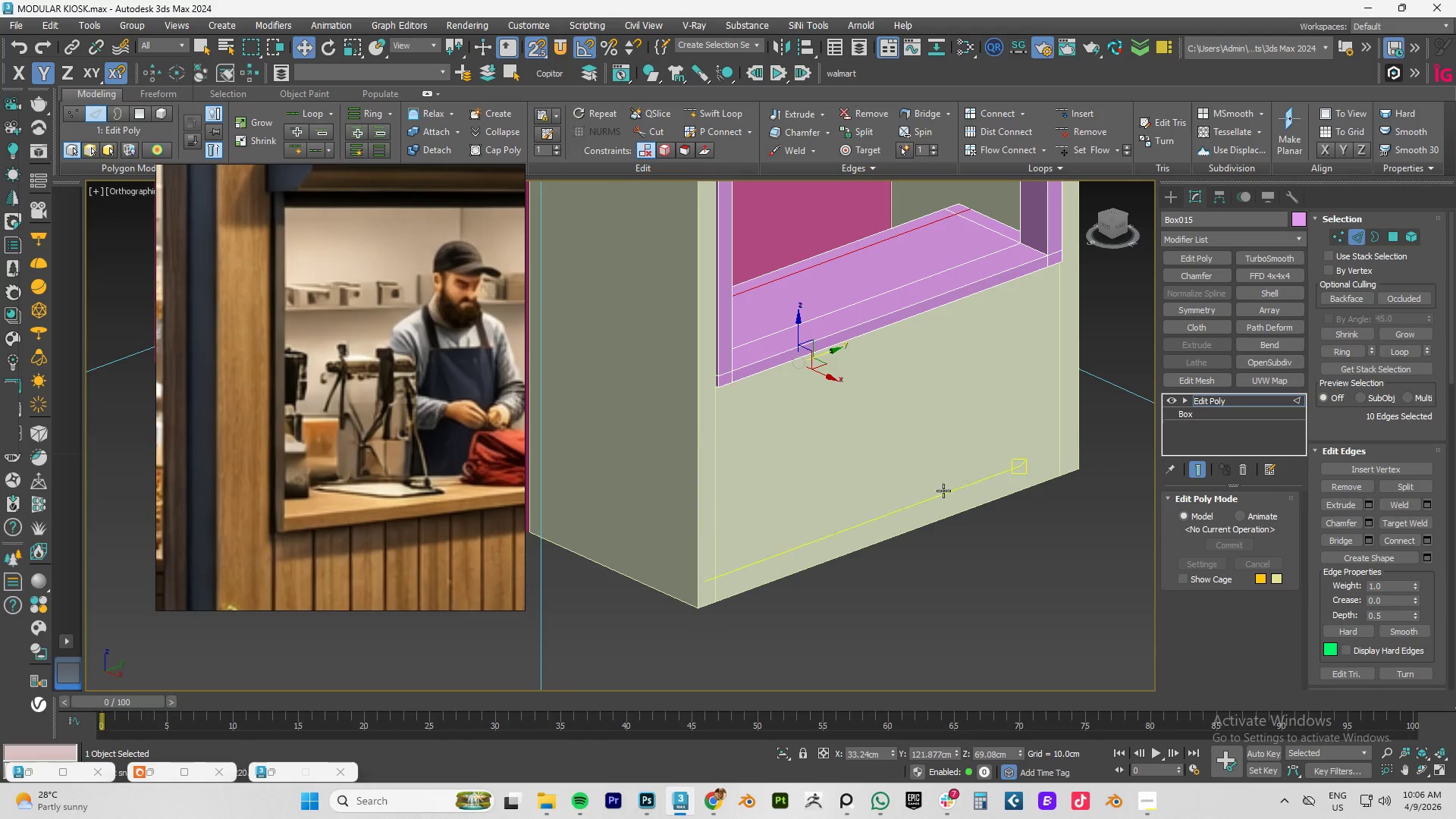 
left_click([985, 534])
 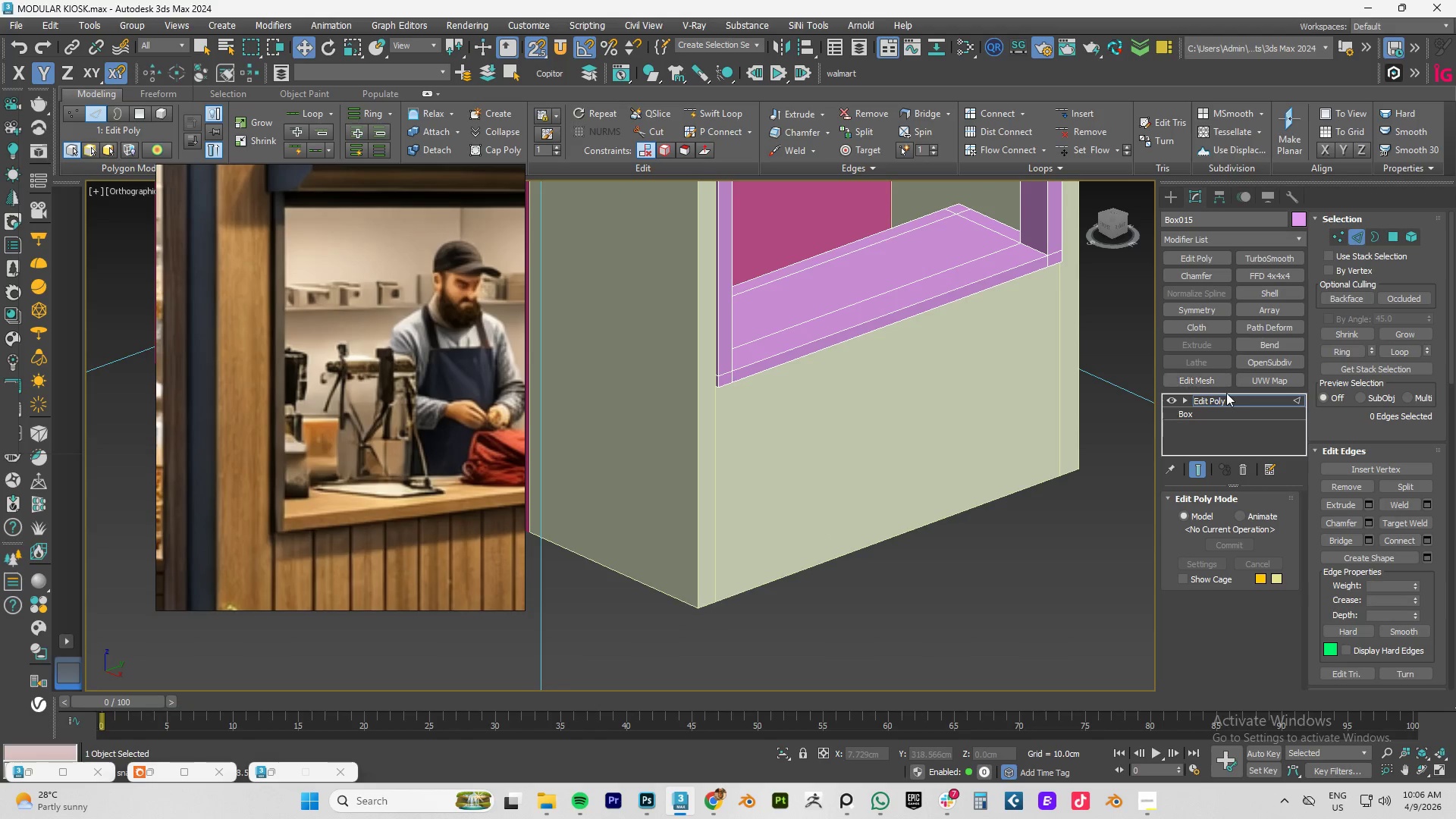 
left_click([1226, 395])
 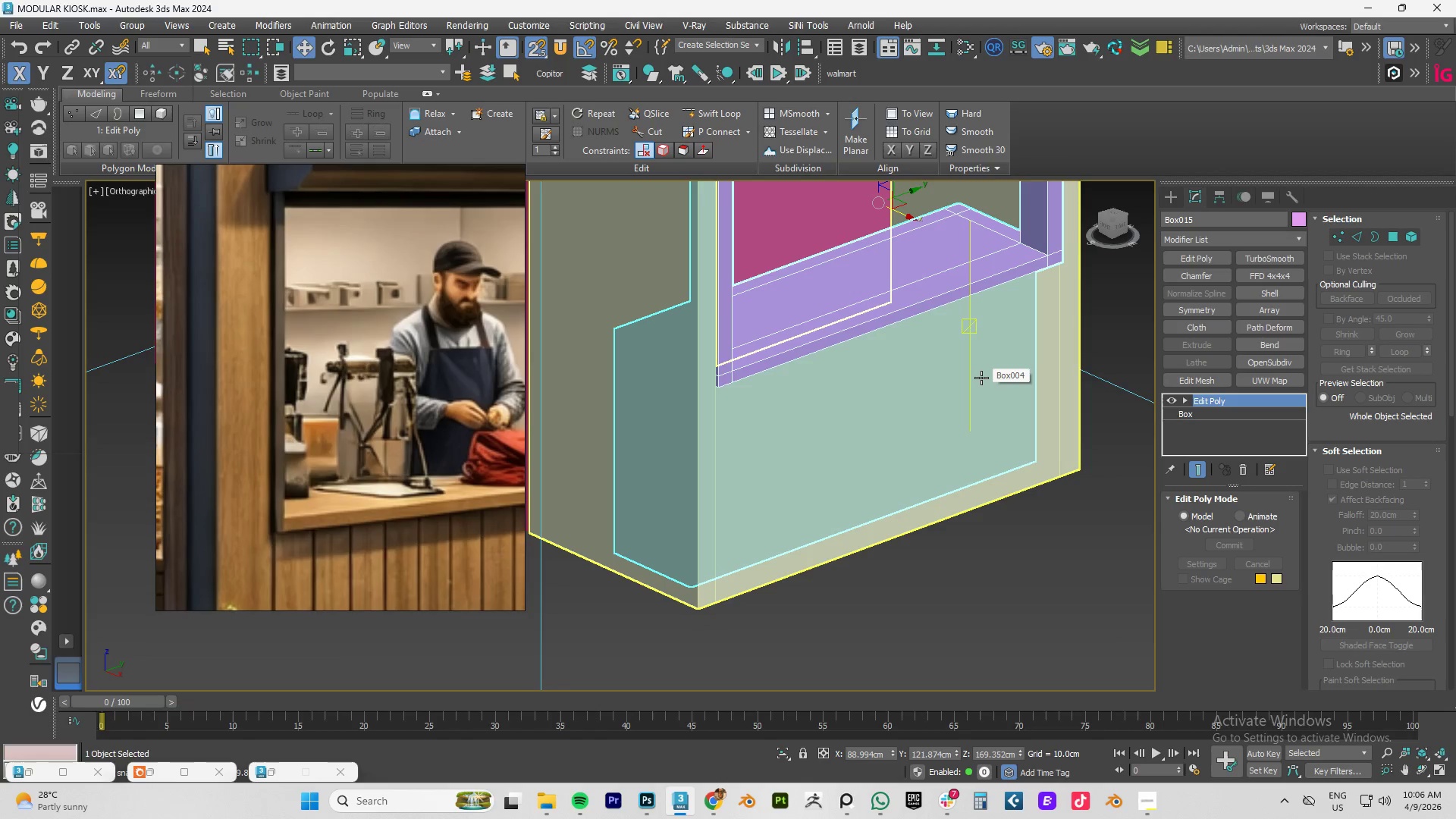 
hold_key(key=AltLeft, duration=0.83)
 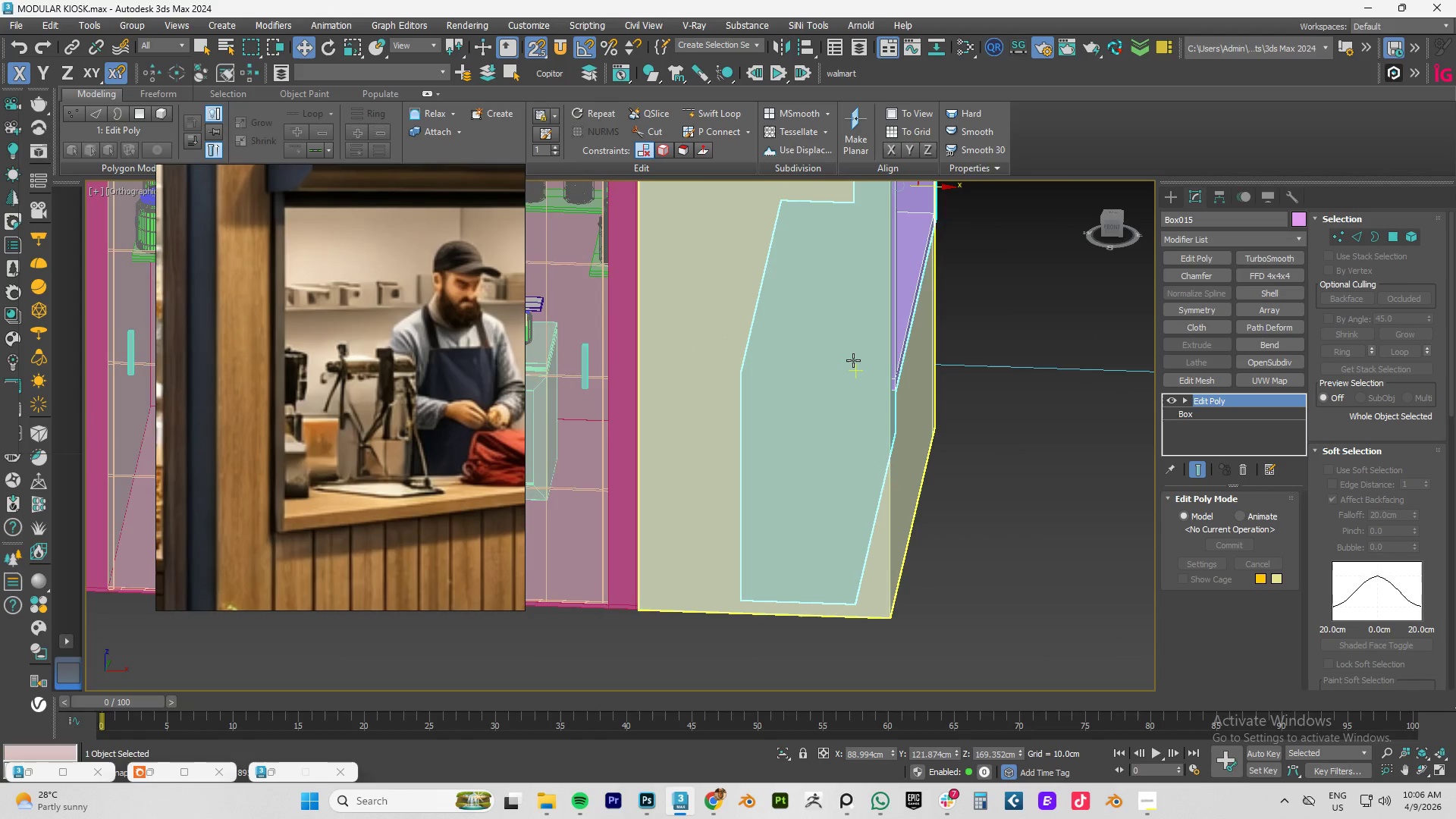 
key(F4)
 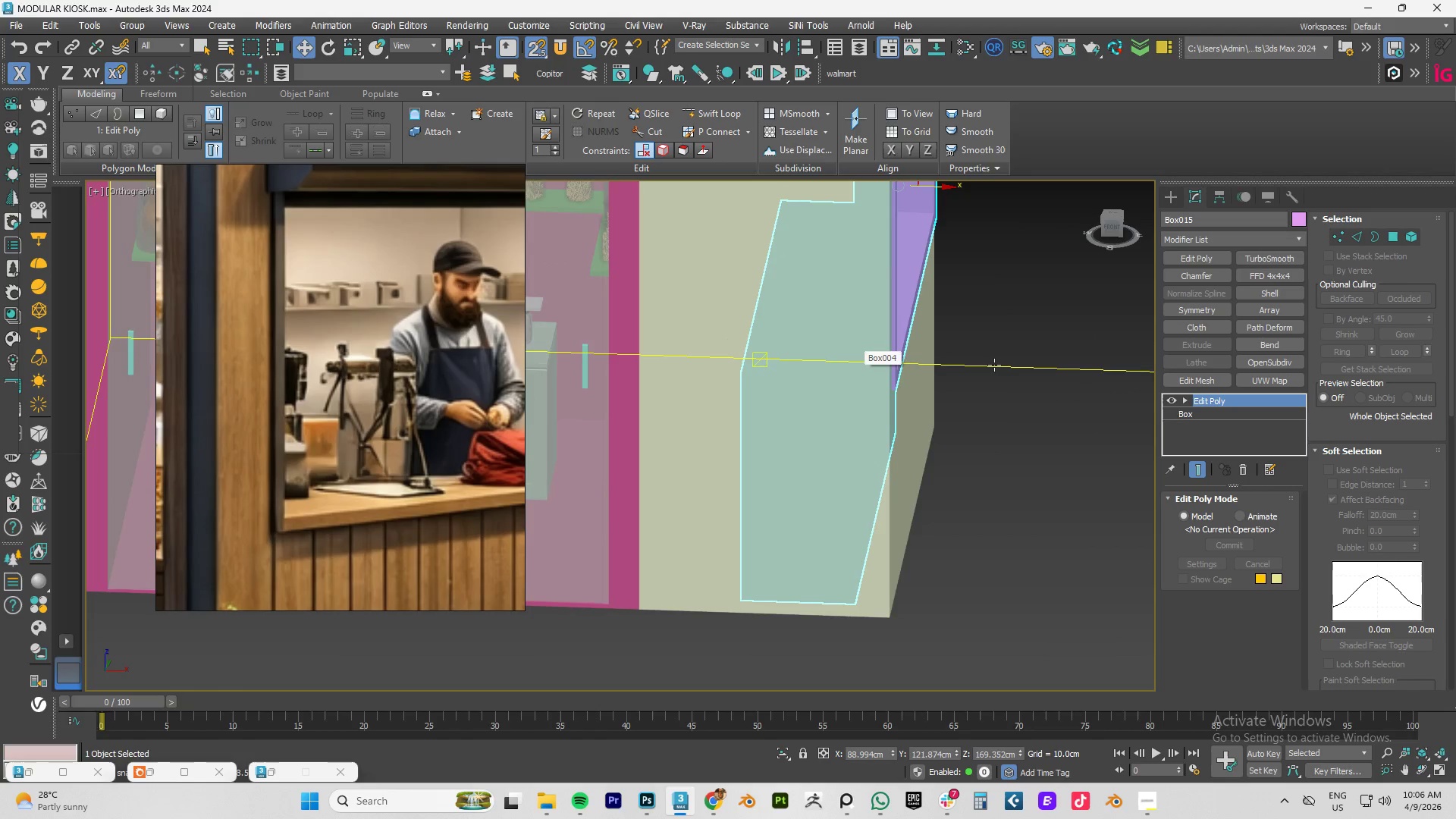 
key(F4)
 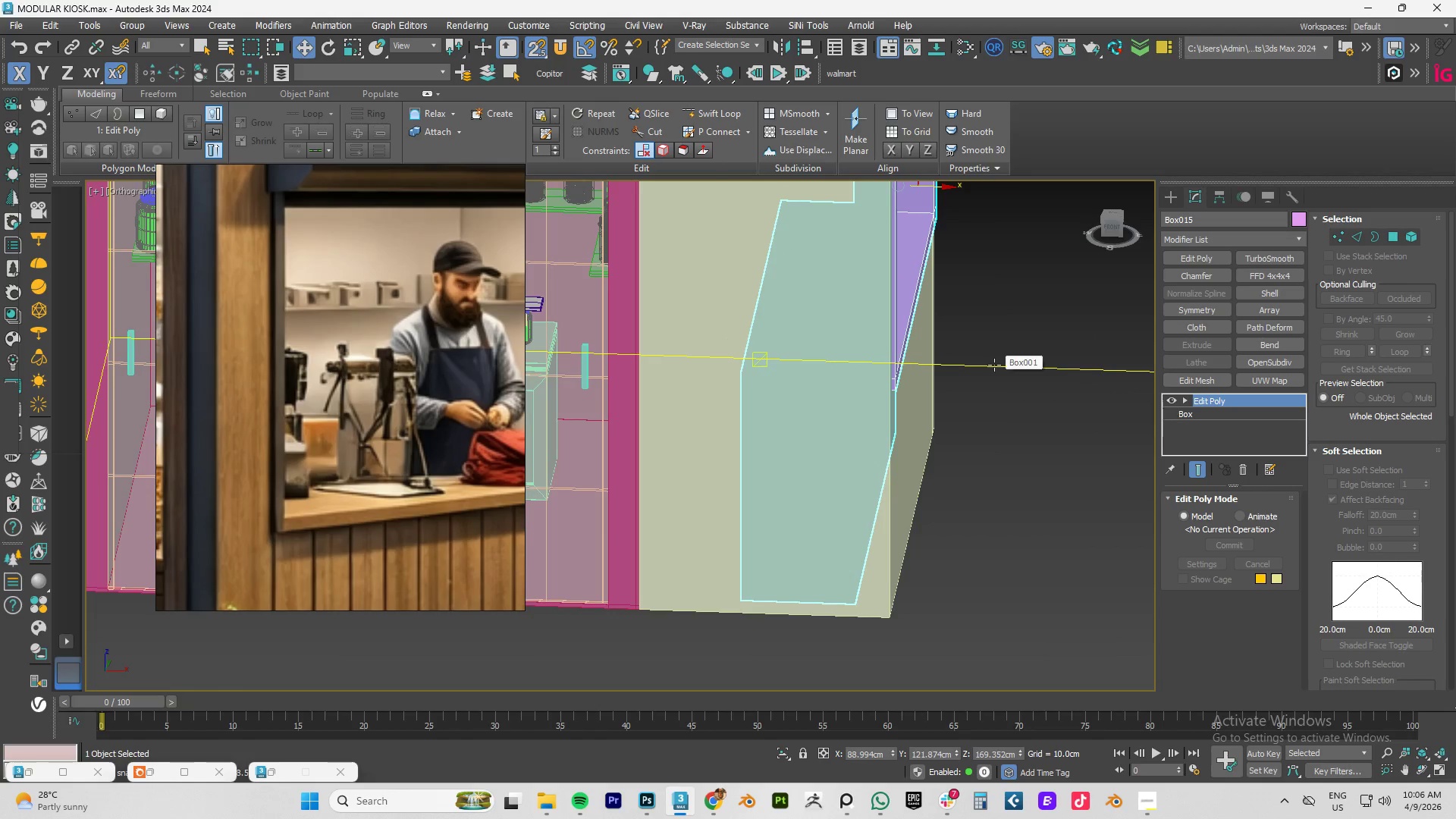 
scroll: coordinate [994, 365], scroll_direction: down, amount: 1.0
 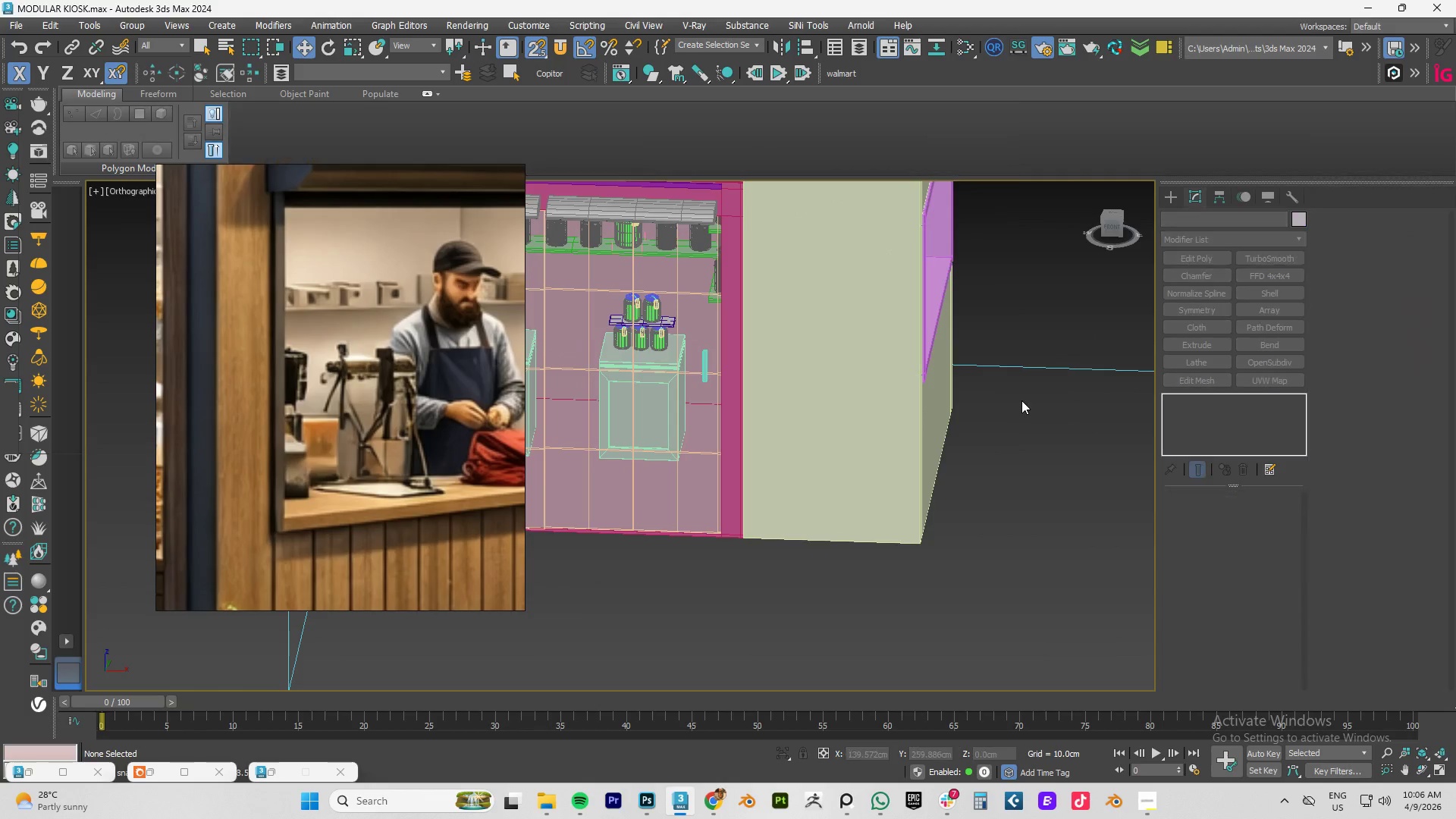 
hold_key(key=AltLeft, duration=0.47)
 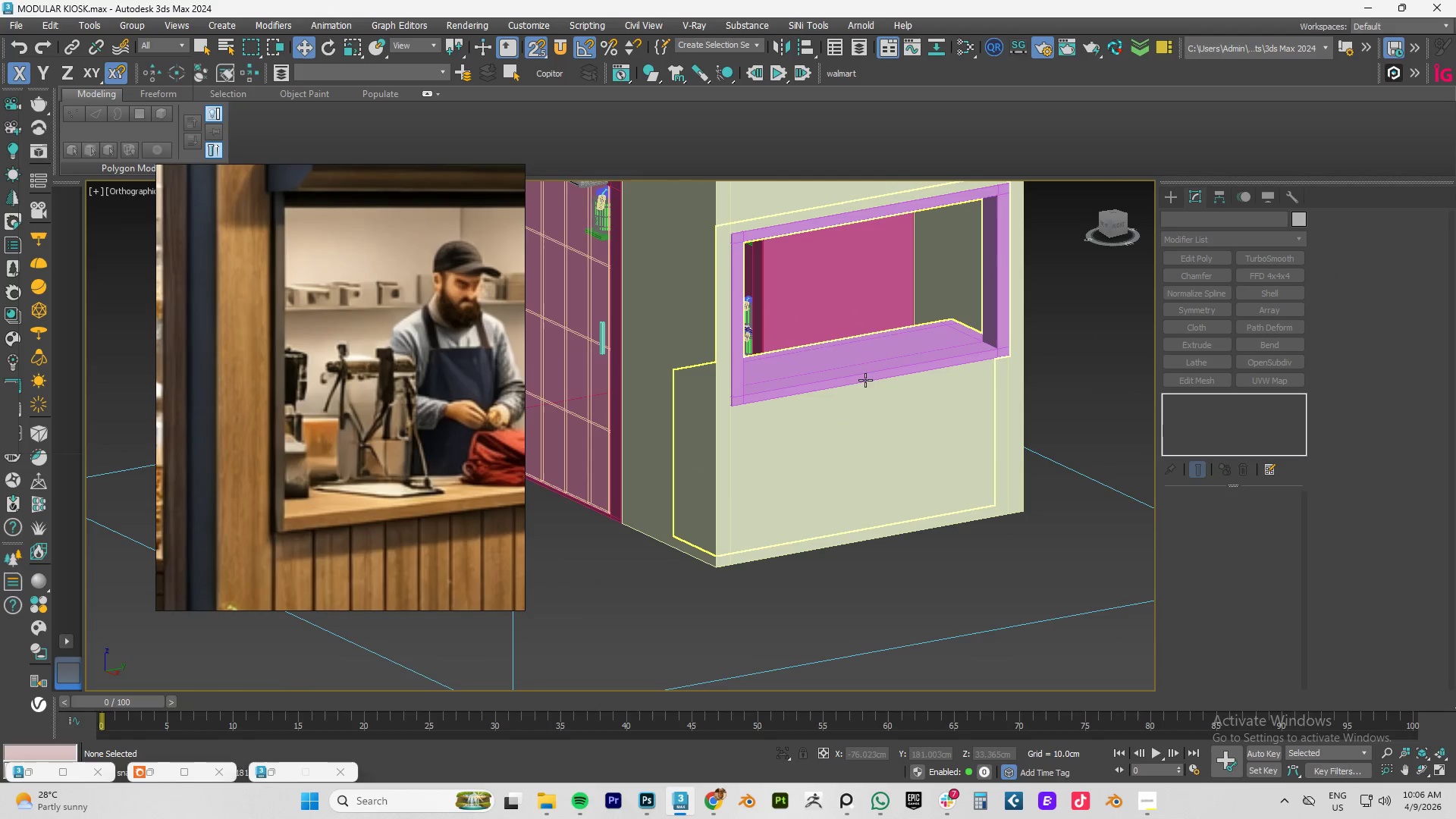 
scroll: coordinate [962, 344], scroll_direction: up, amount: 3.0
 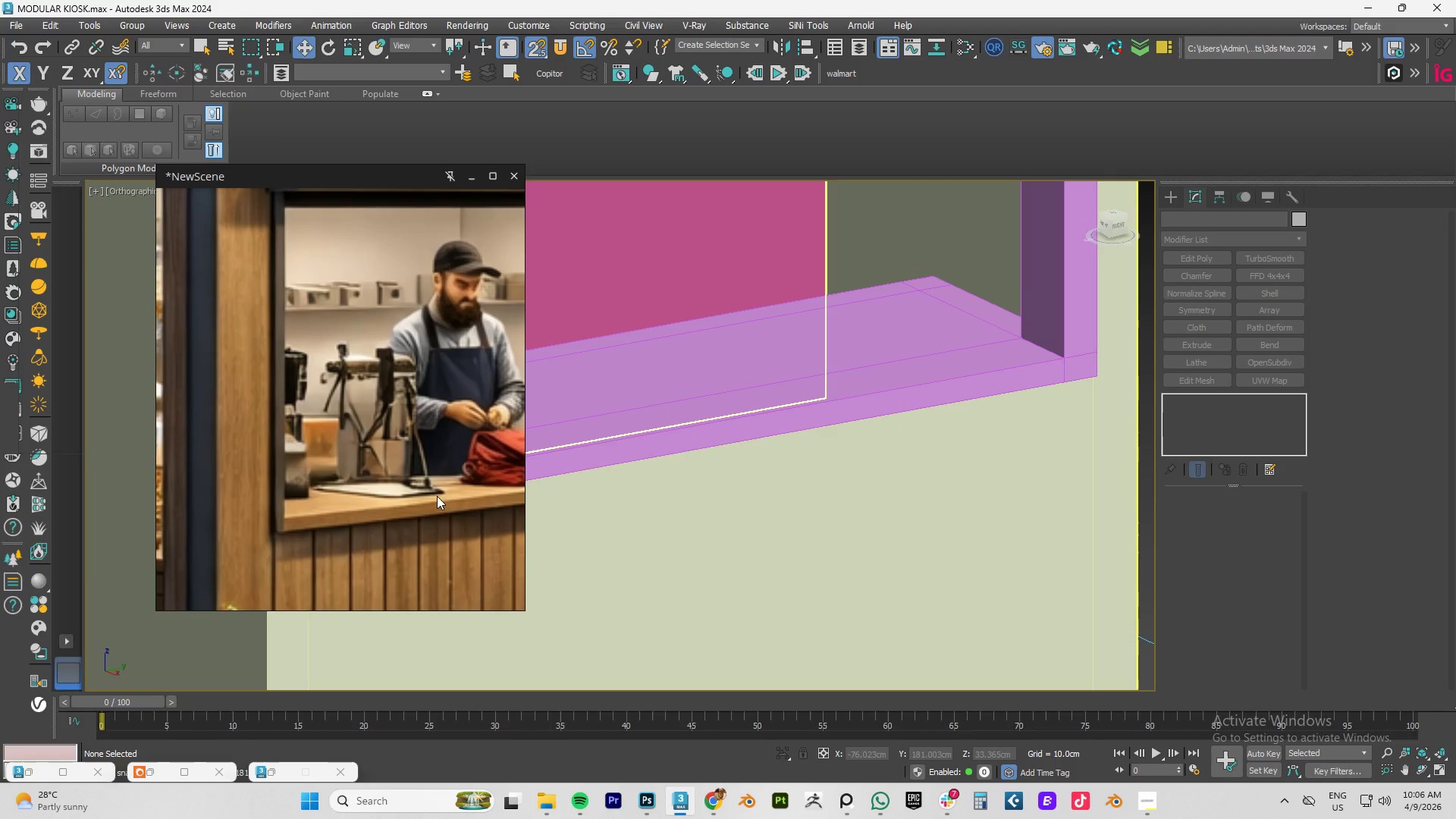 
scroll: coordinate [394, 401], scroll_direction: down, amount: 5.0
 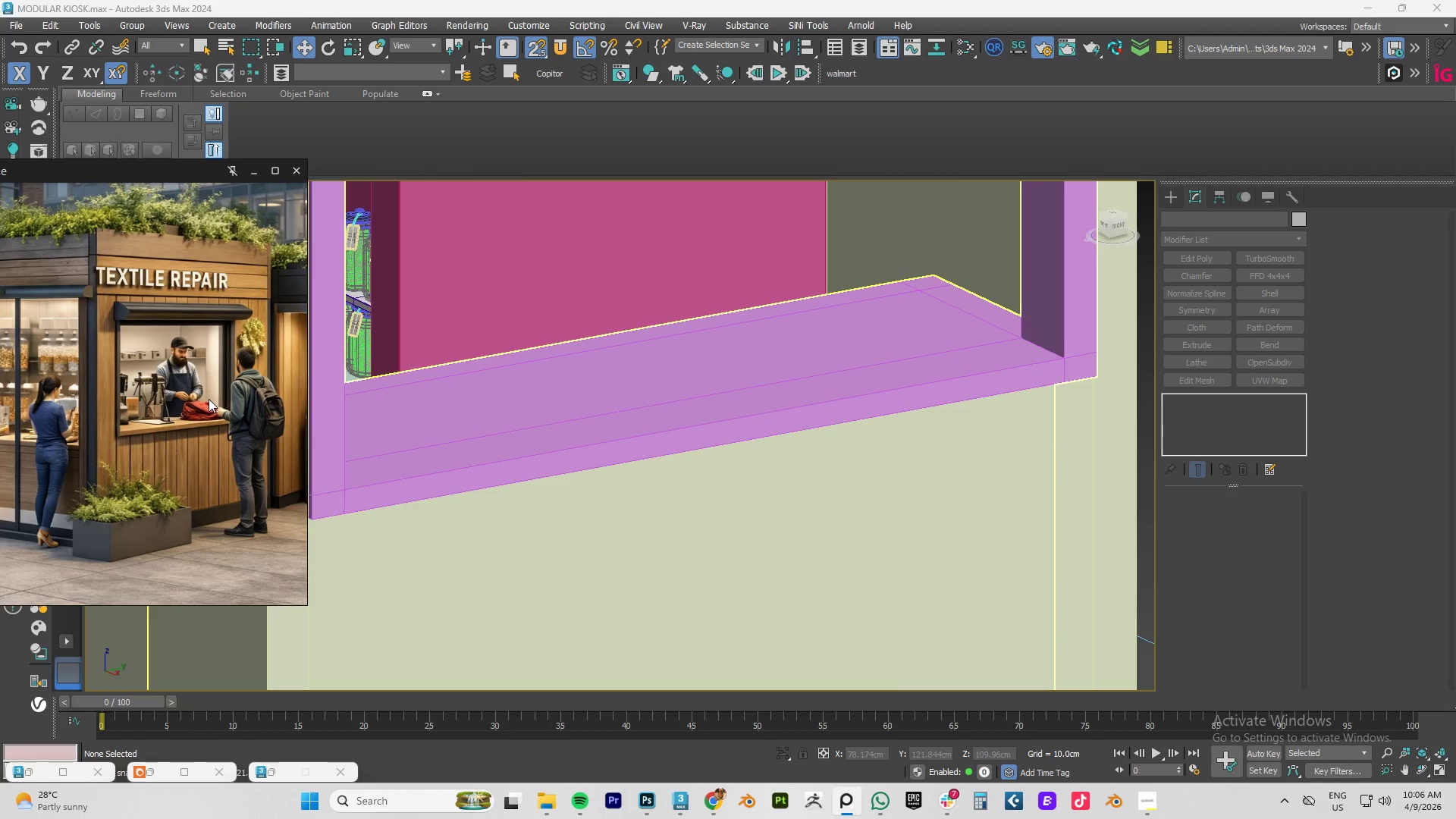 
hold_key(key=AltLeft, duration=0.55)
 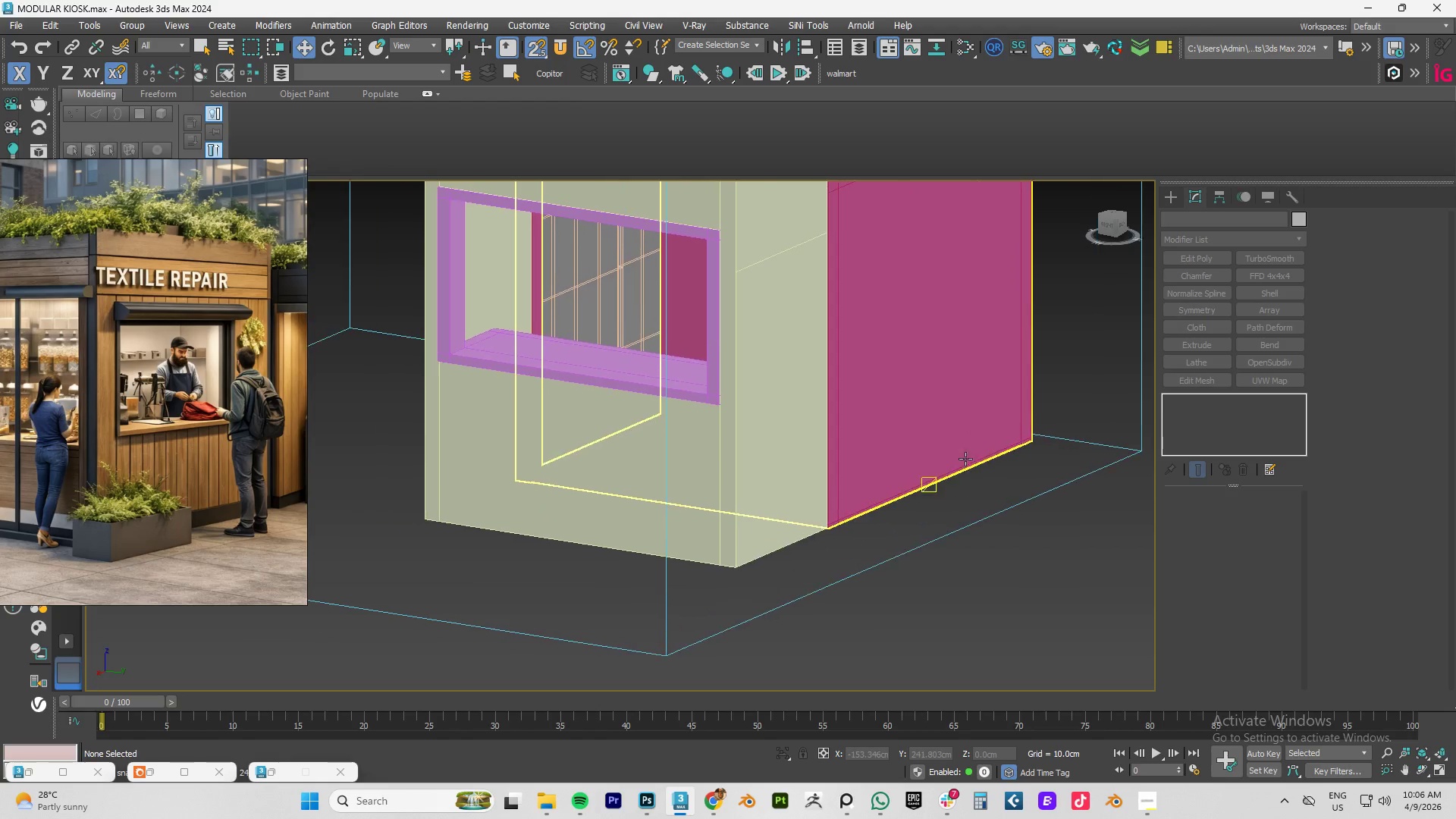 
scroll: coordinate [655, 438], scroll_direction: down, amount: 3.0
 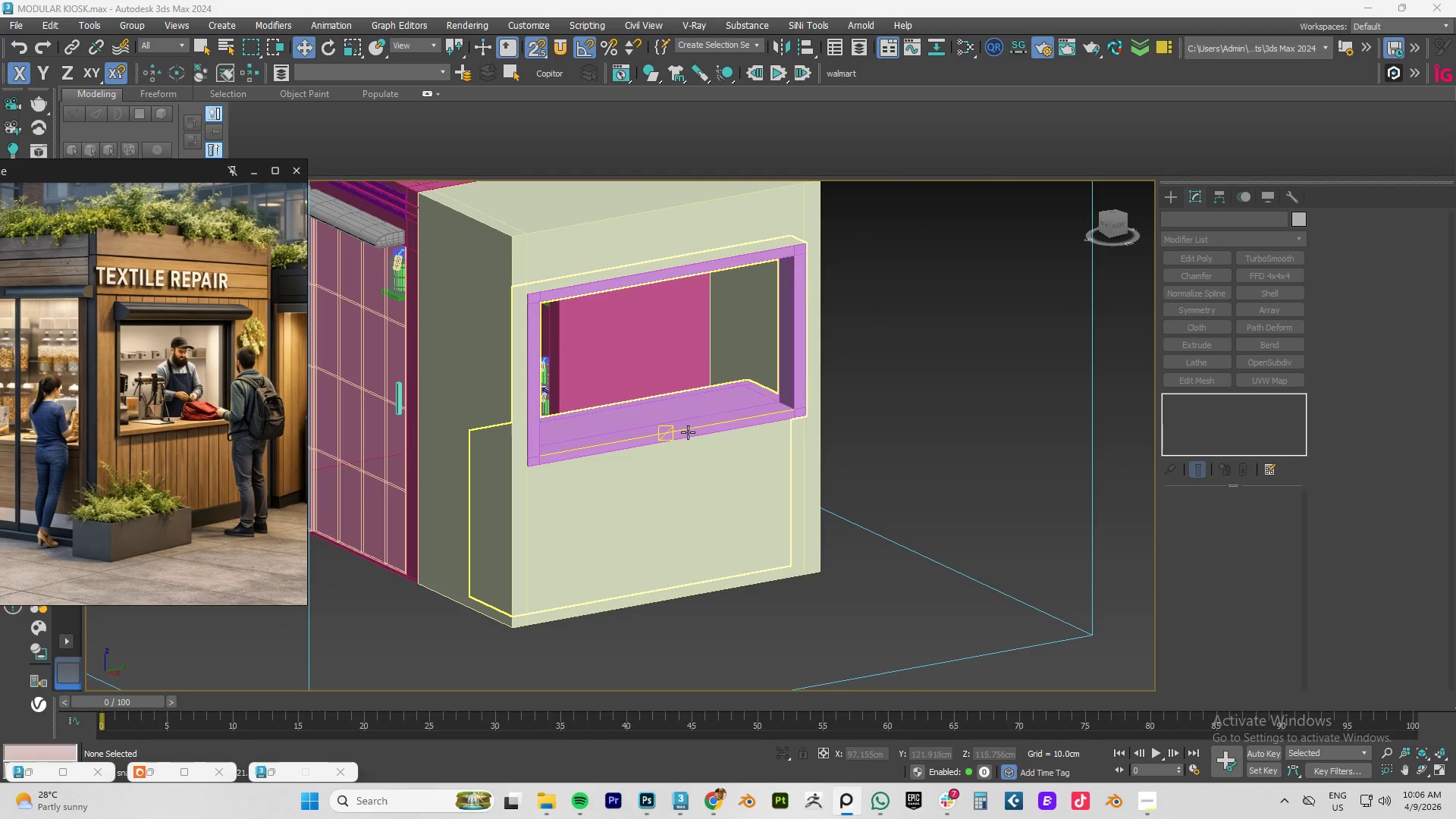 
hold_key(key=AltLeft, duration=0.53)
 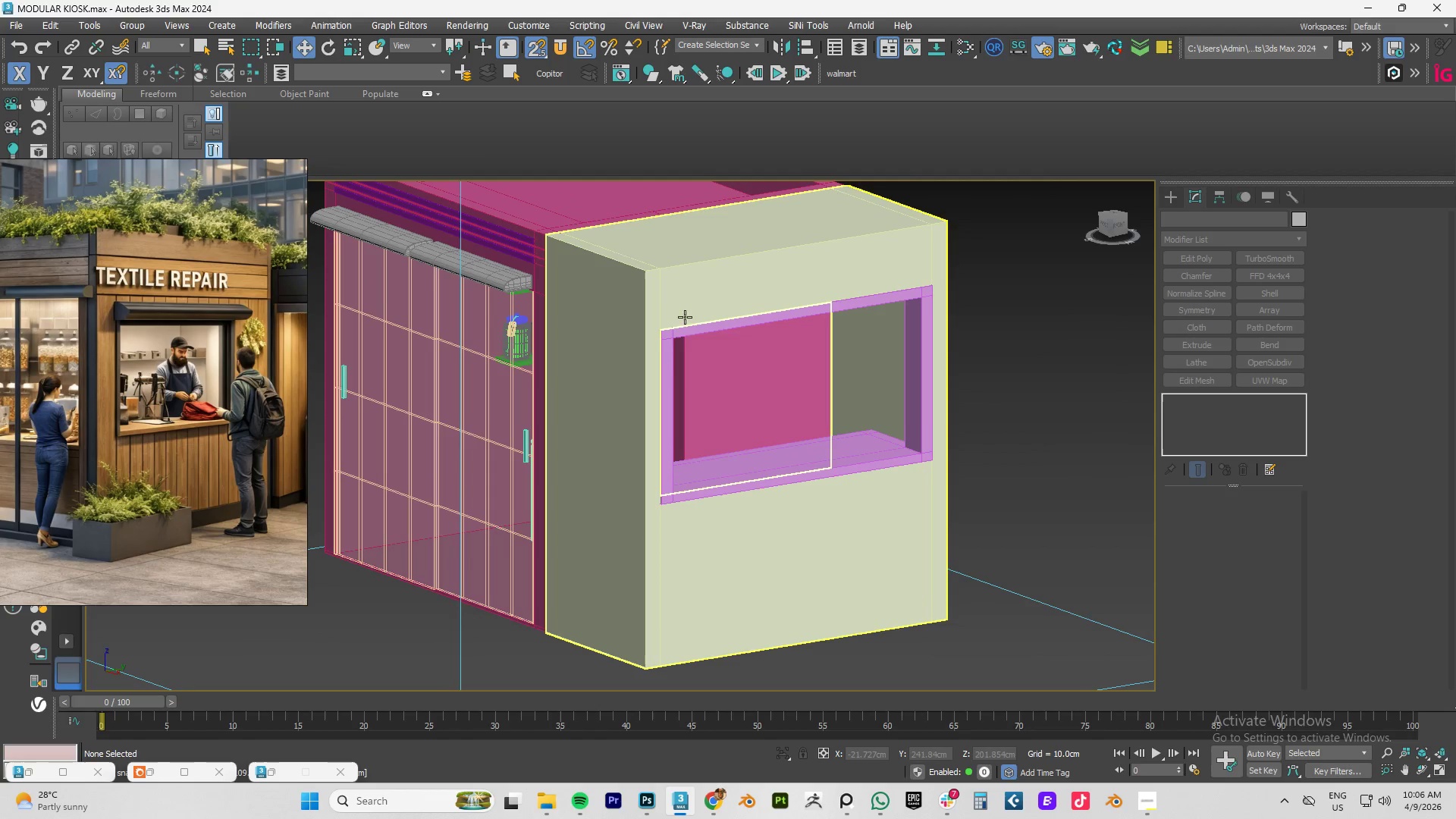 
left_click([484, 265])
 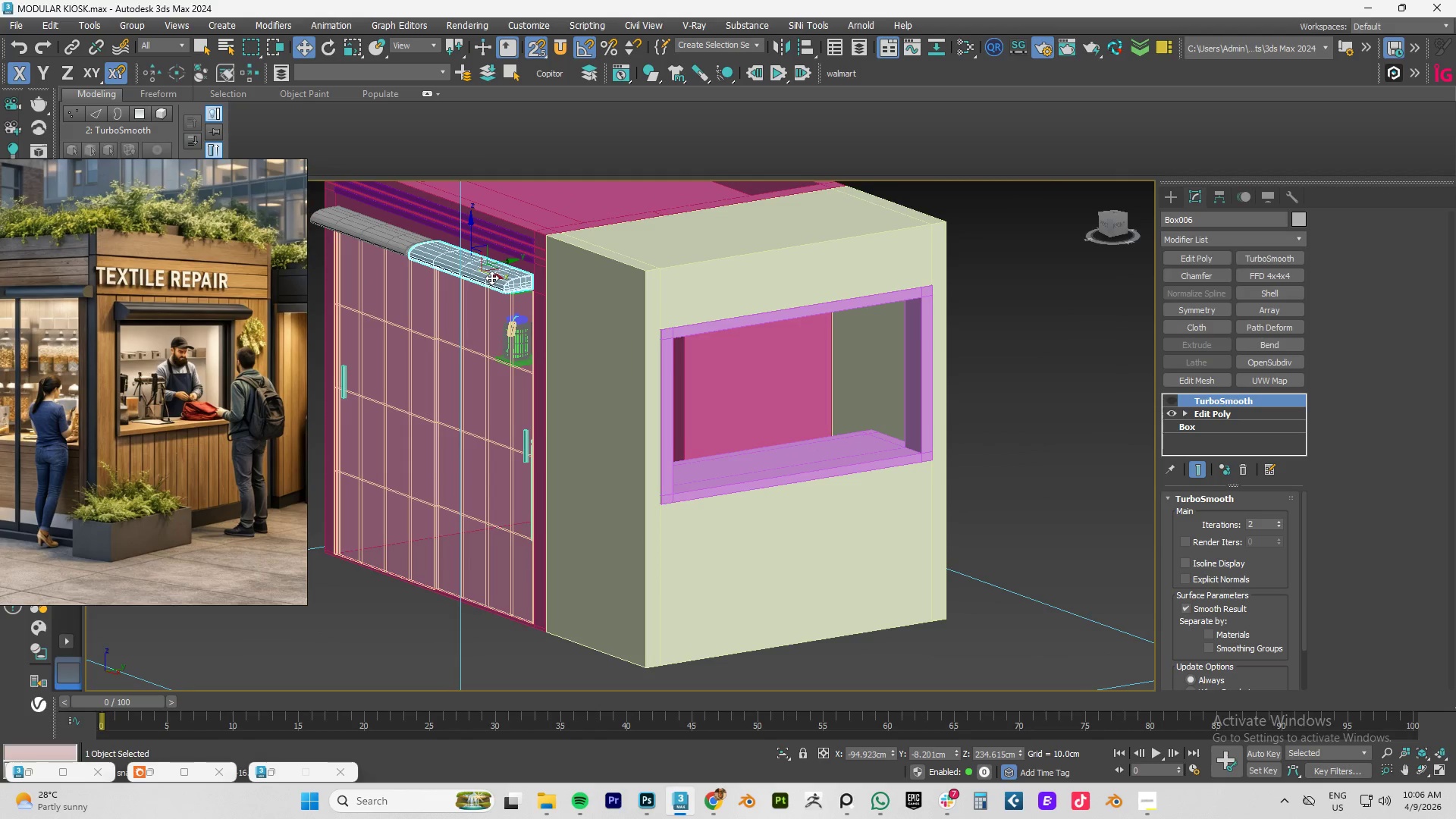 
type(tz)
 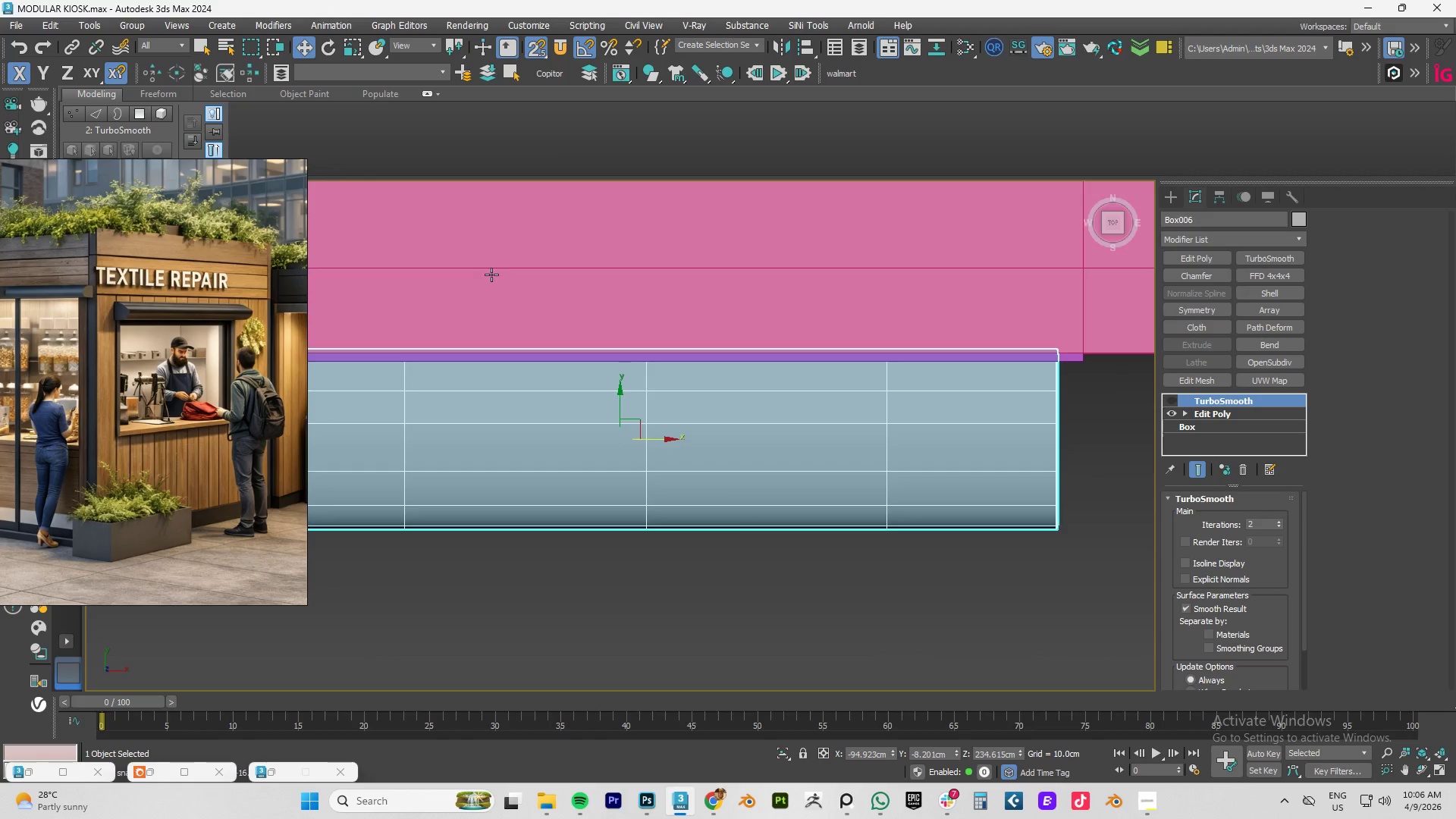 
scroll: coordinate [583, 306], scroll_direction: down, amount: 8.0
 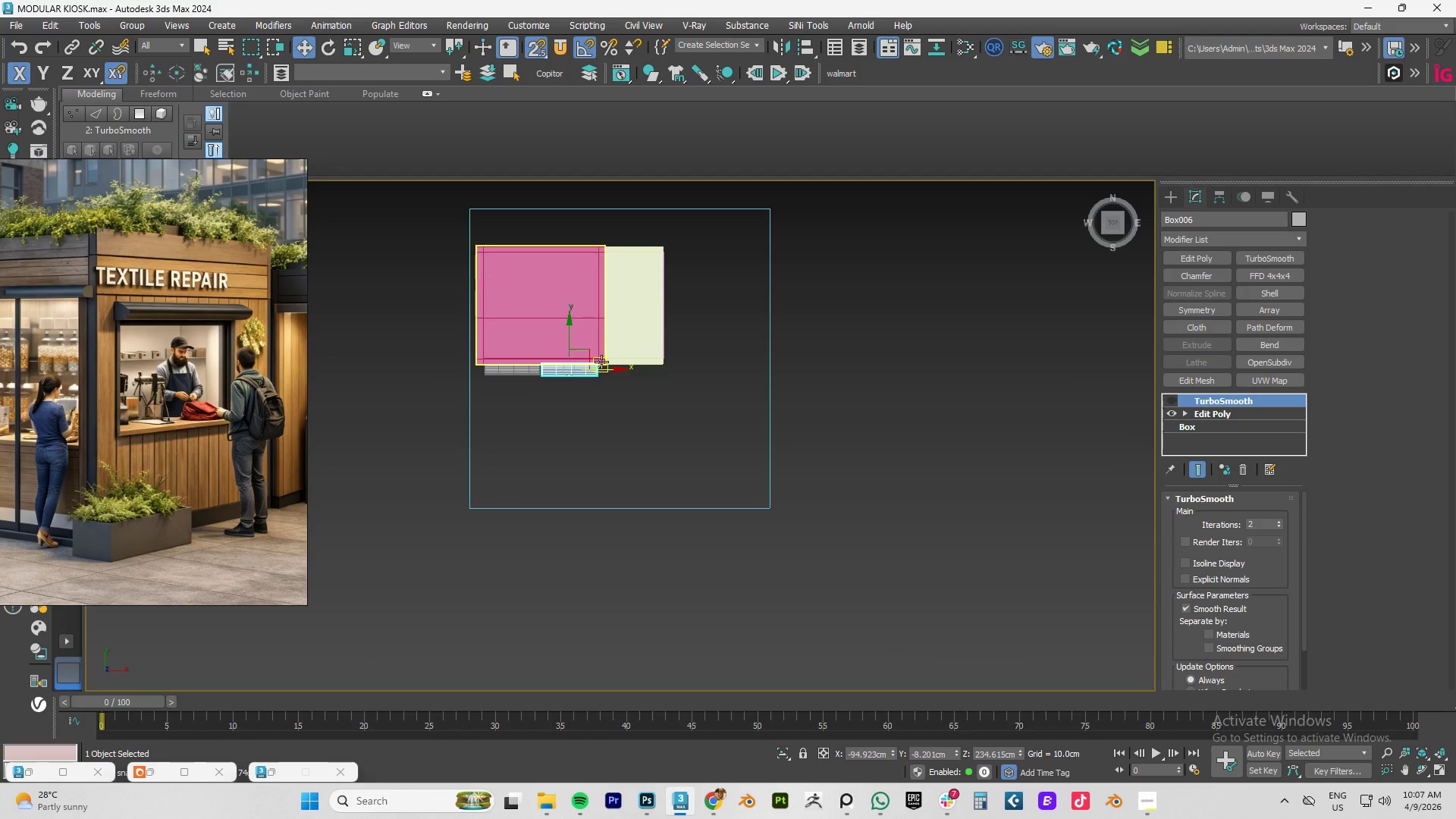 
key(E)
 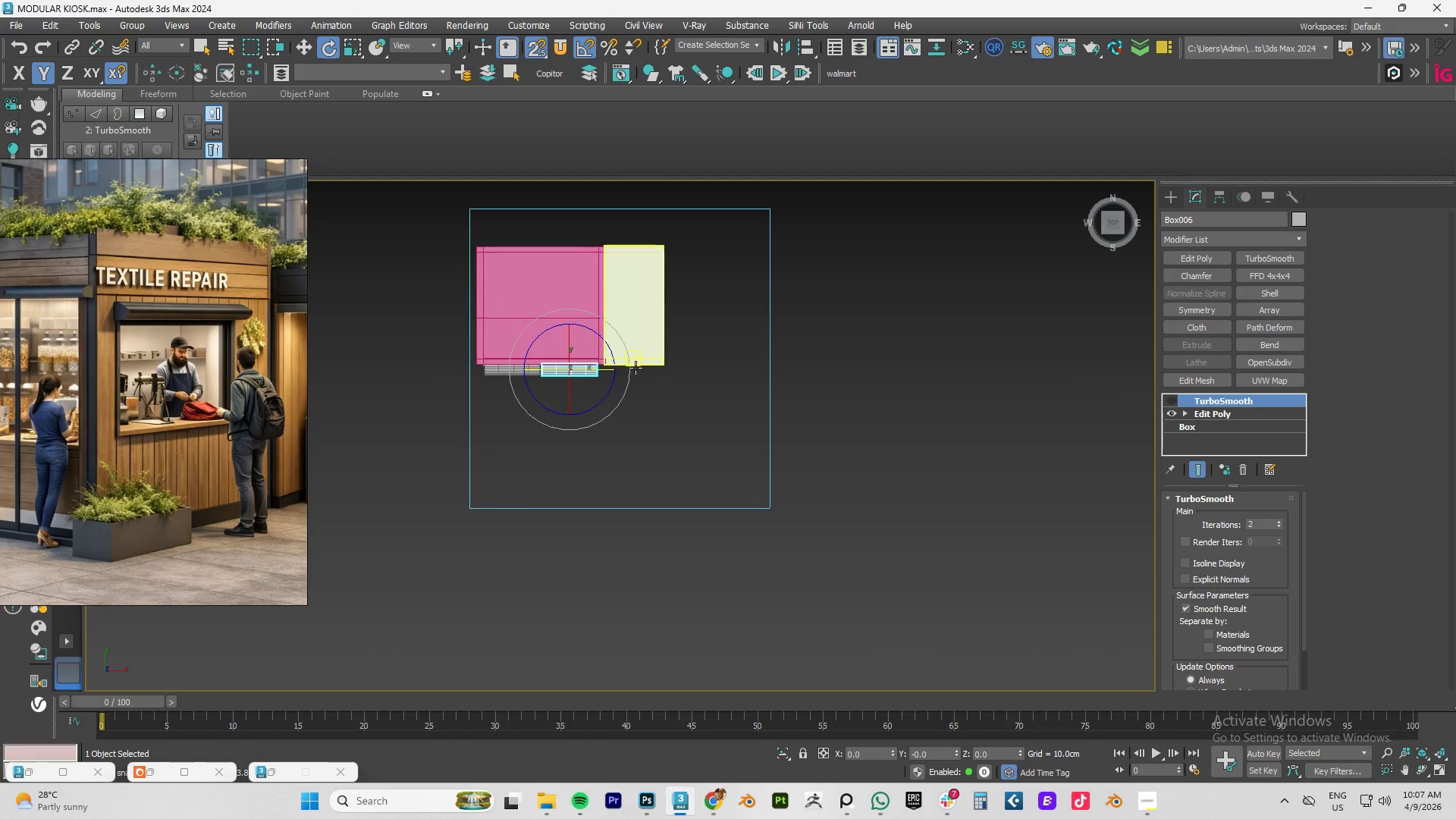 
hold_key(key=ShiftLeft, duration=1.5)
left_click_drag(start_coordinate=[603, 396], to_coordinate=[645, 342])
 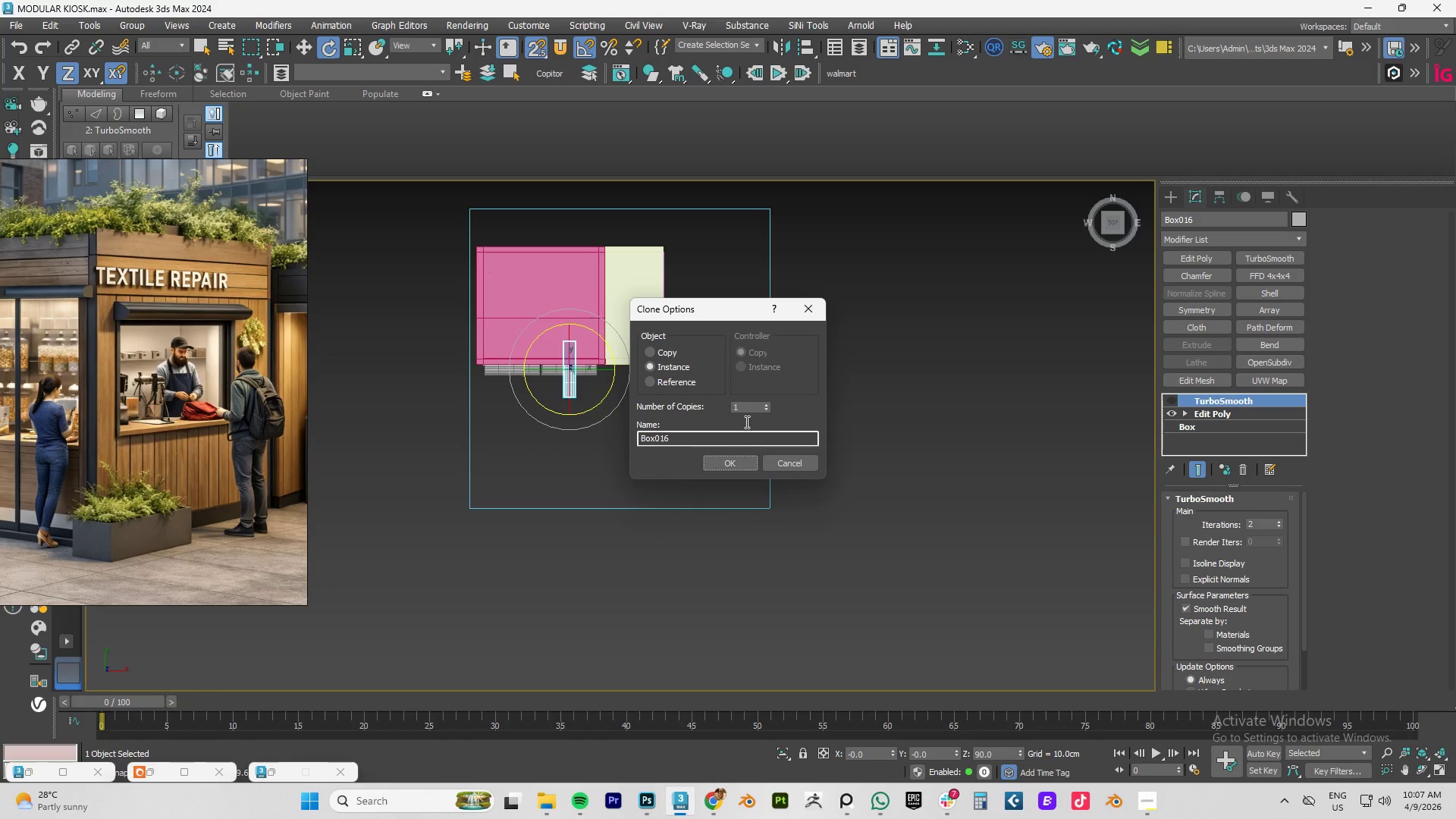 
hold_key(key=ShiftLeft, duration=0.89)
 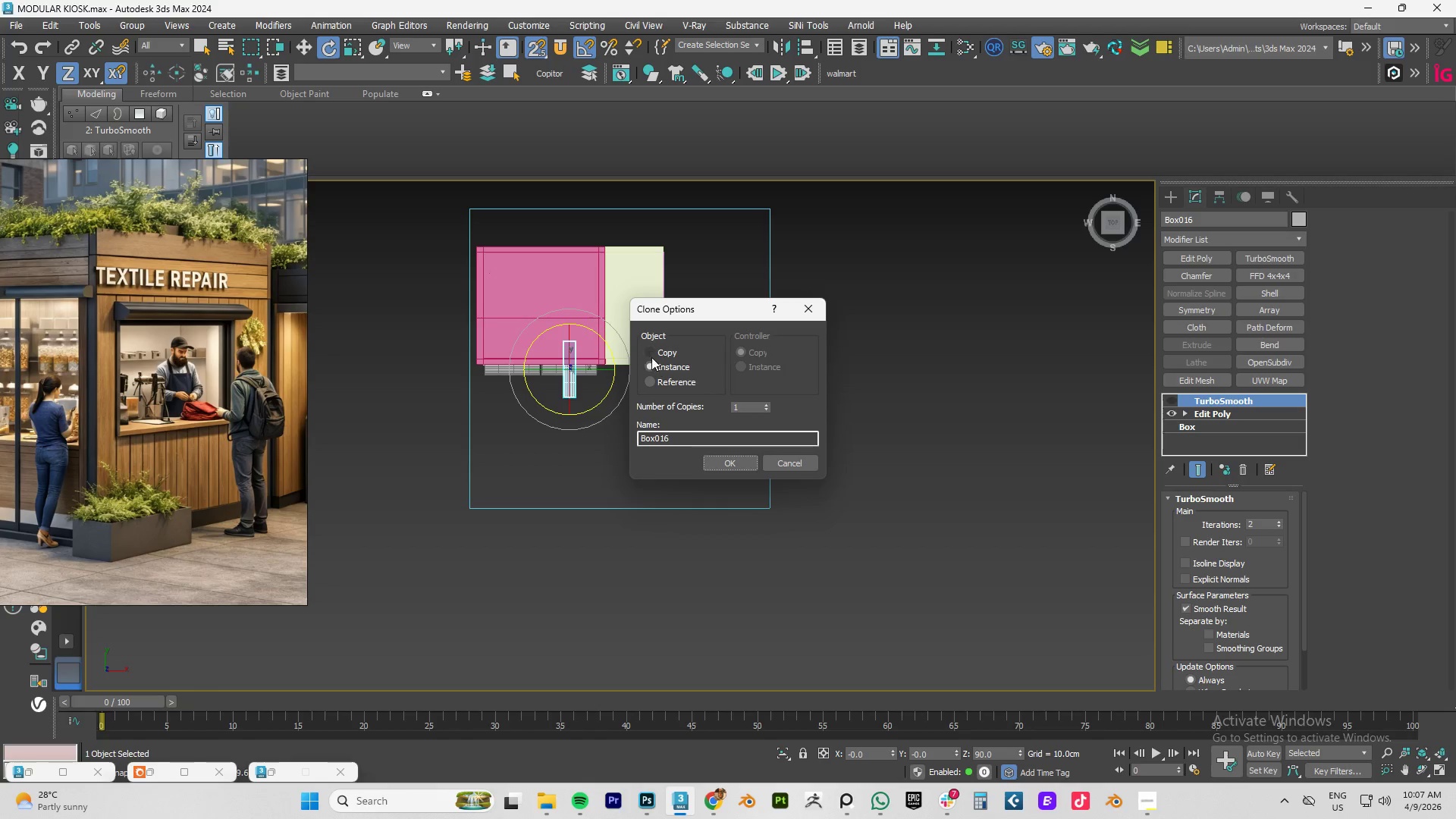 
left_click([651, 355])
 